 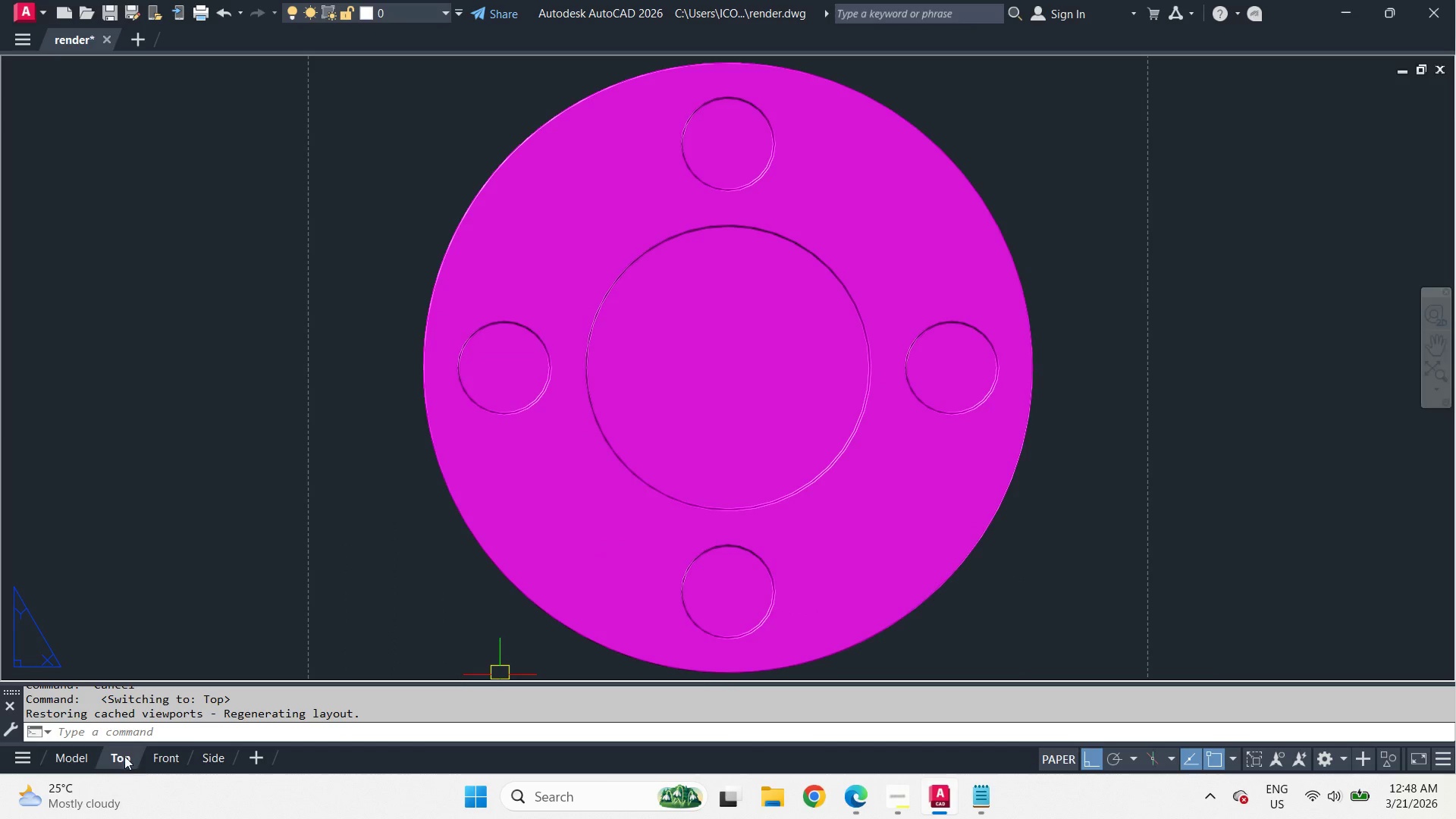 
double_click([124, 756])
 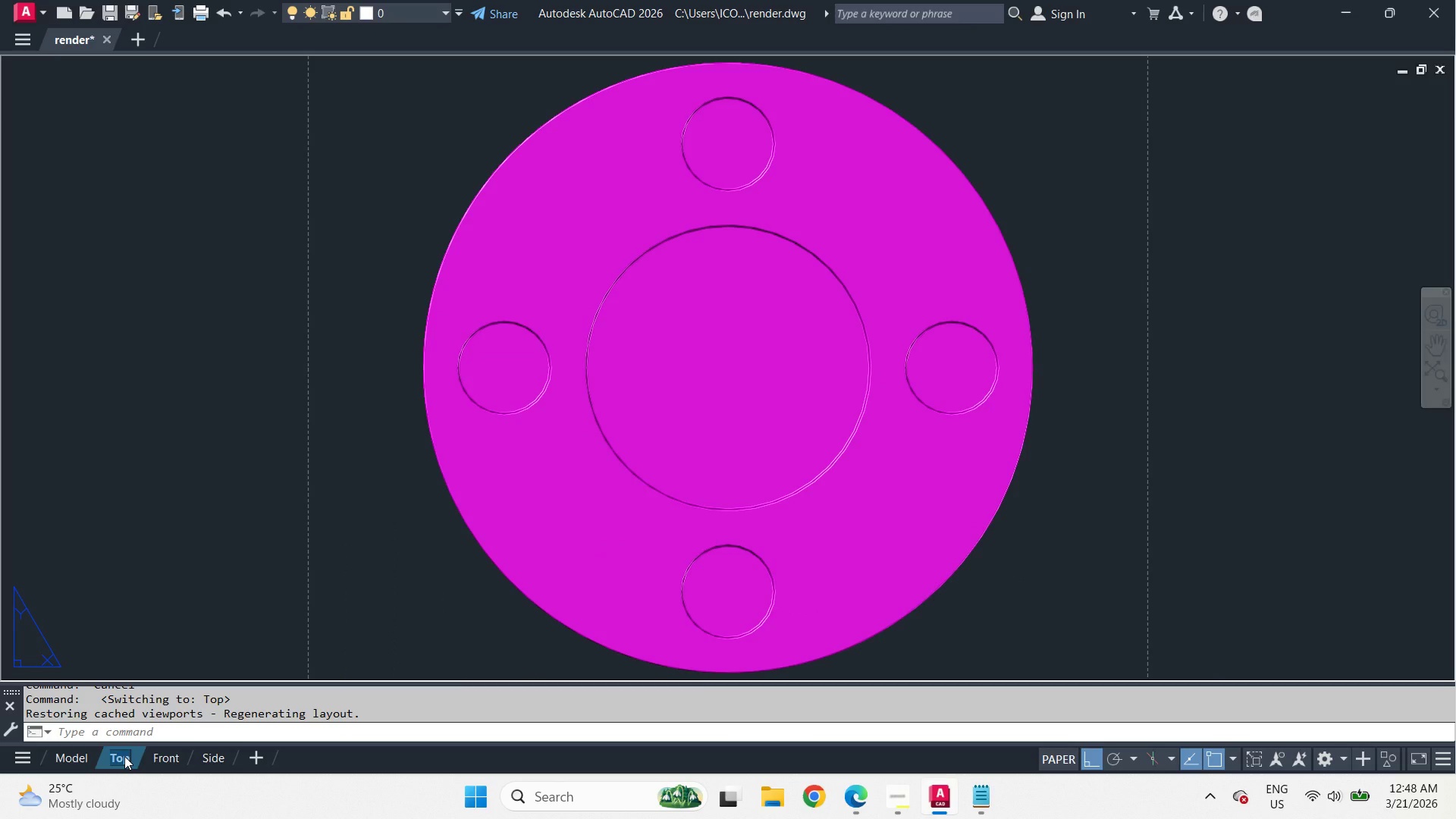 
type(front ele)
 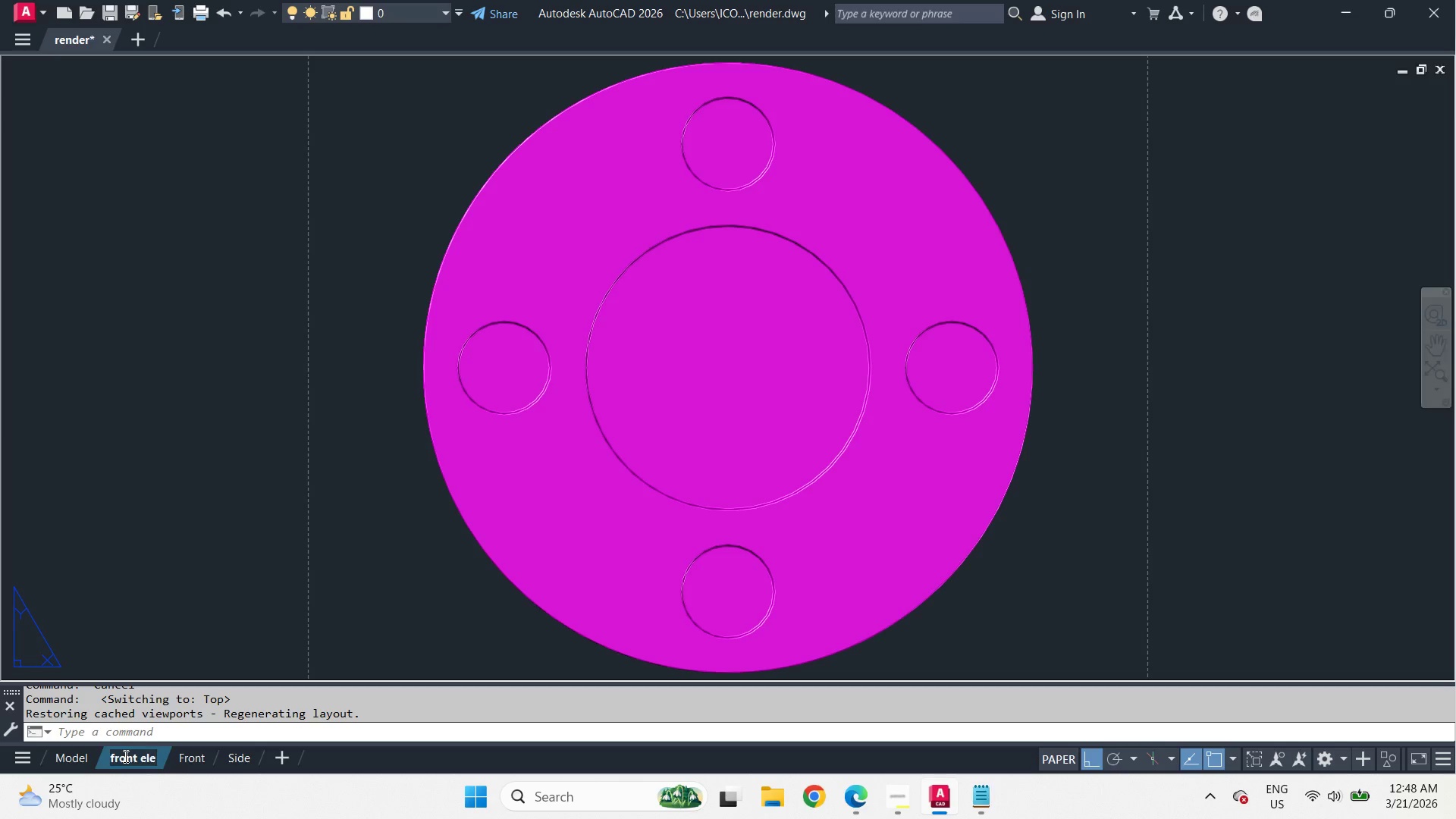 
key(Enter)
 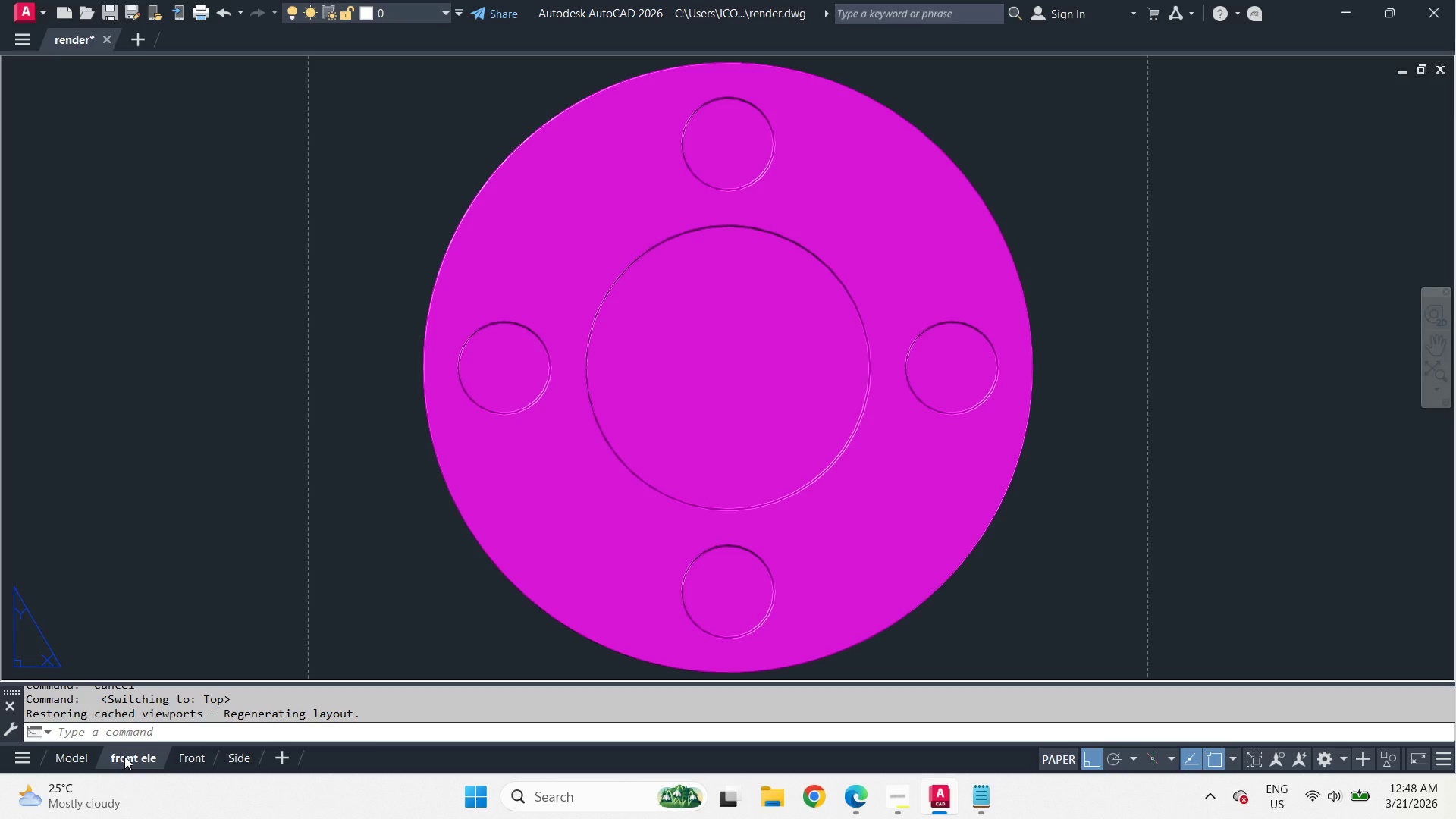 
key(F2)
 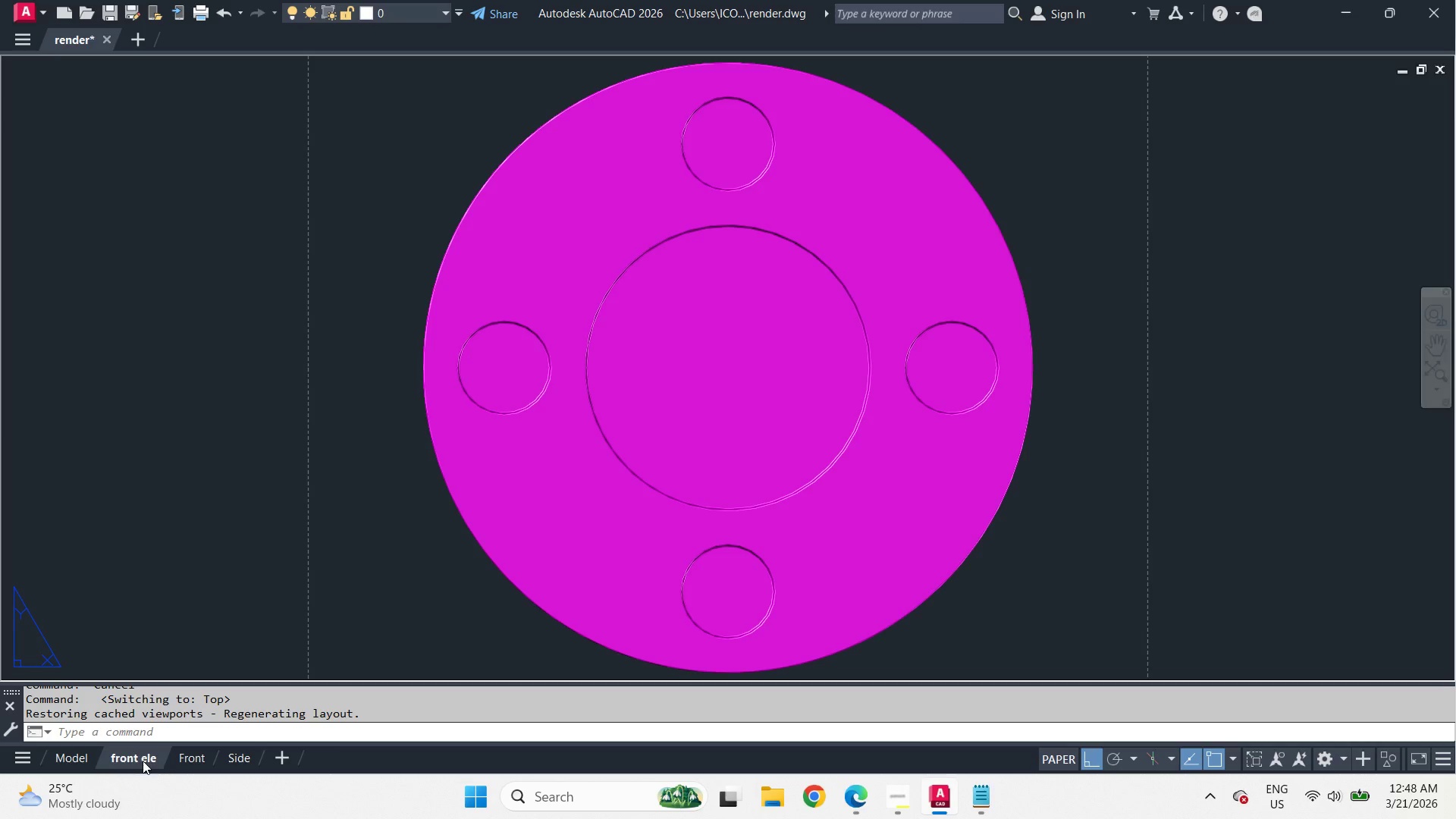 
left_click([143, 761])
 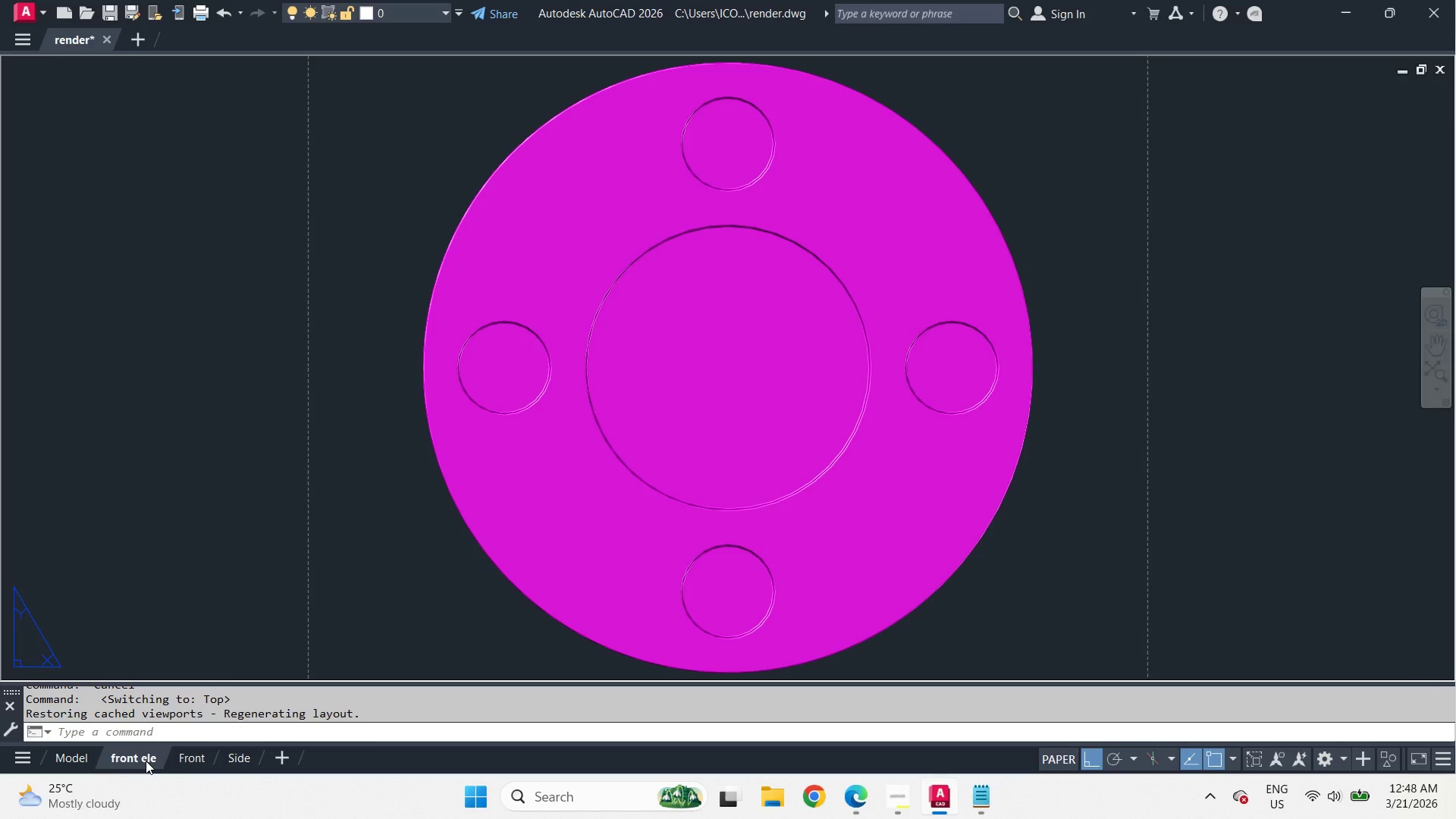 
key(F2)
 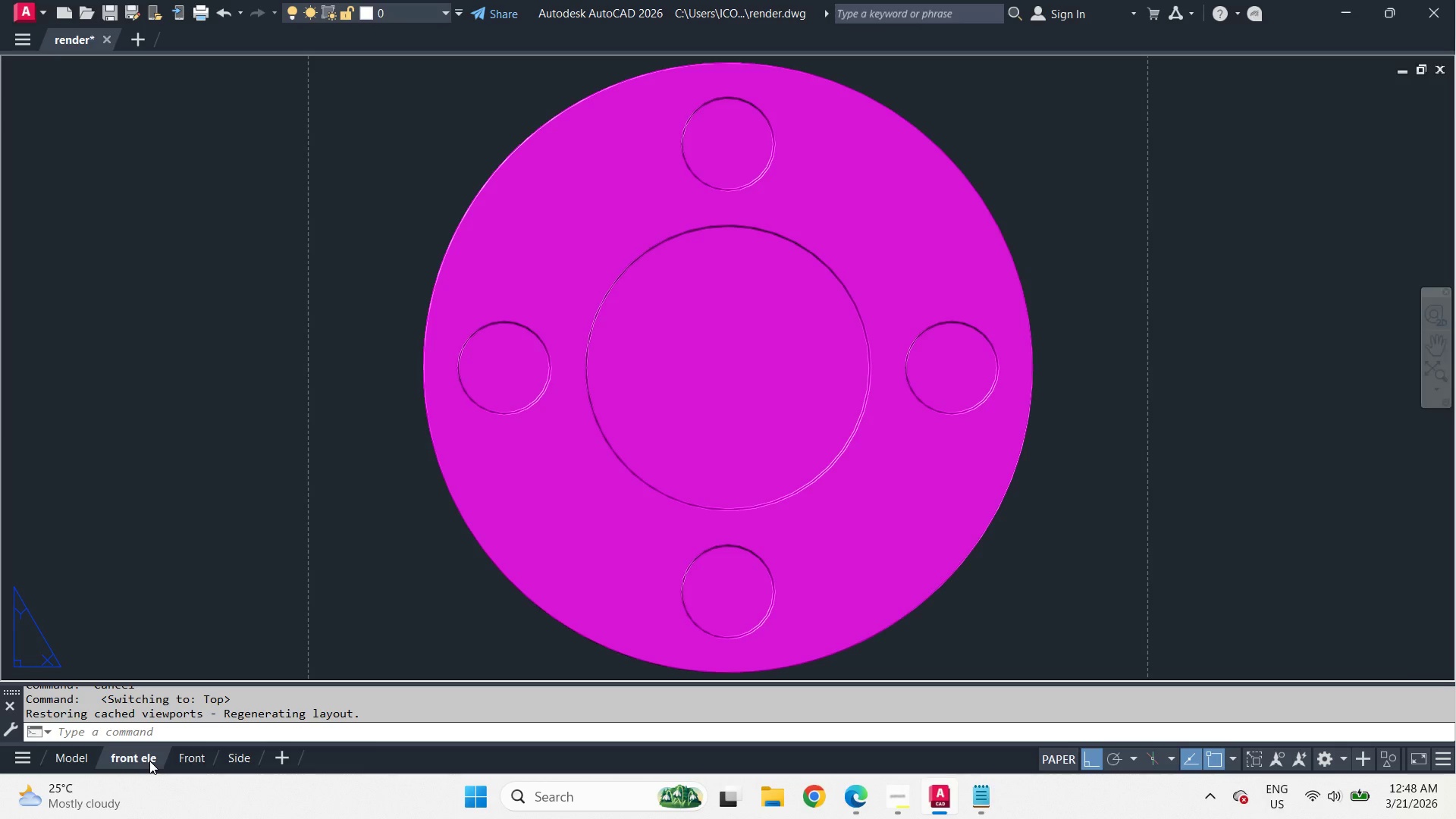 
double_click([149, 761])
 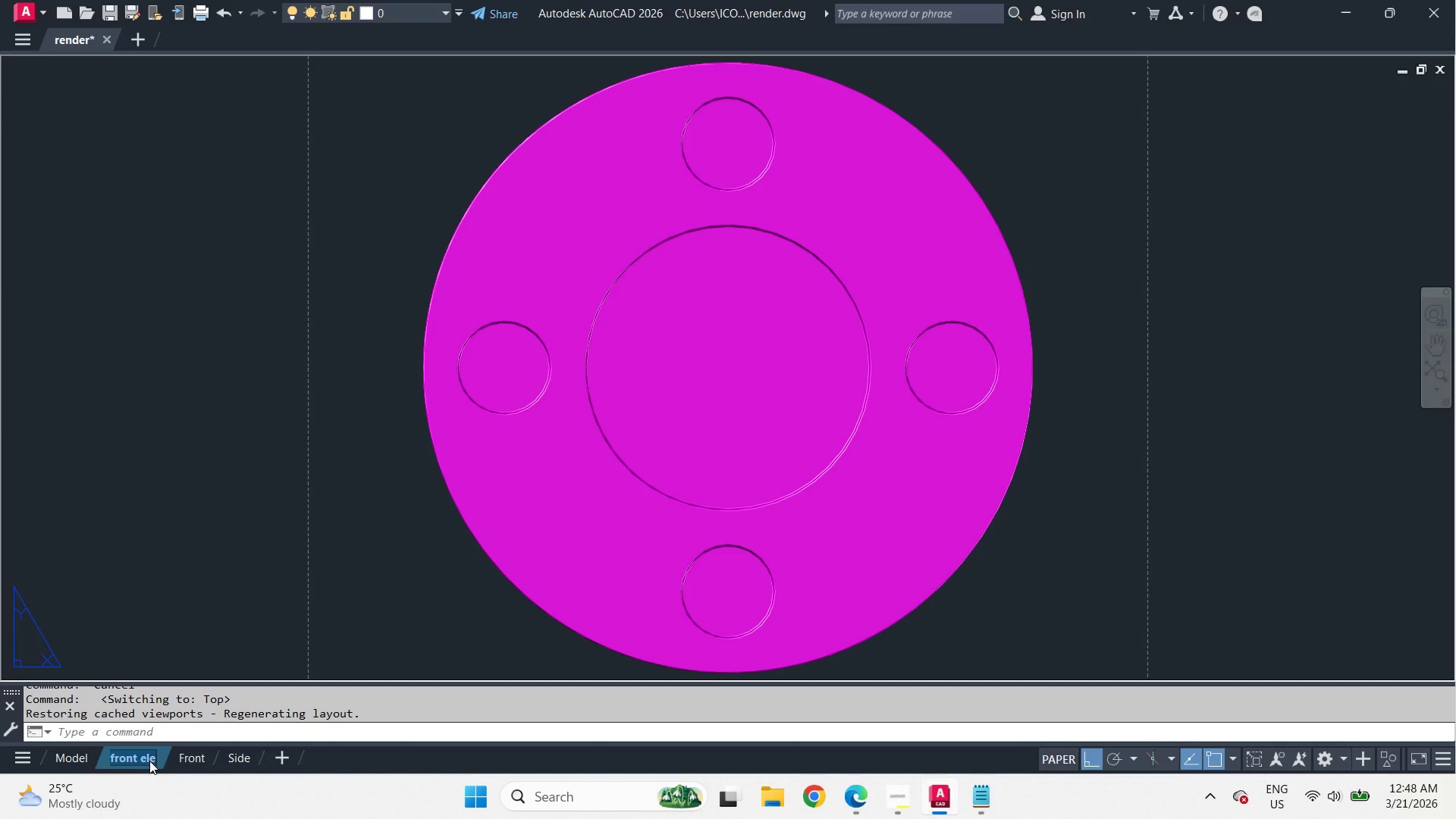 
left_click([150, 761])
 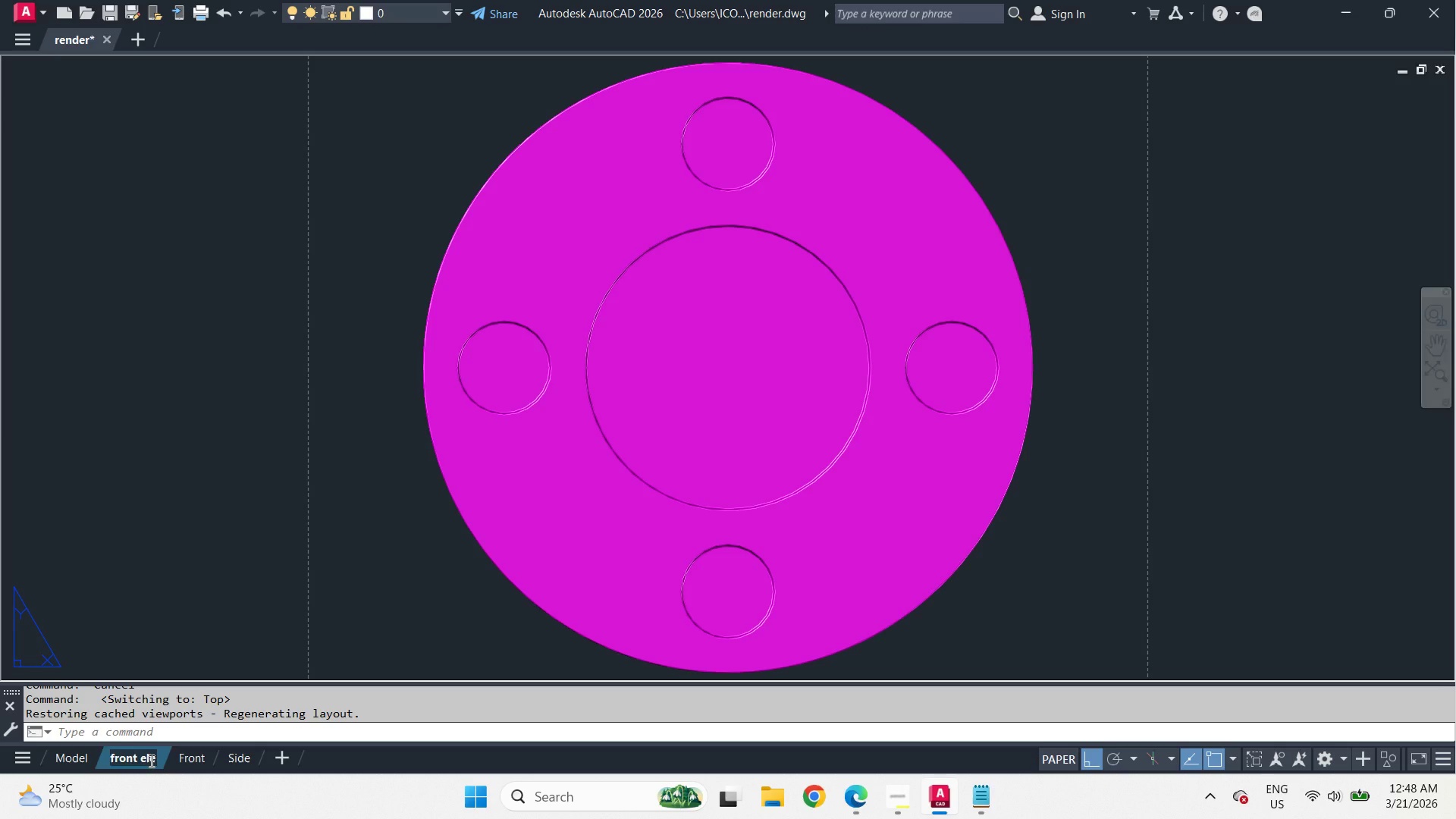 
key(Backspace)
 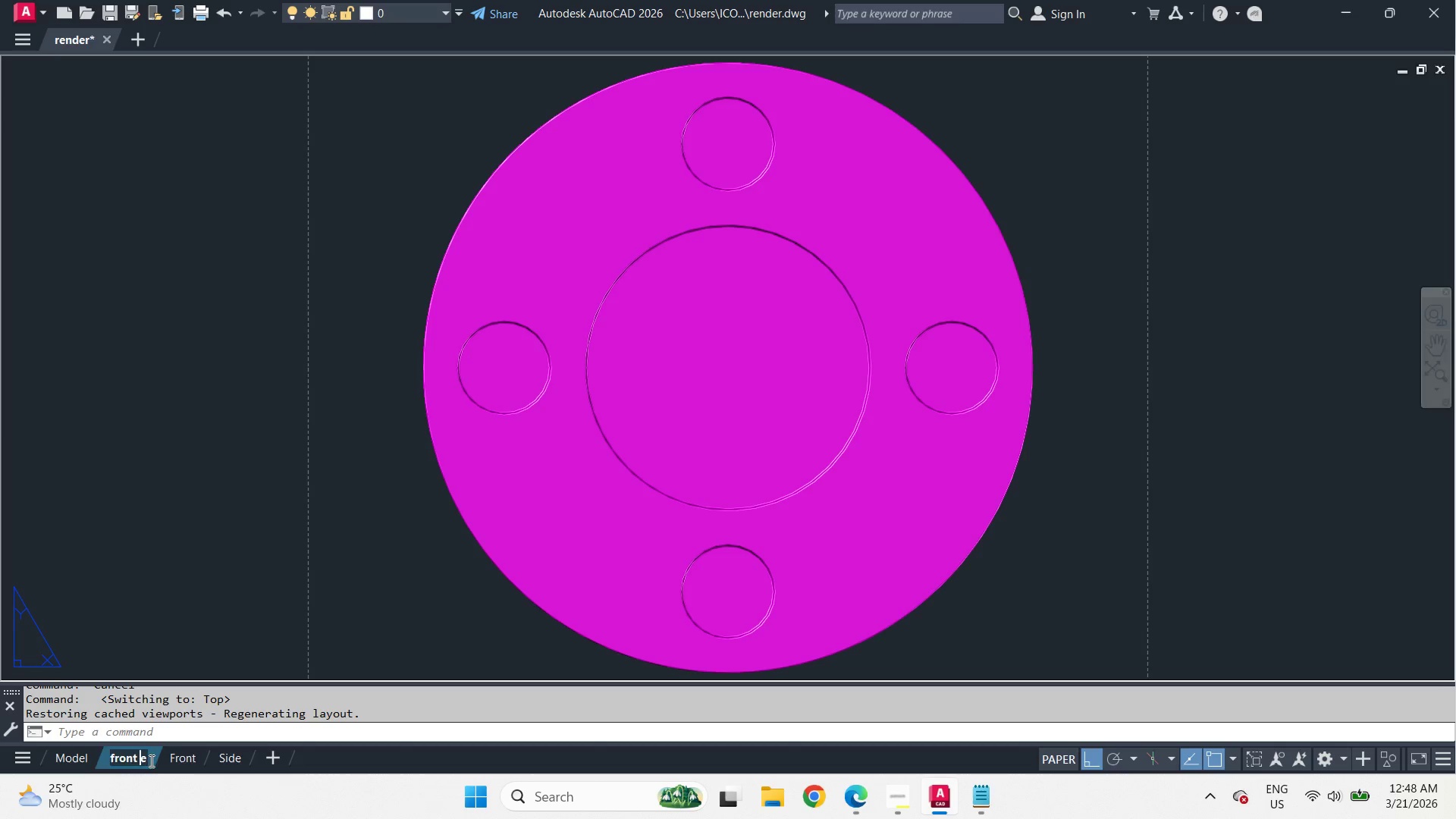 
key(Backspace)
 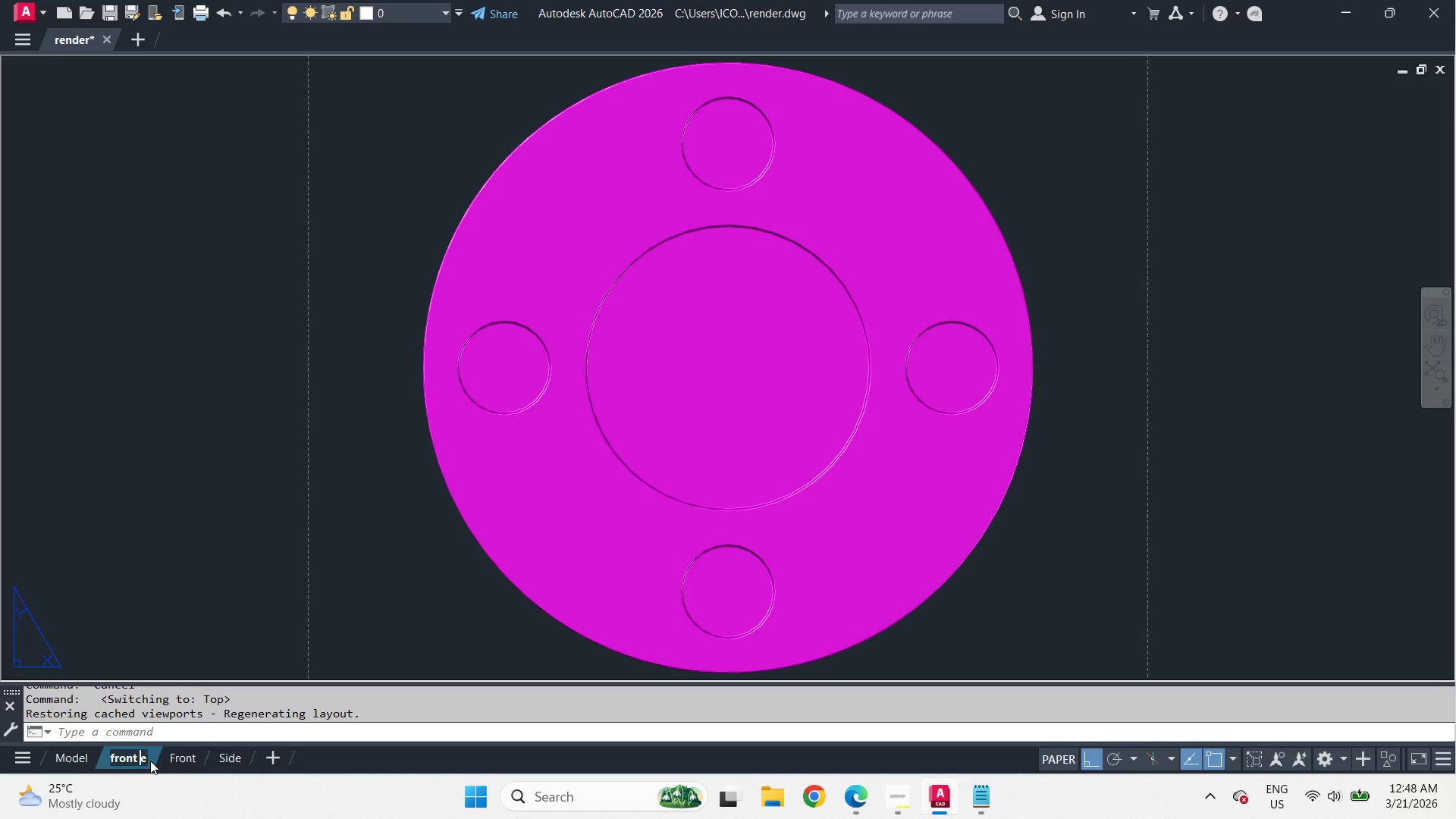 
key(F12)
 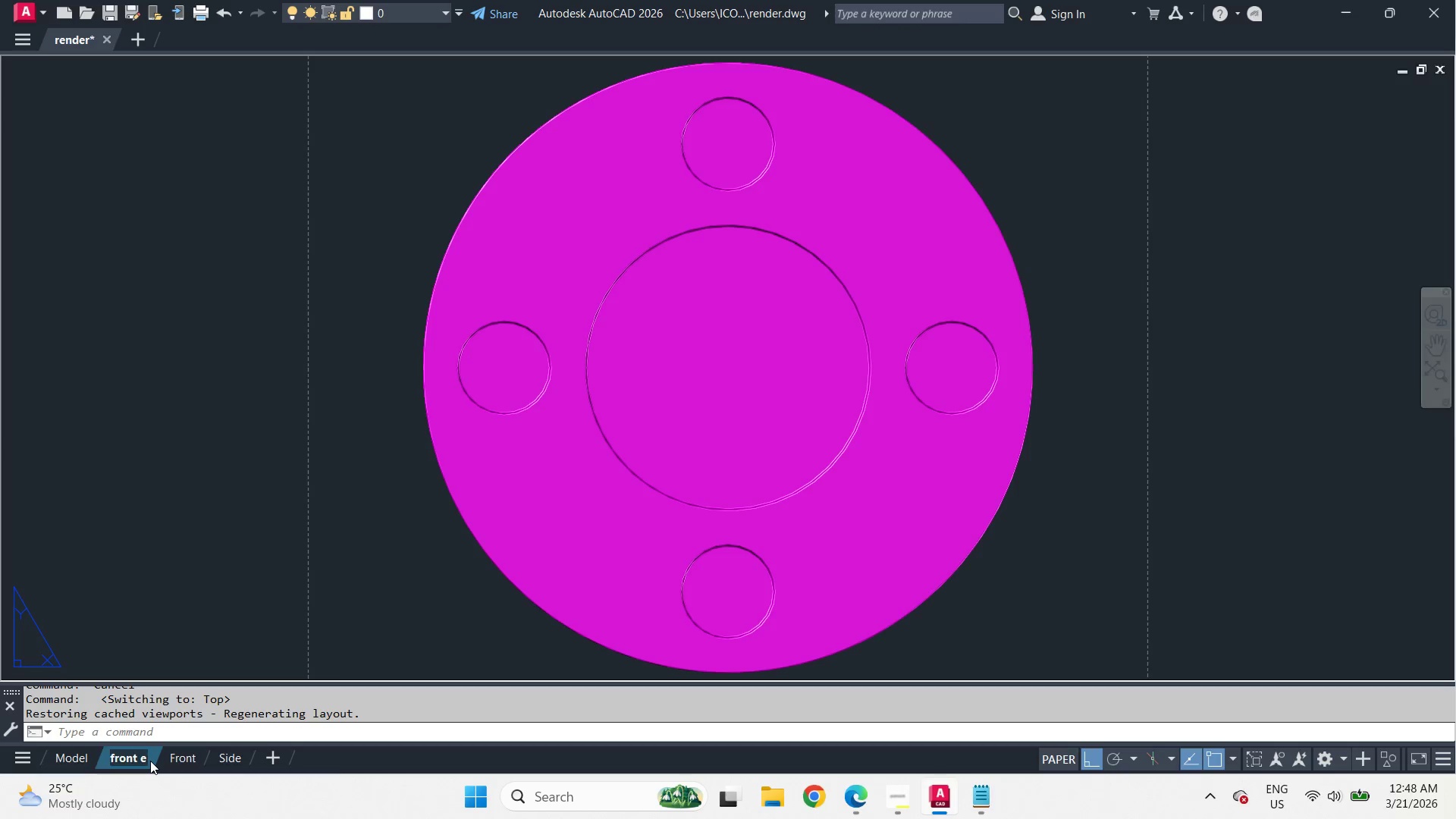 
key(Delete)
 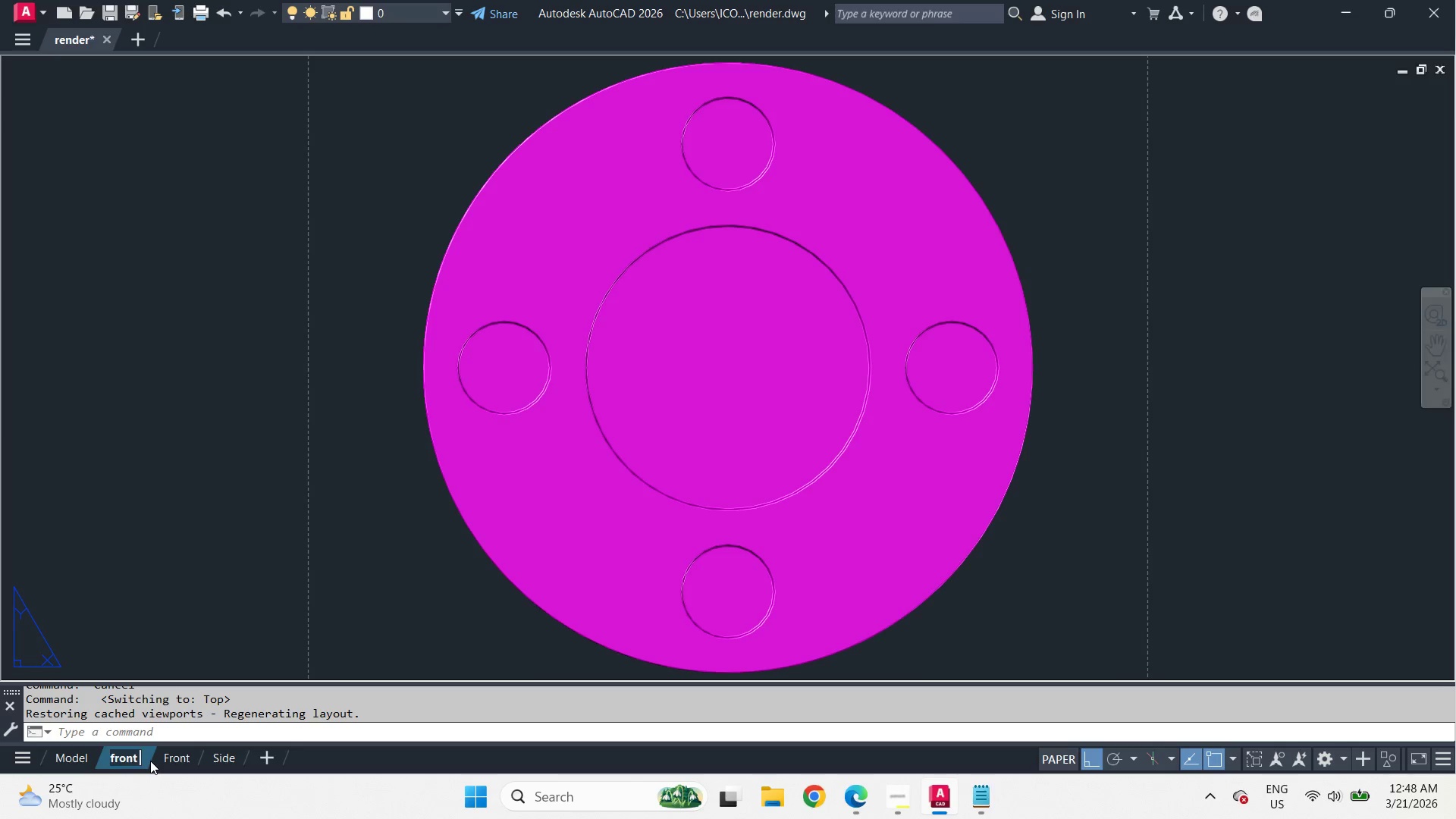 
key(Delete)
 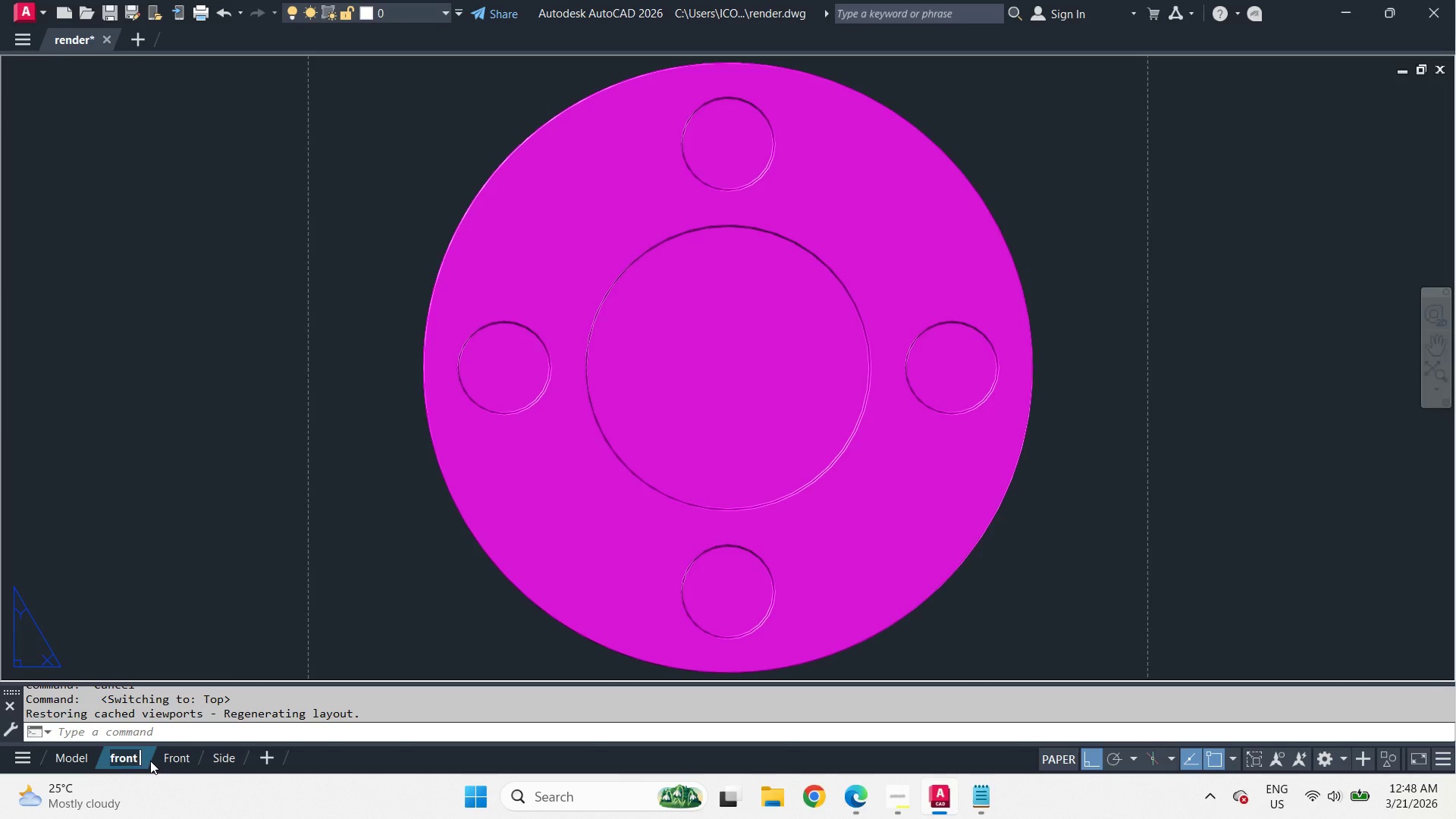 
key(Delete)
 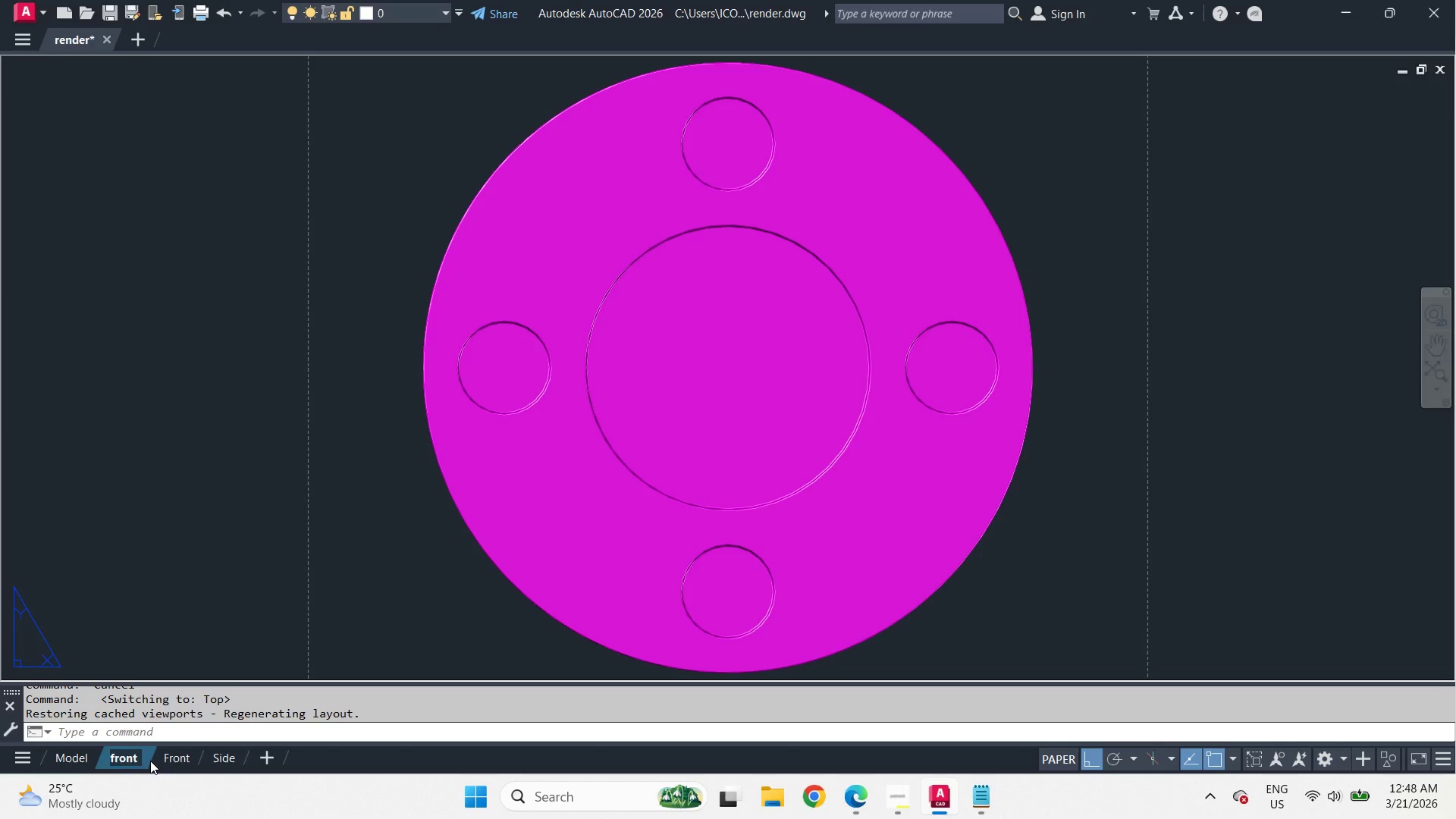 
key(Backspace)
 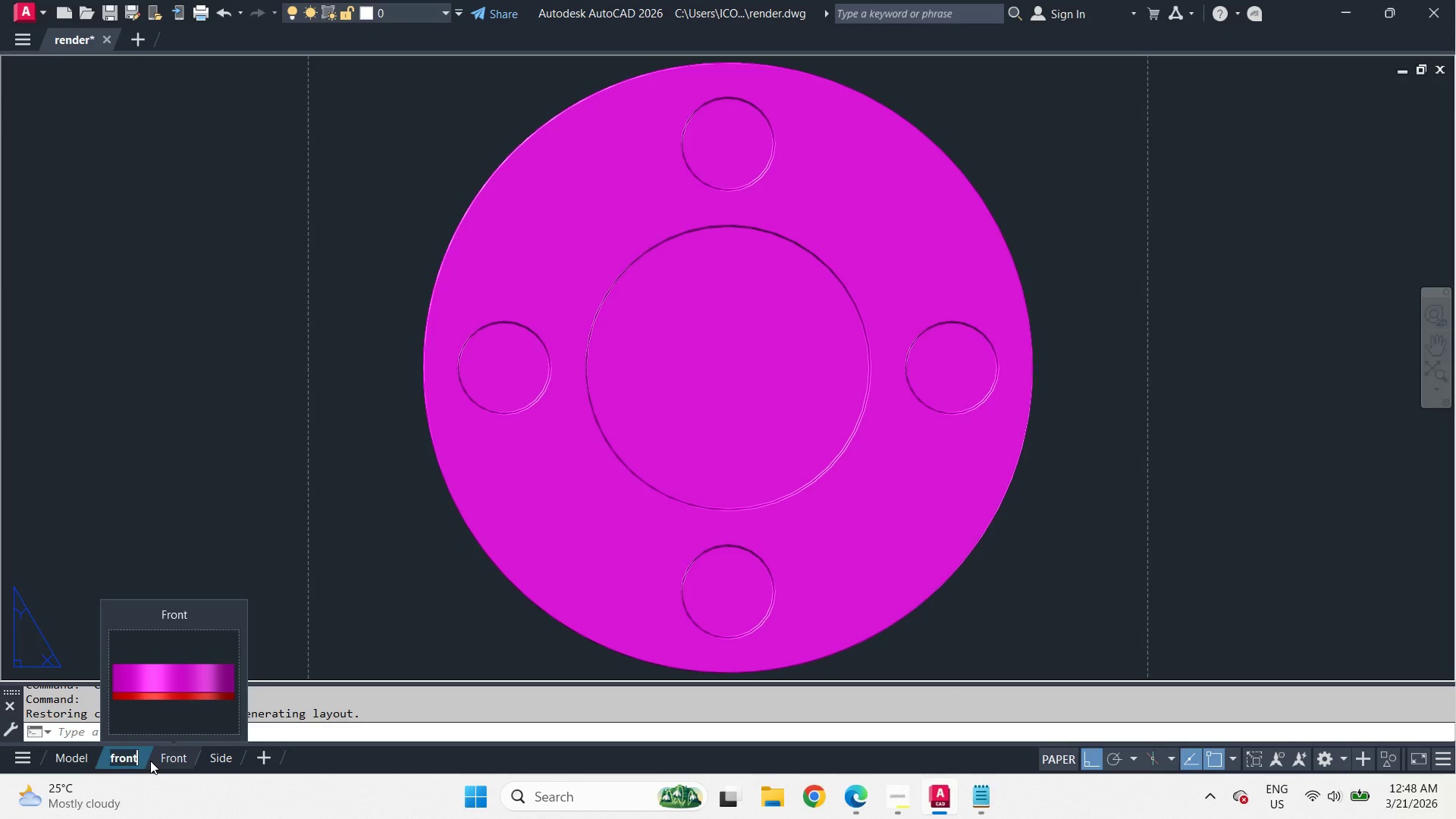 
key(Enter)
 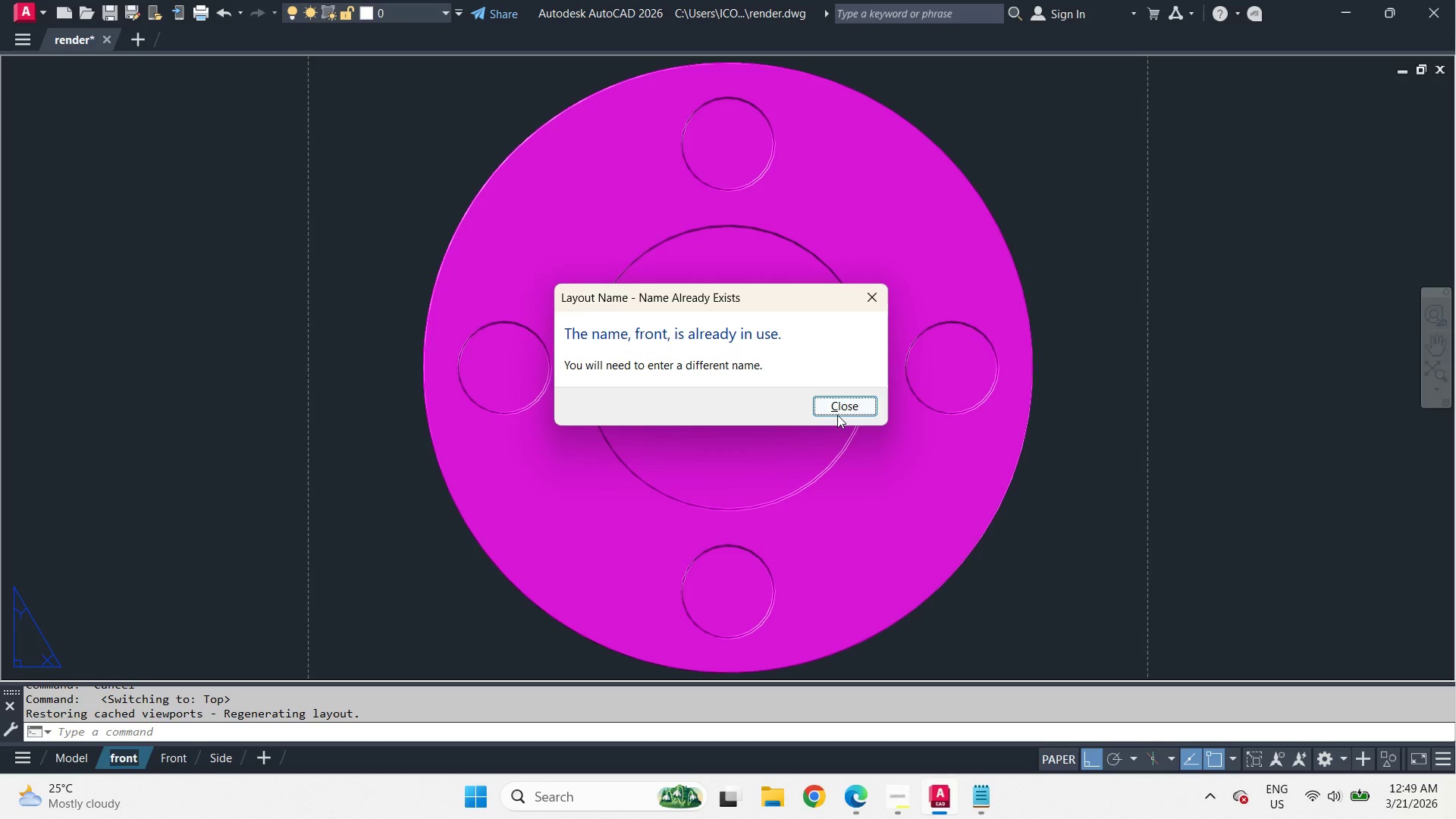 
left_click([839, 407])
 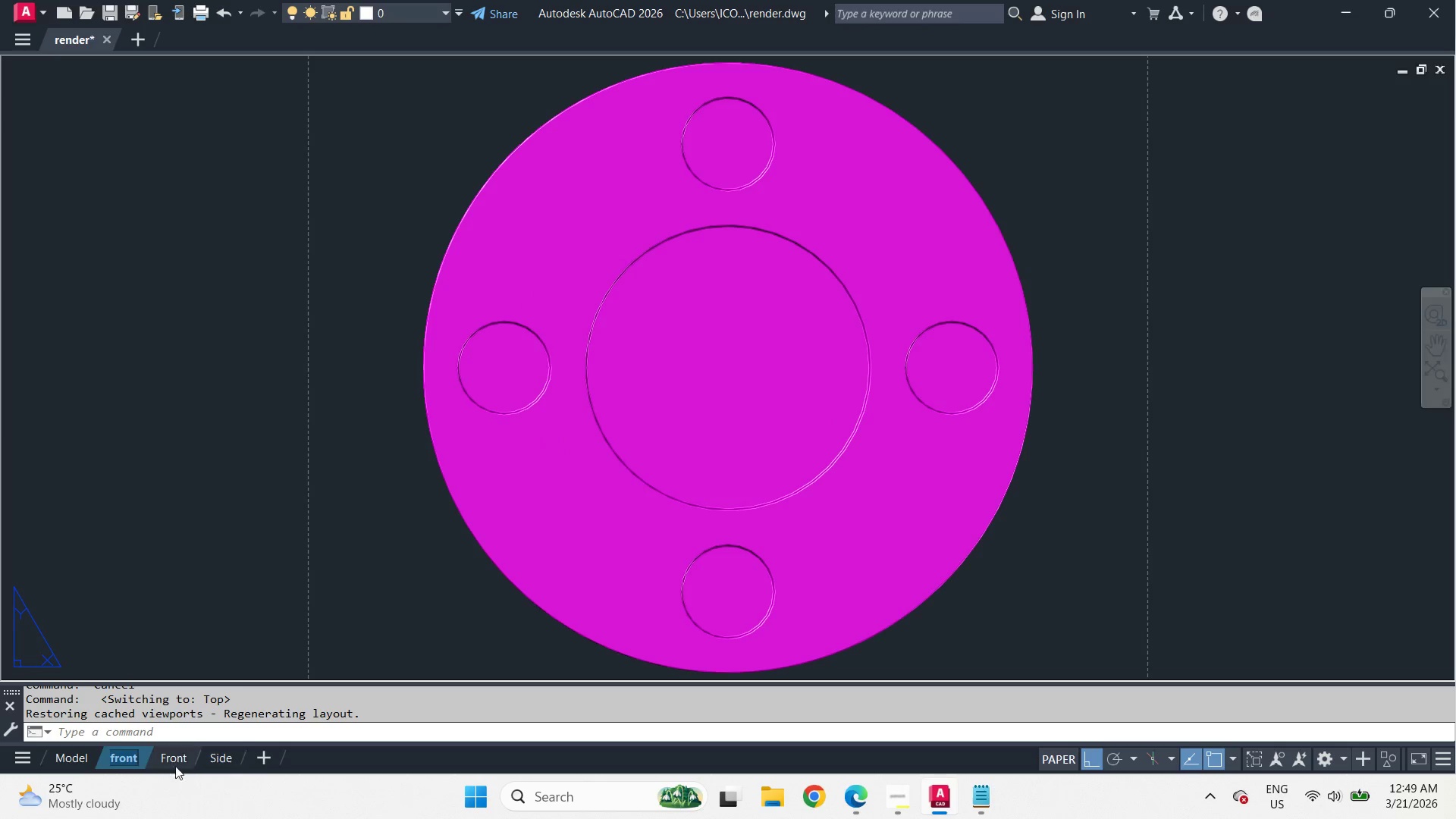 
right_click([126, 760])
 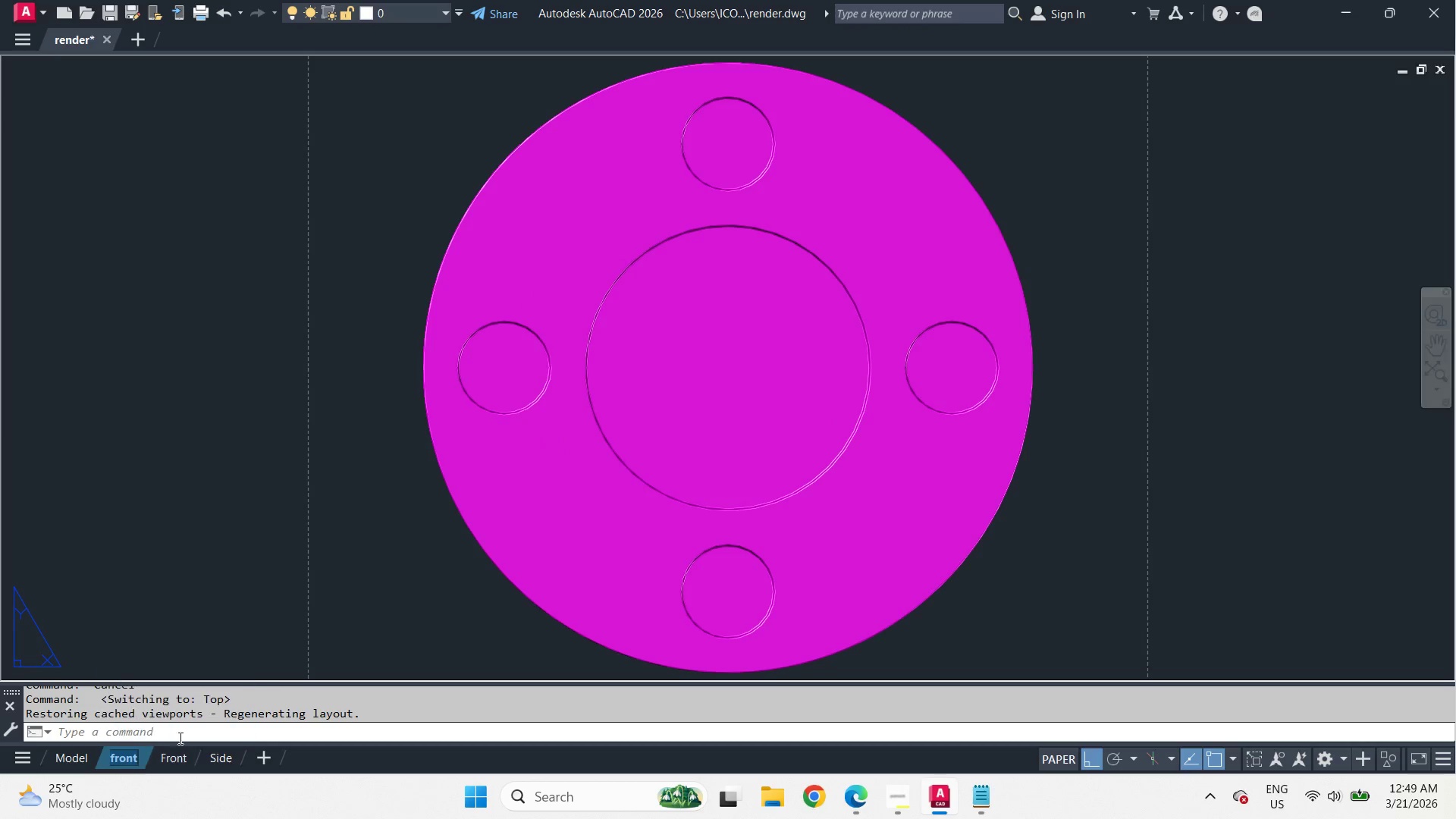 
key(Escape)
 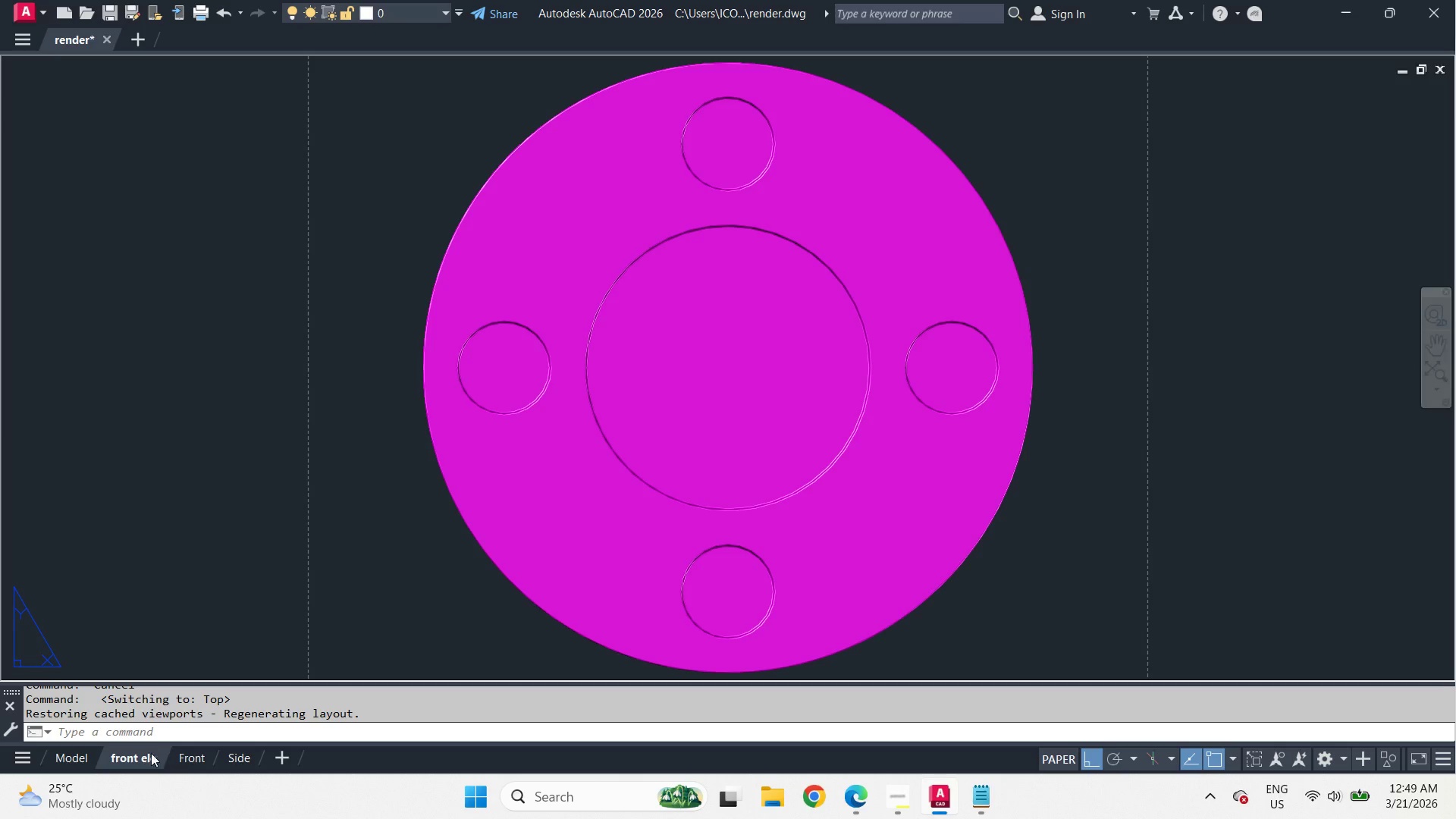 
right_click([143, 758])
 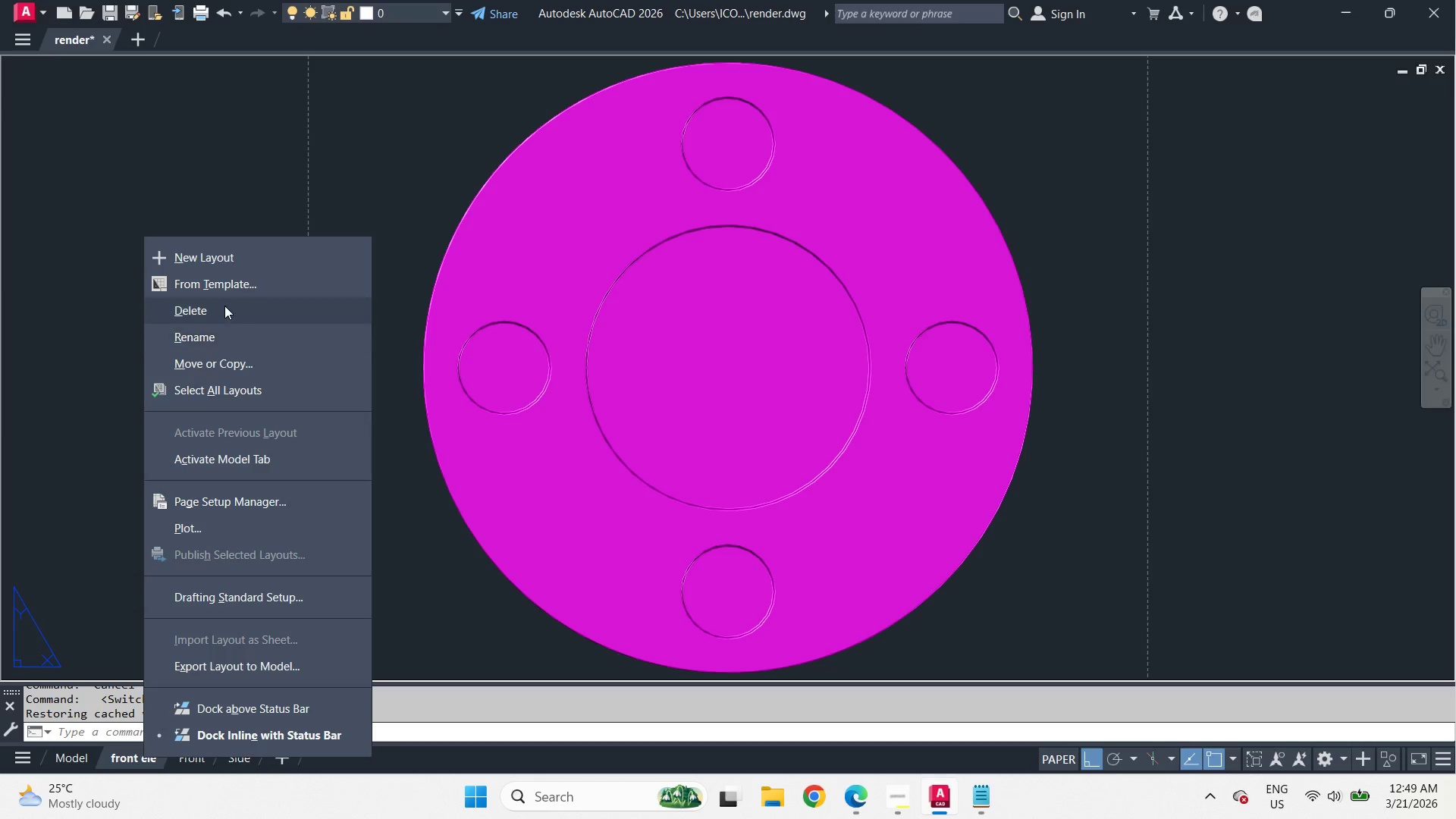 
left_click([224, 309])
 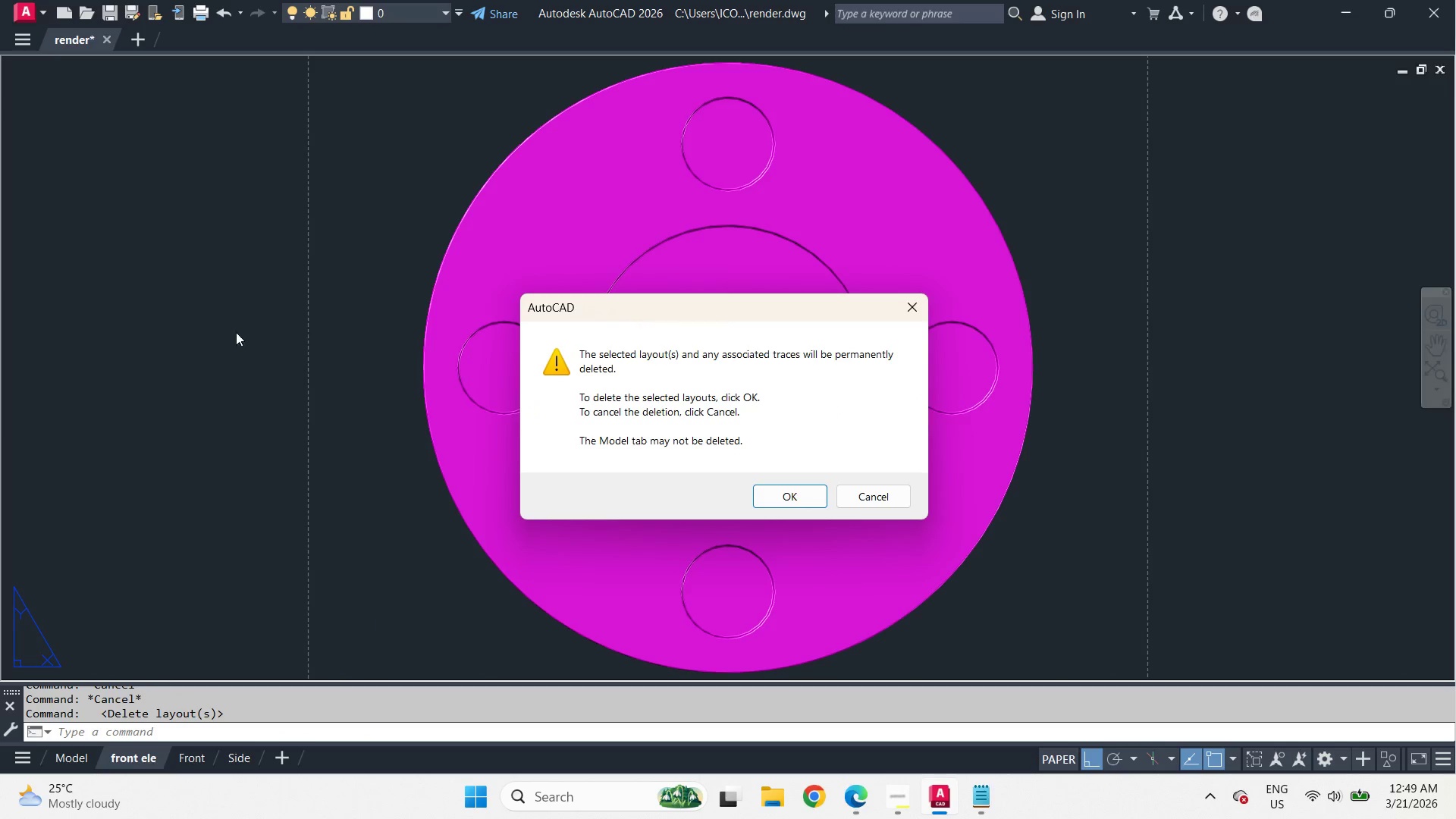 
key(Space)
 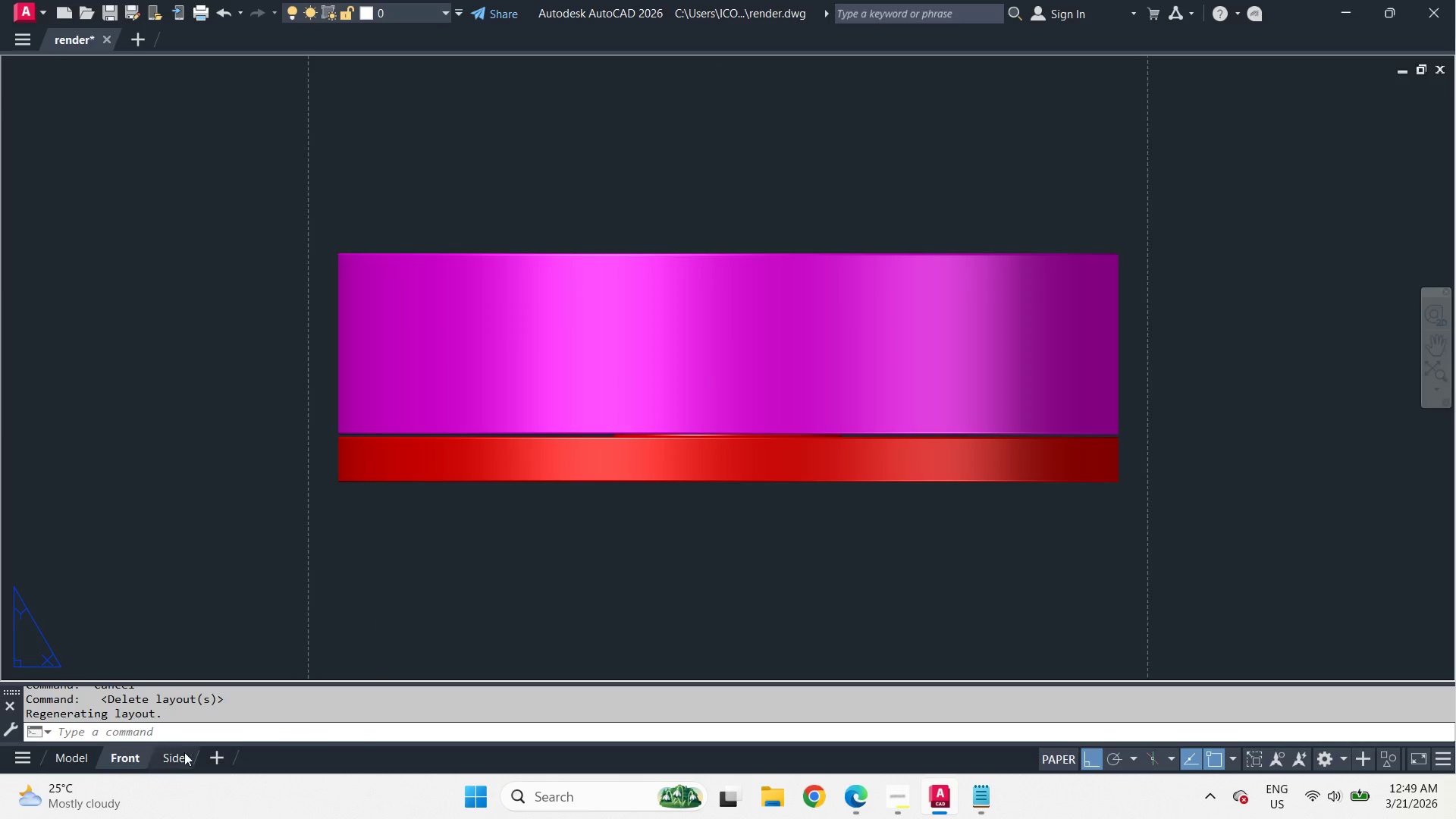 
right_click([177, 754])
 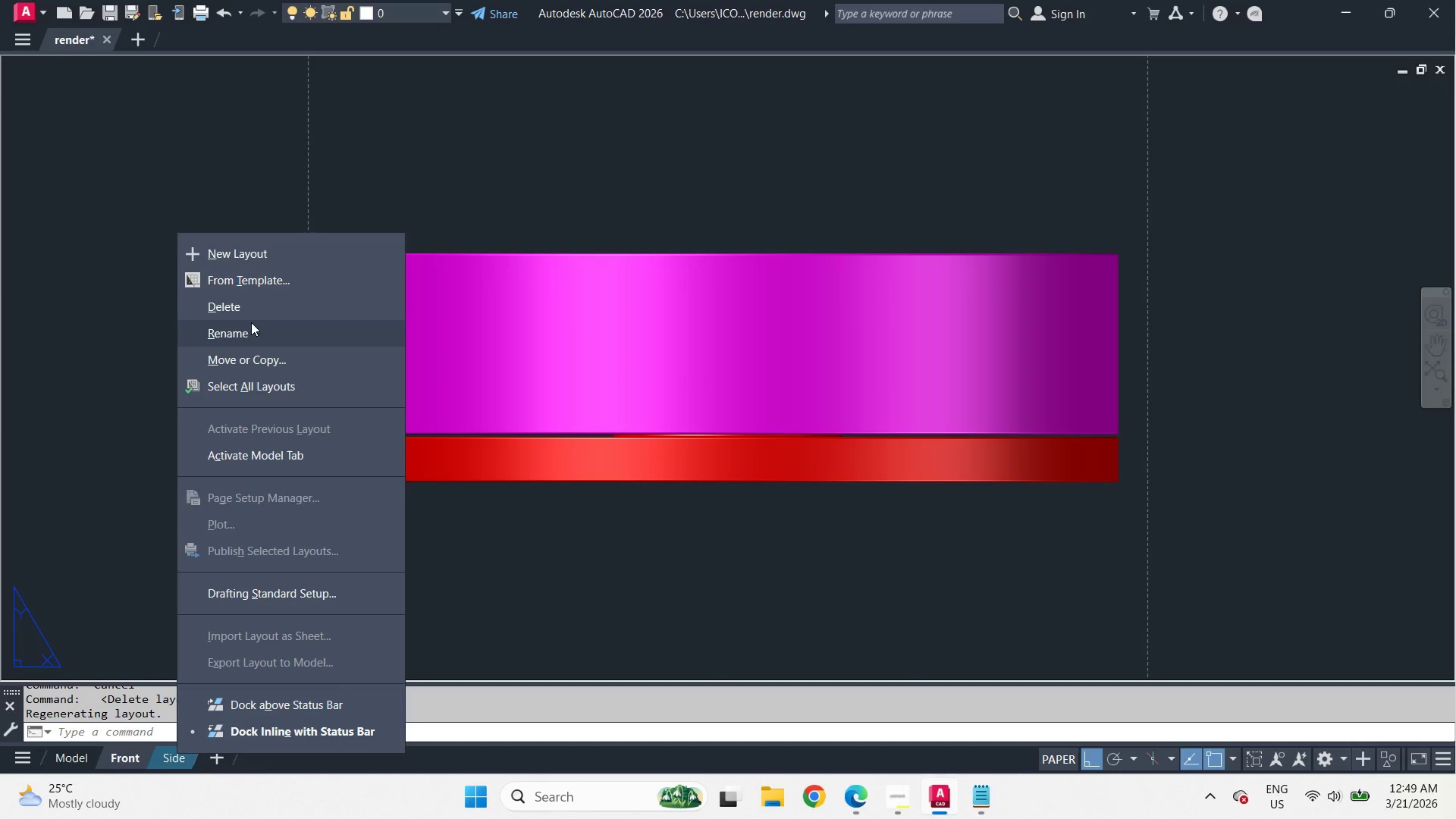 
left_click([251, 307])
 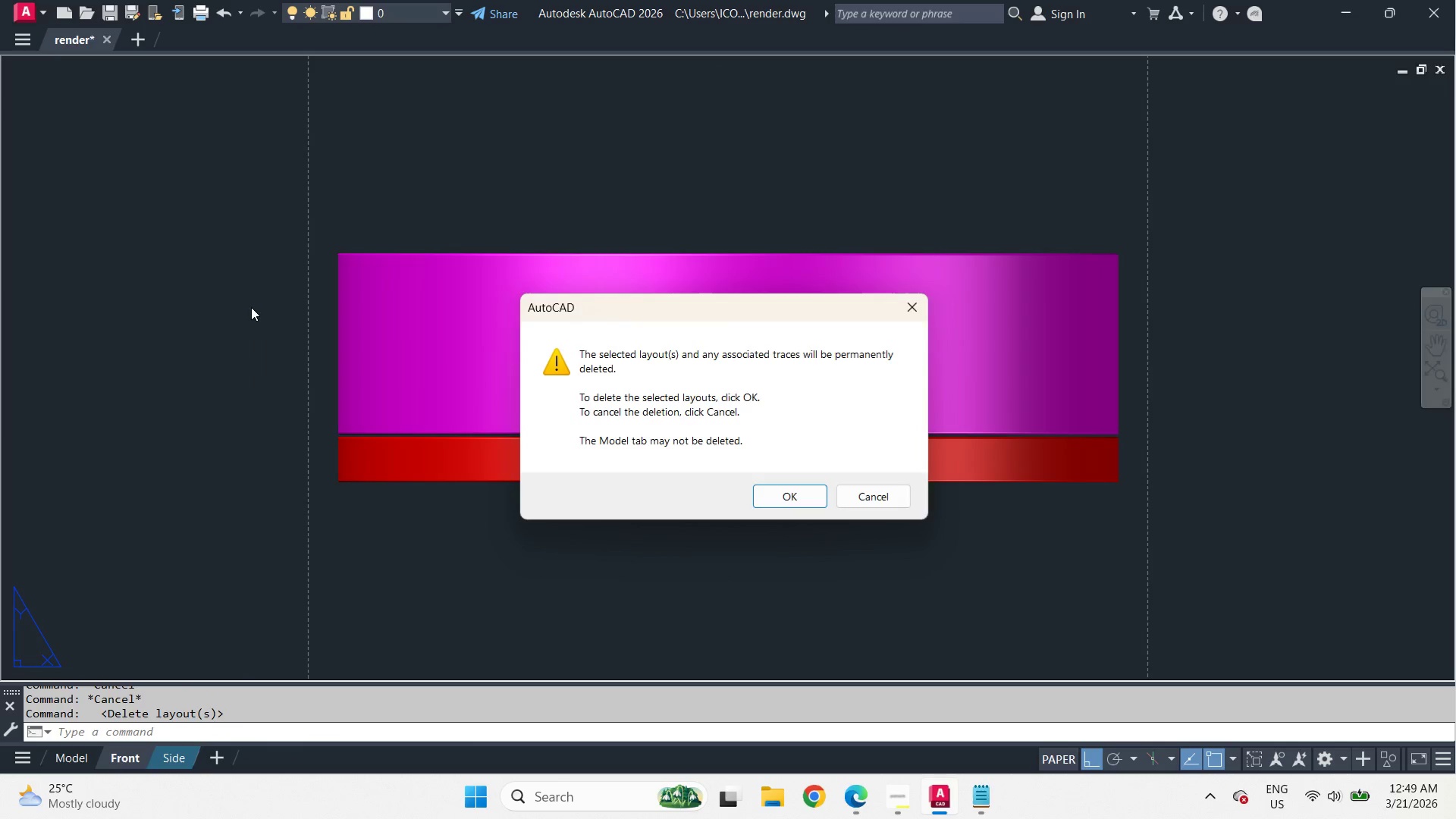 
key(Space)
 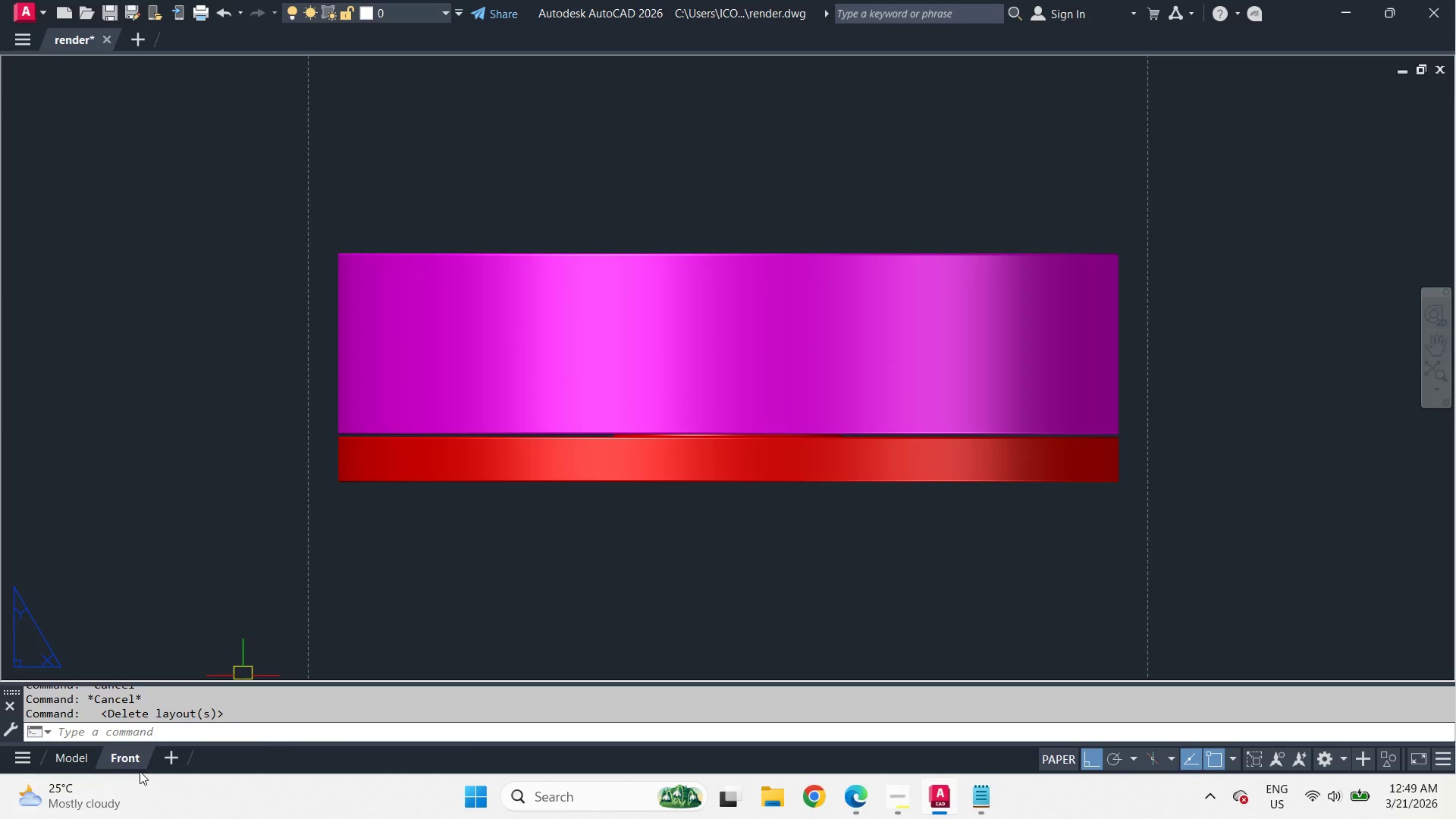 
mouse_move([136, 753])
 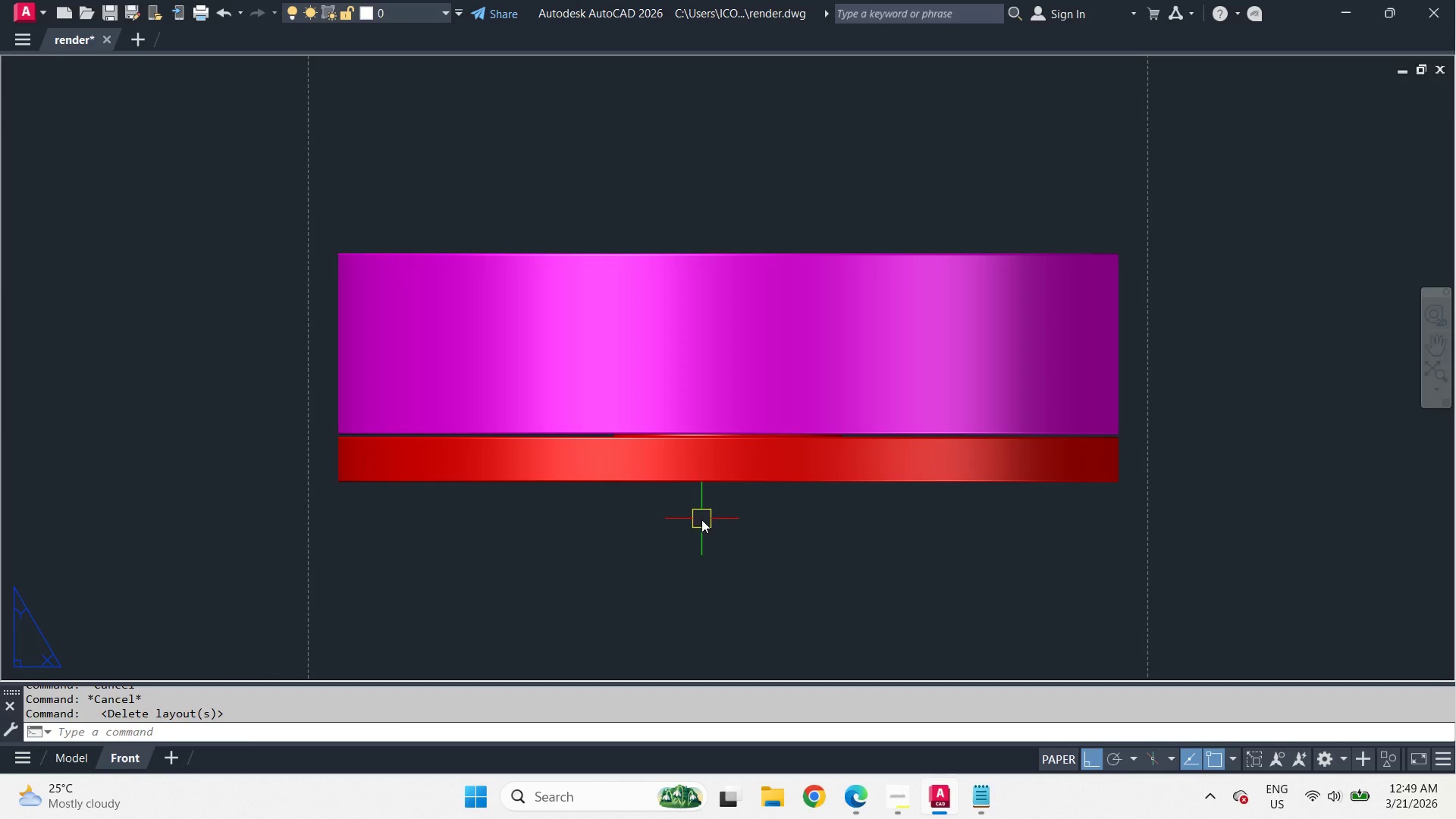 
double_click([701, 519])
 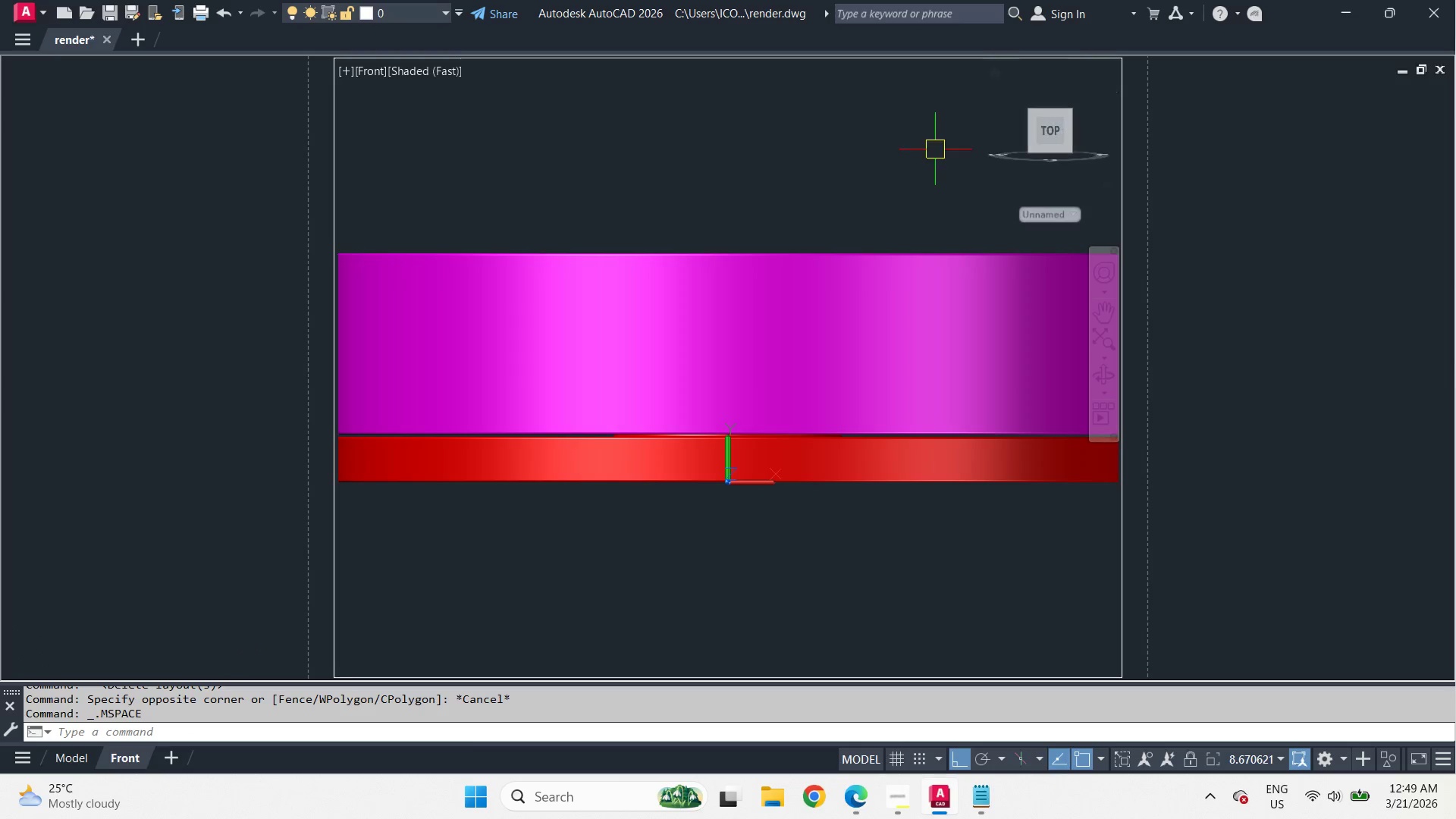 
type(ucs w )
 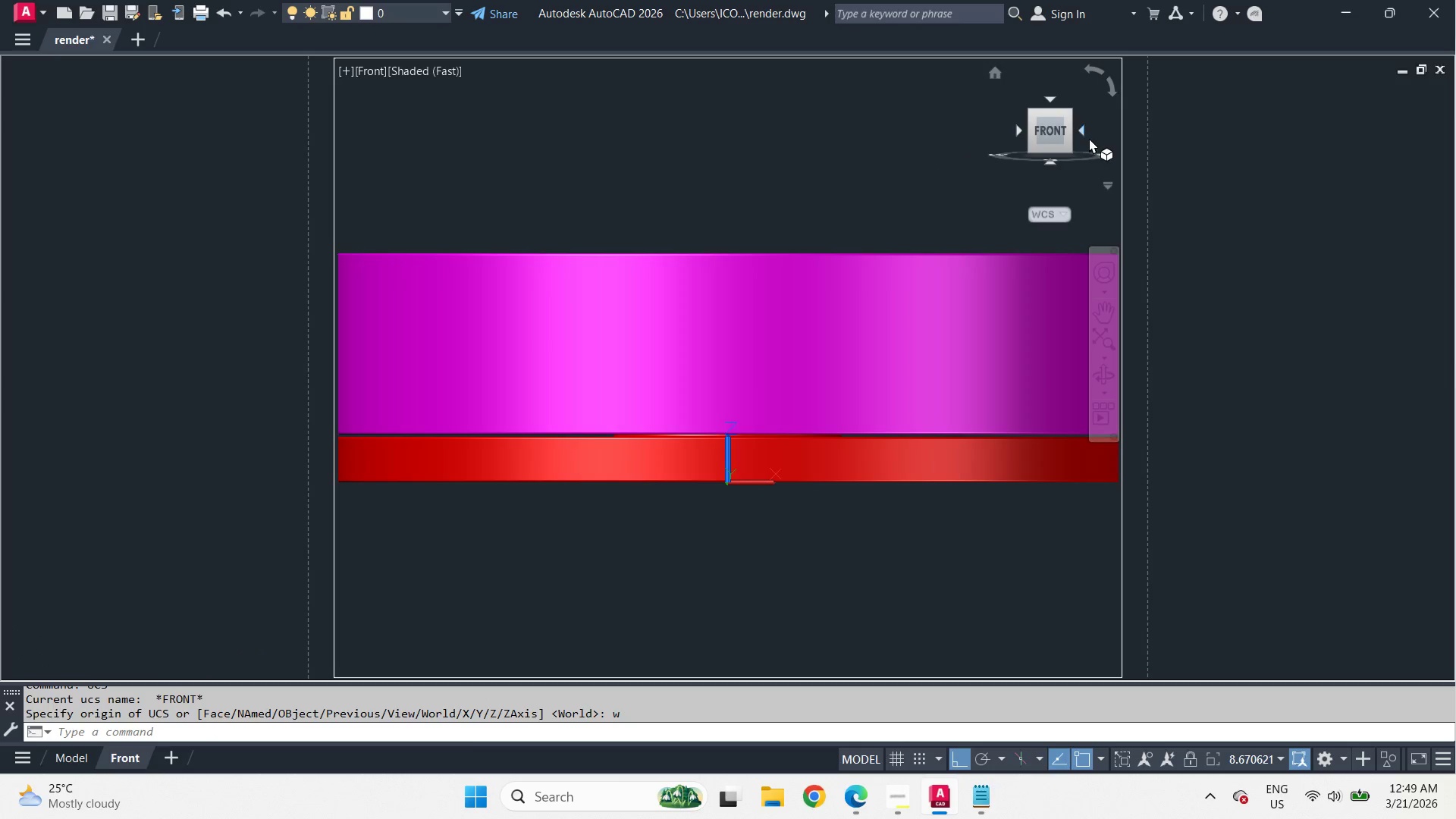 
left_click([1056, 130])
 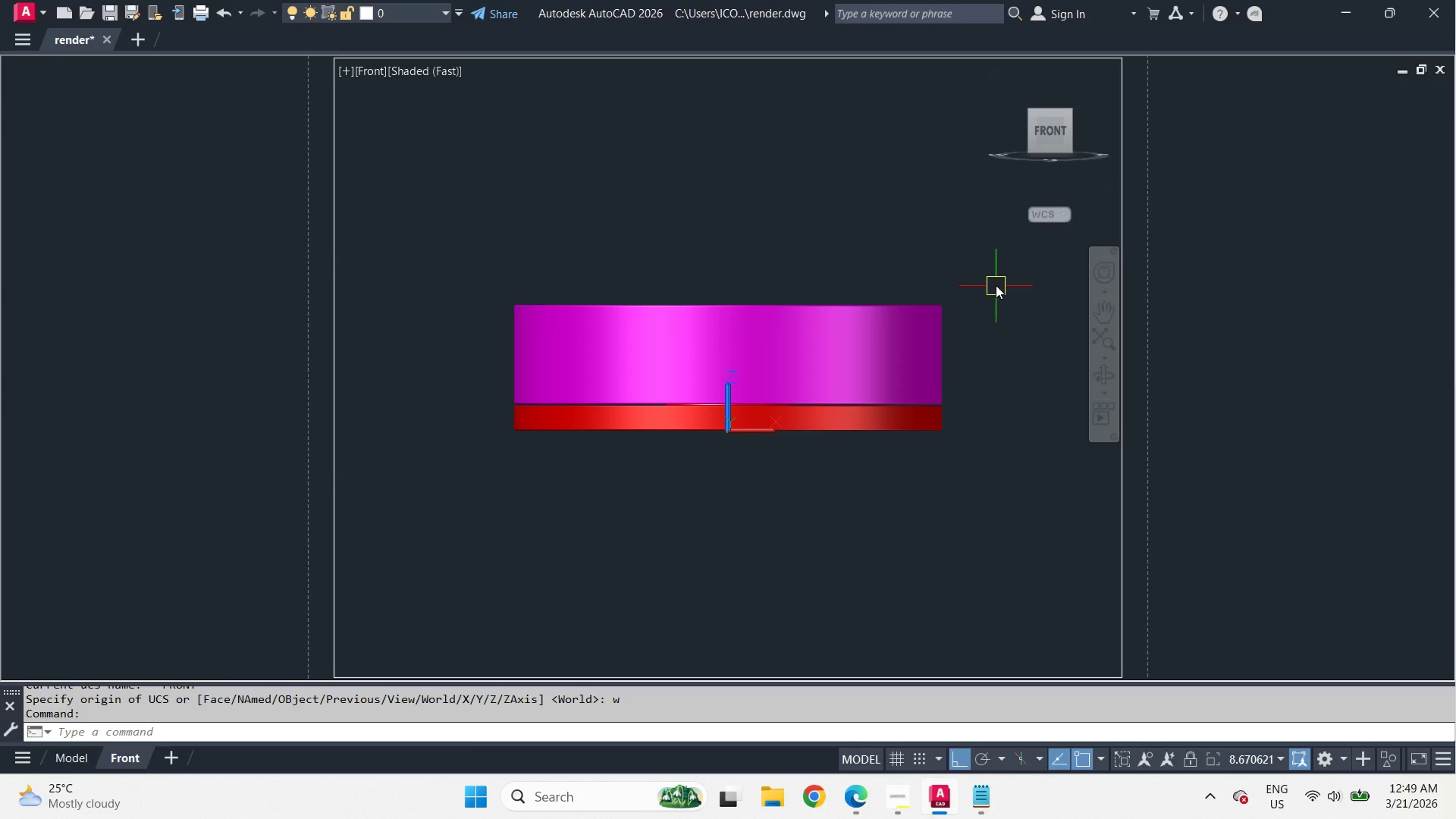 
key(Z)
 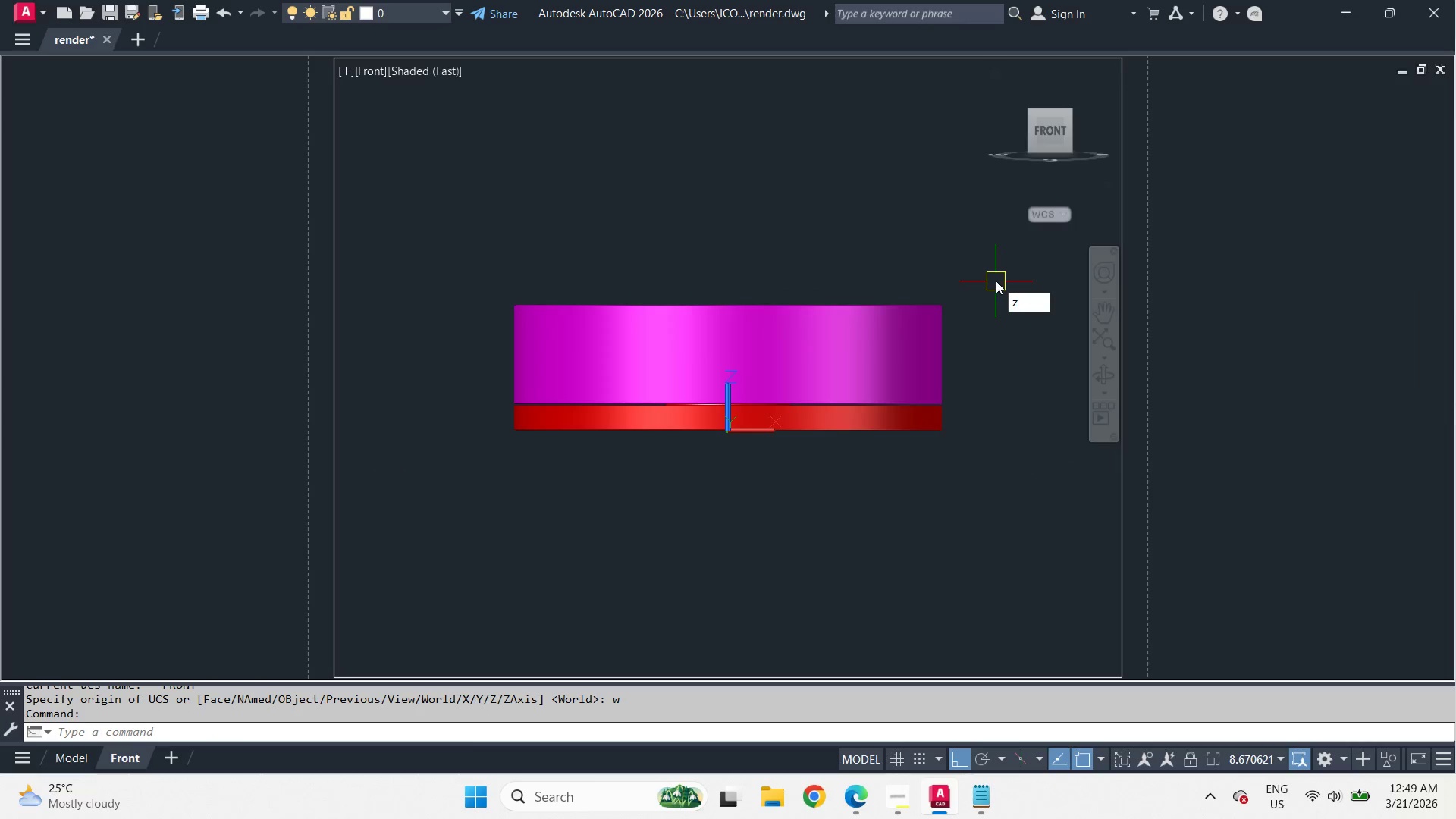 
key(Space)
 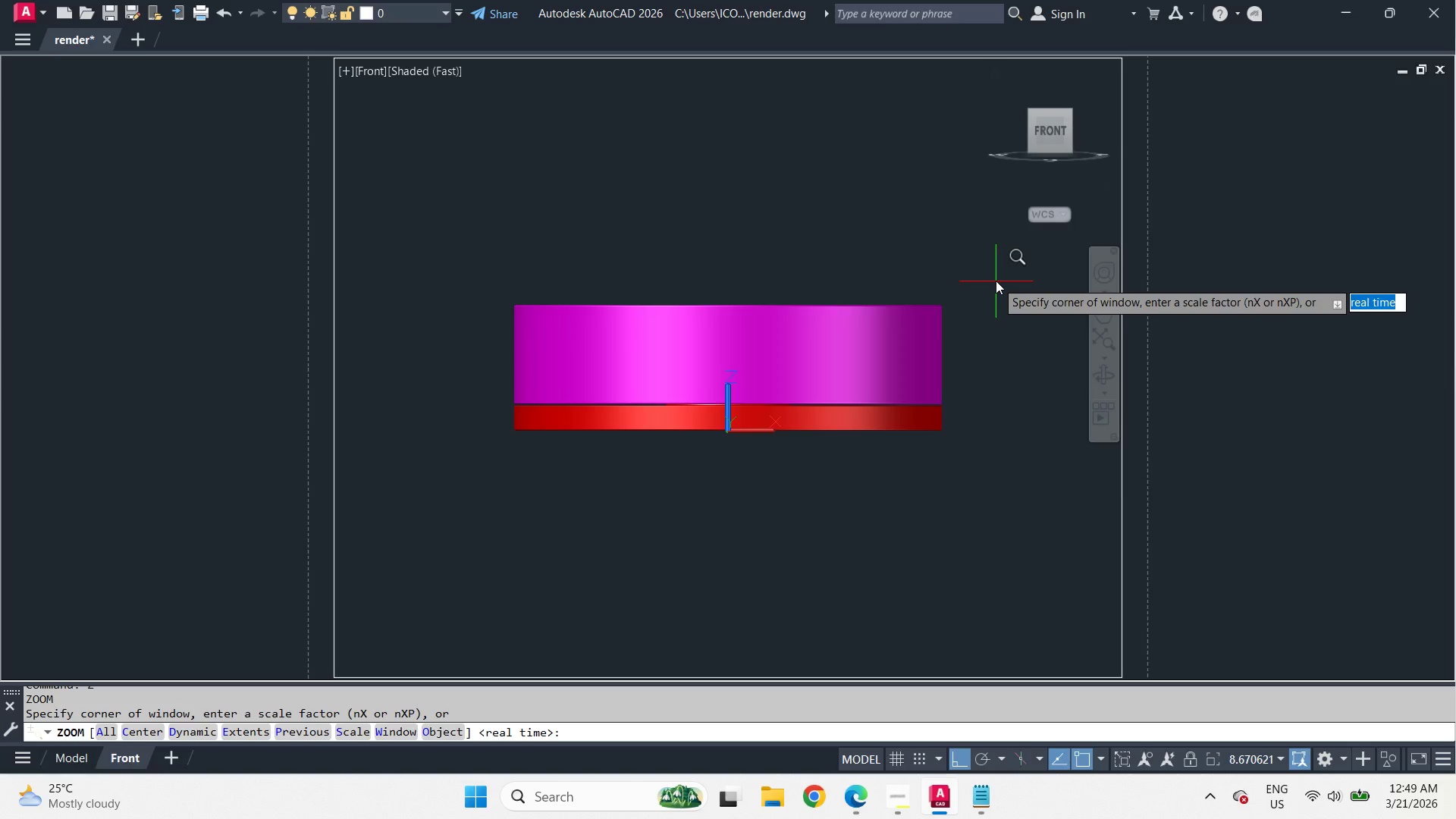 
key(O)
 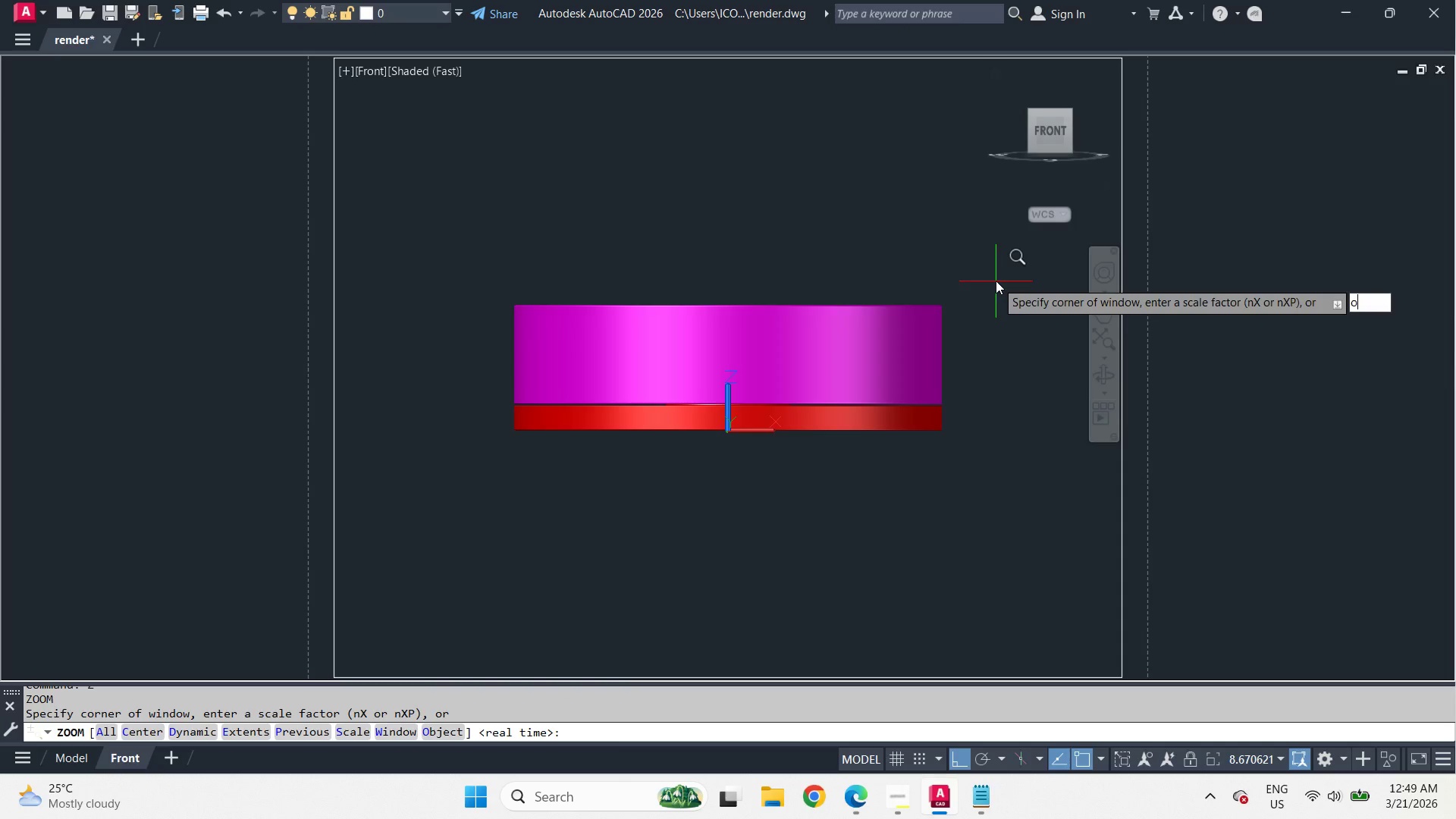 
key(Space)
 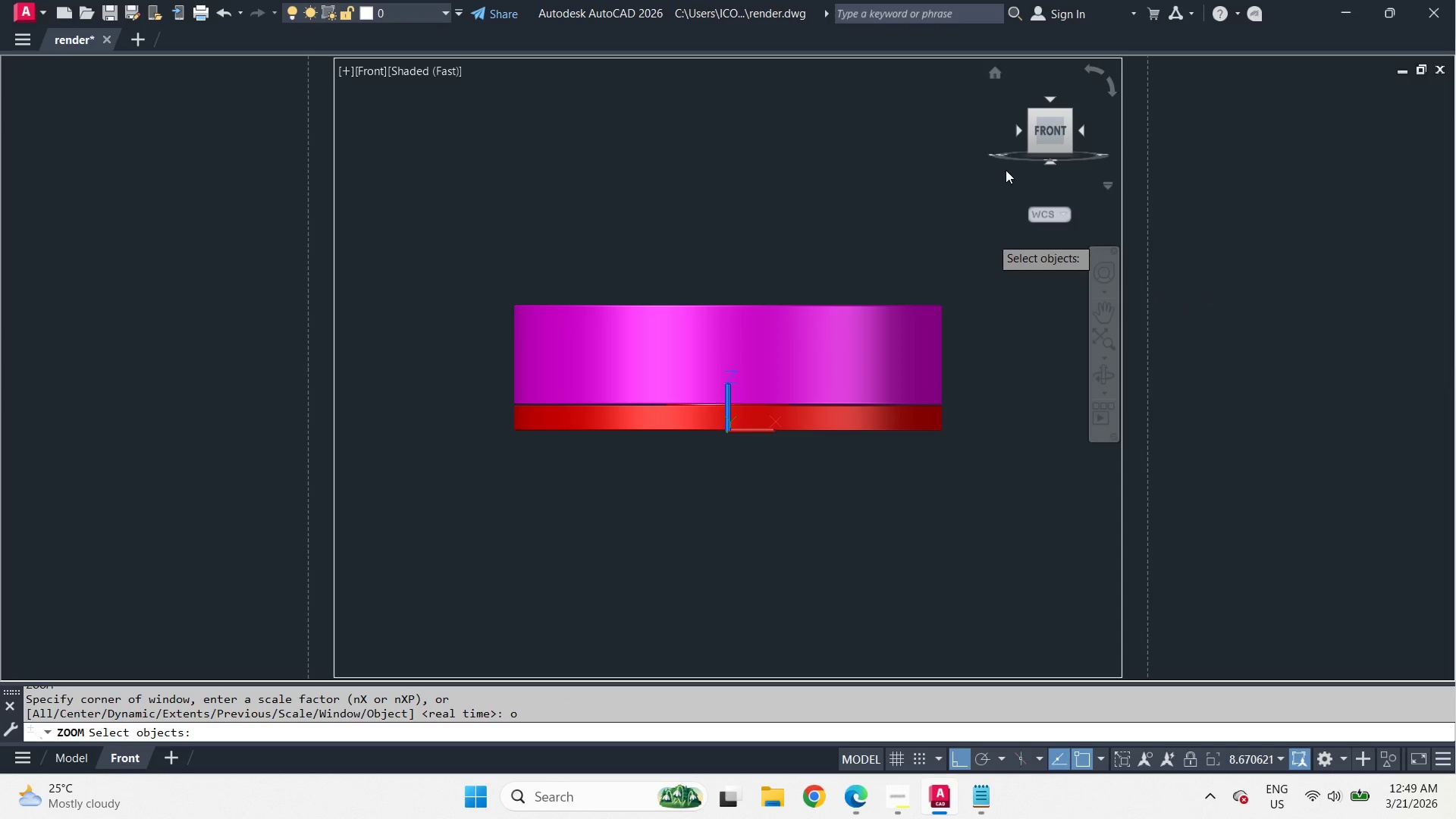 
key(Escape)
 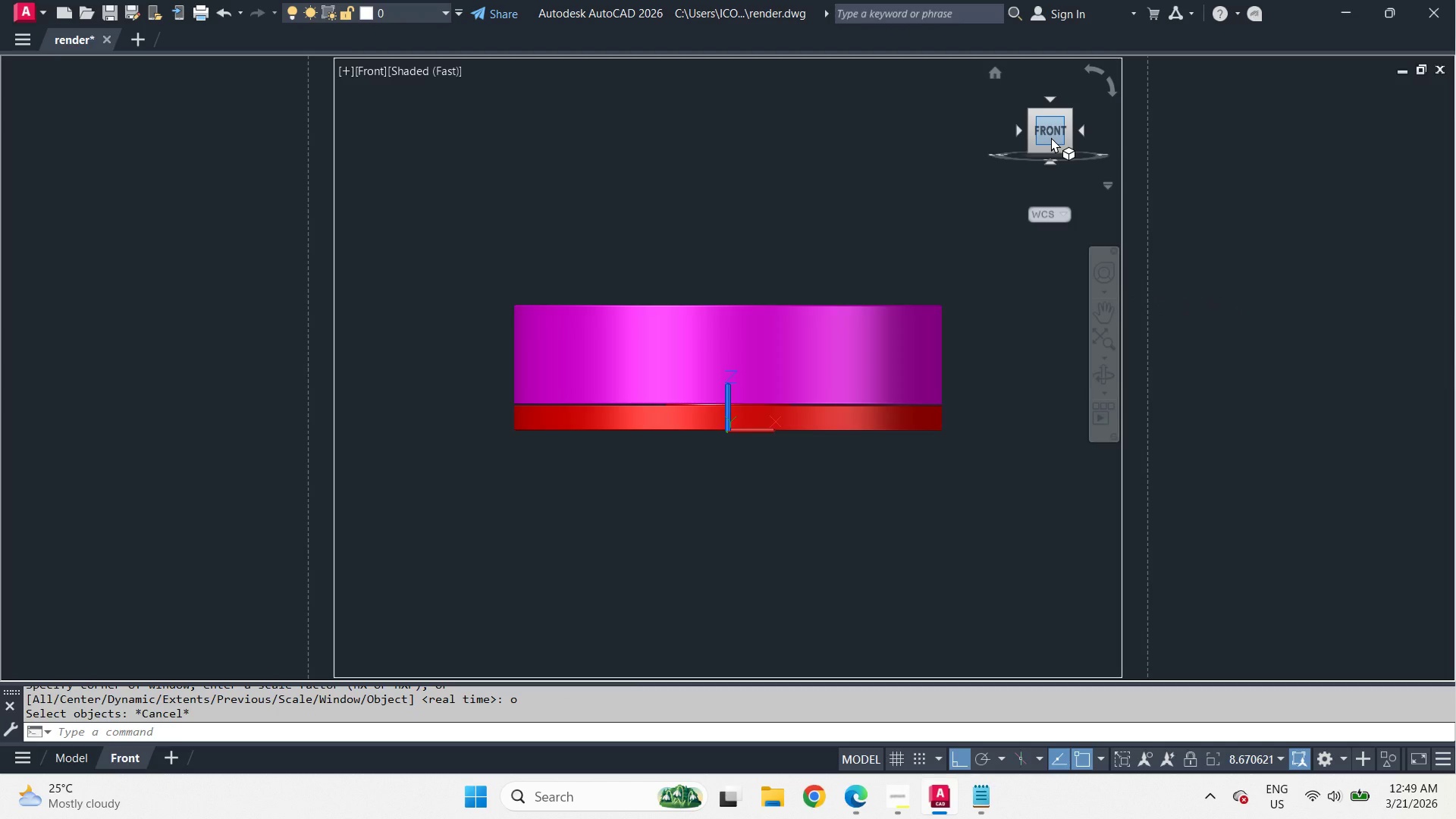 
key(Escape)
 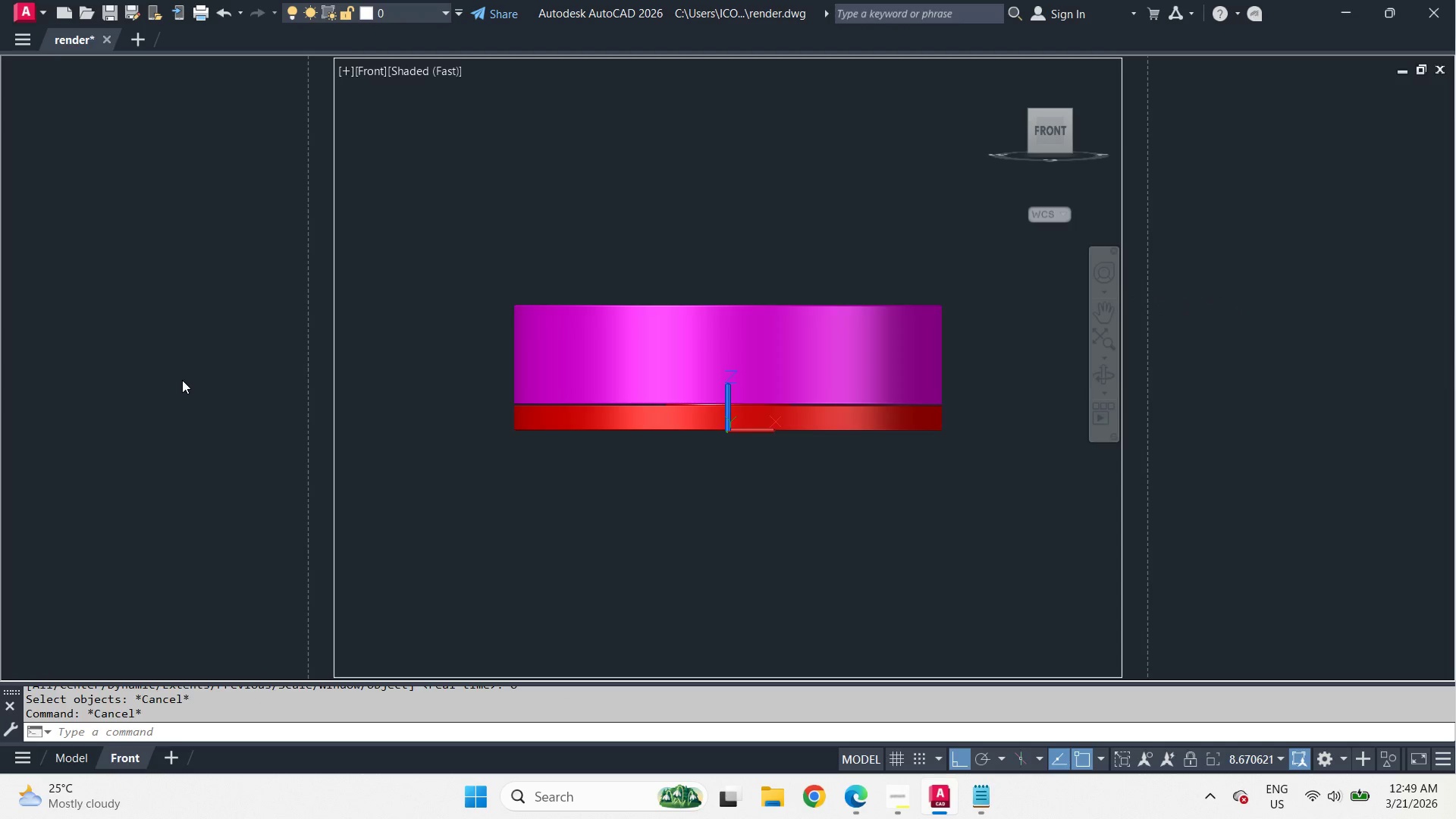 
double_click([182, 380])
 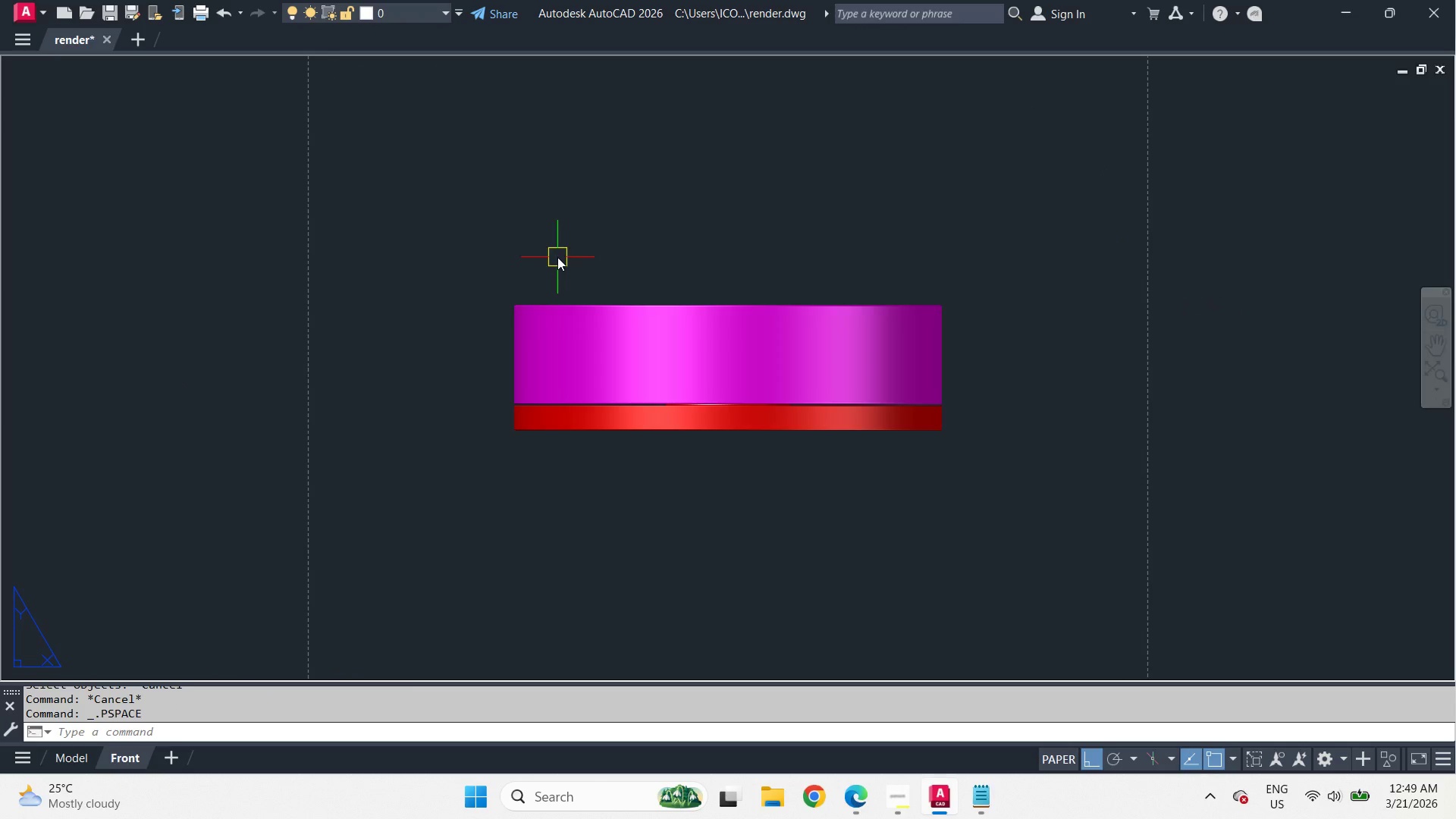 
double_click([557, 257])
 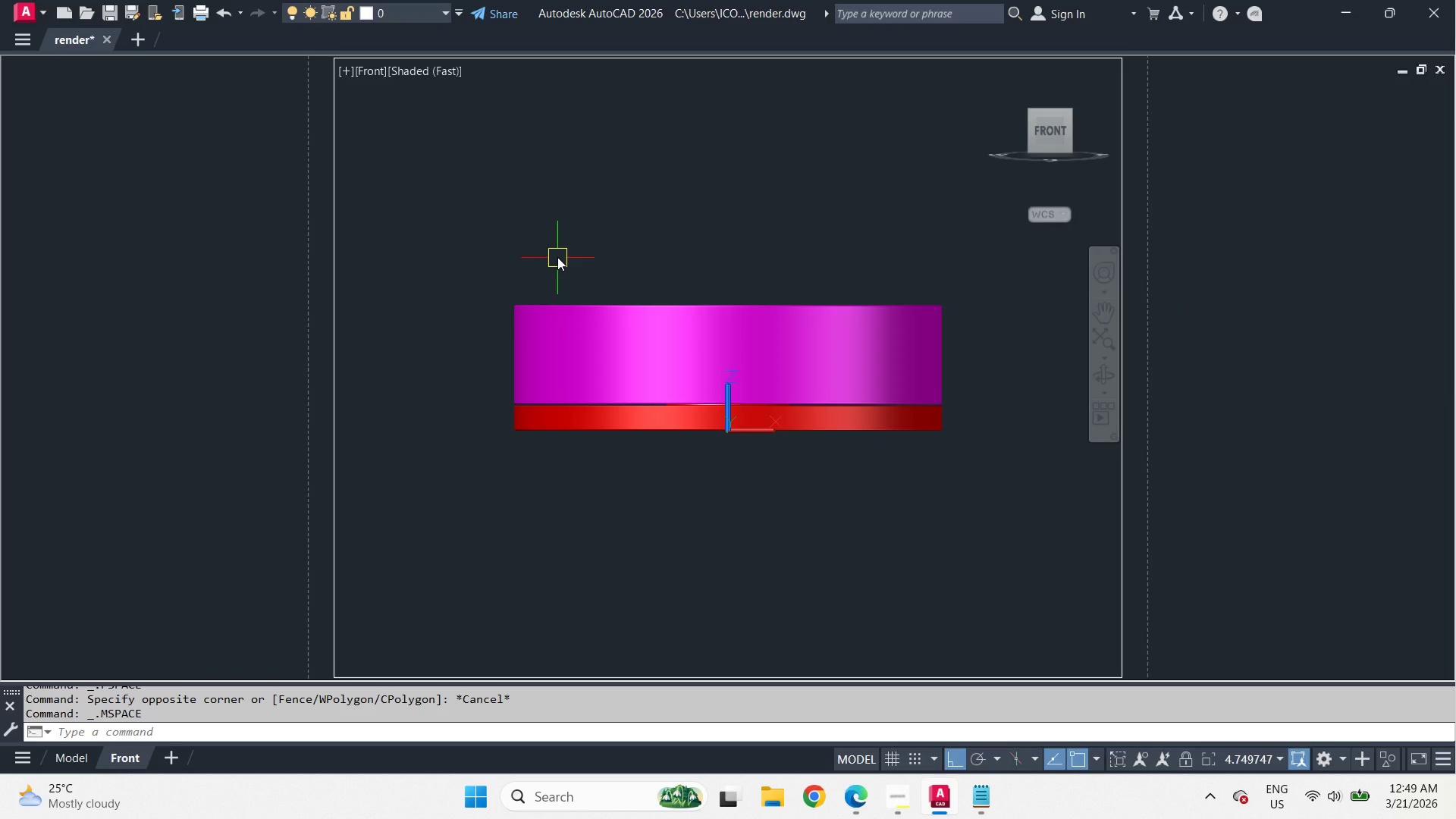 
type(rr)
key(Escape)
type(ren)
 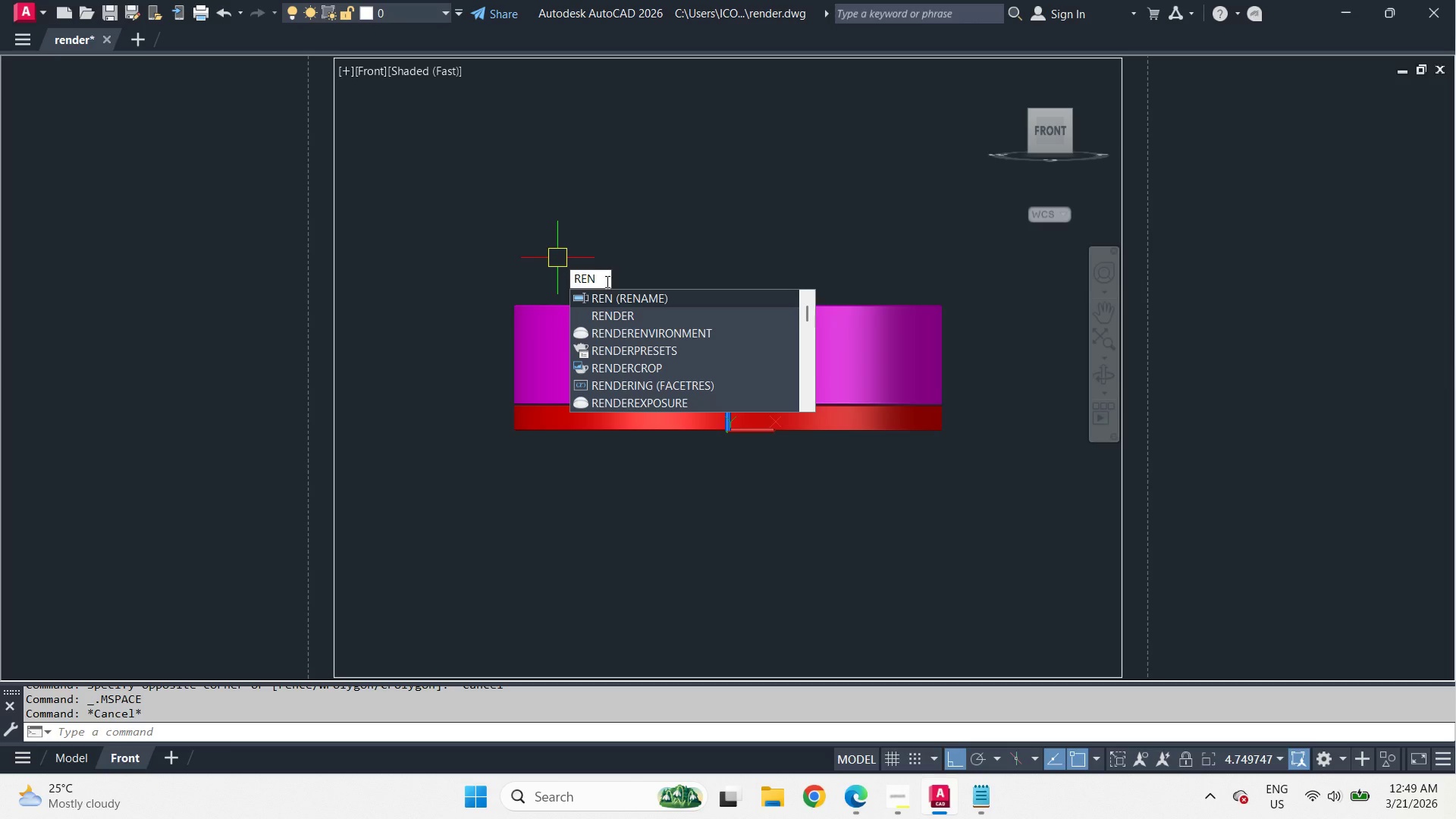 
type(i)
key(Escape)
type(rein)
key(Escape)
type(render)
 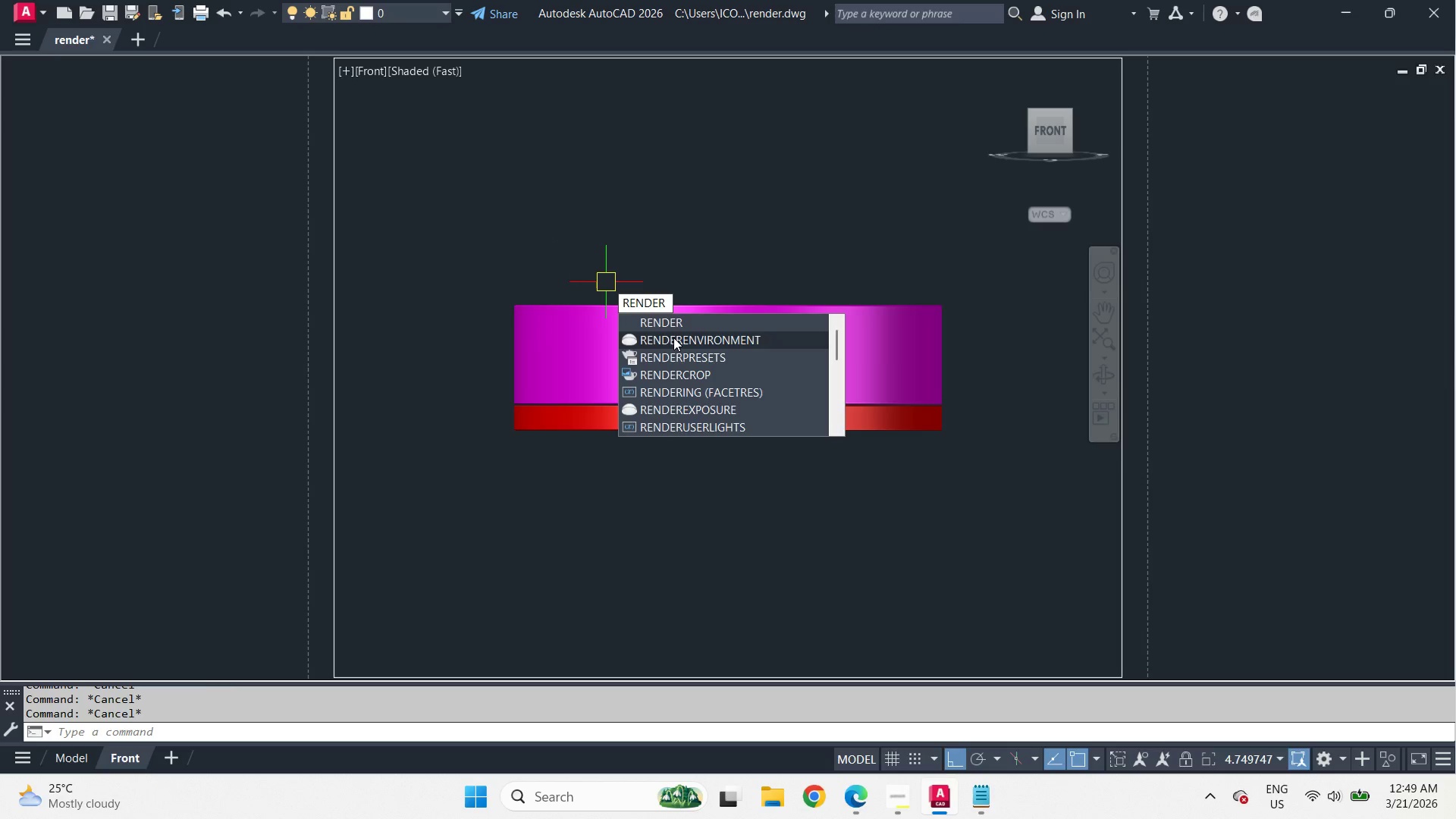 
left_click([673, 337])
 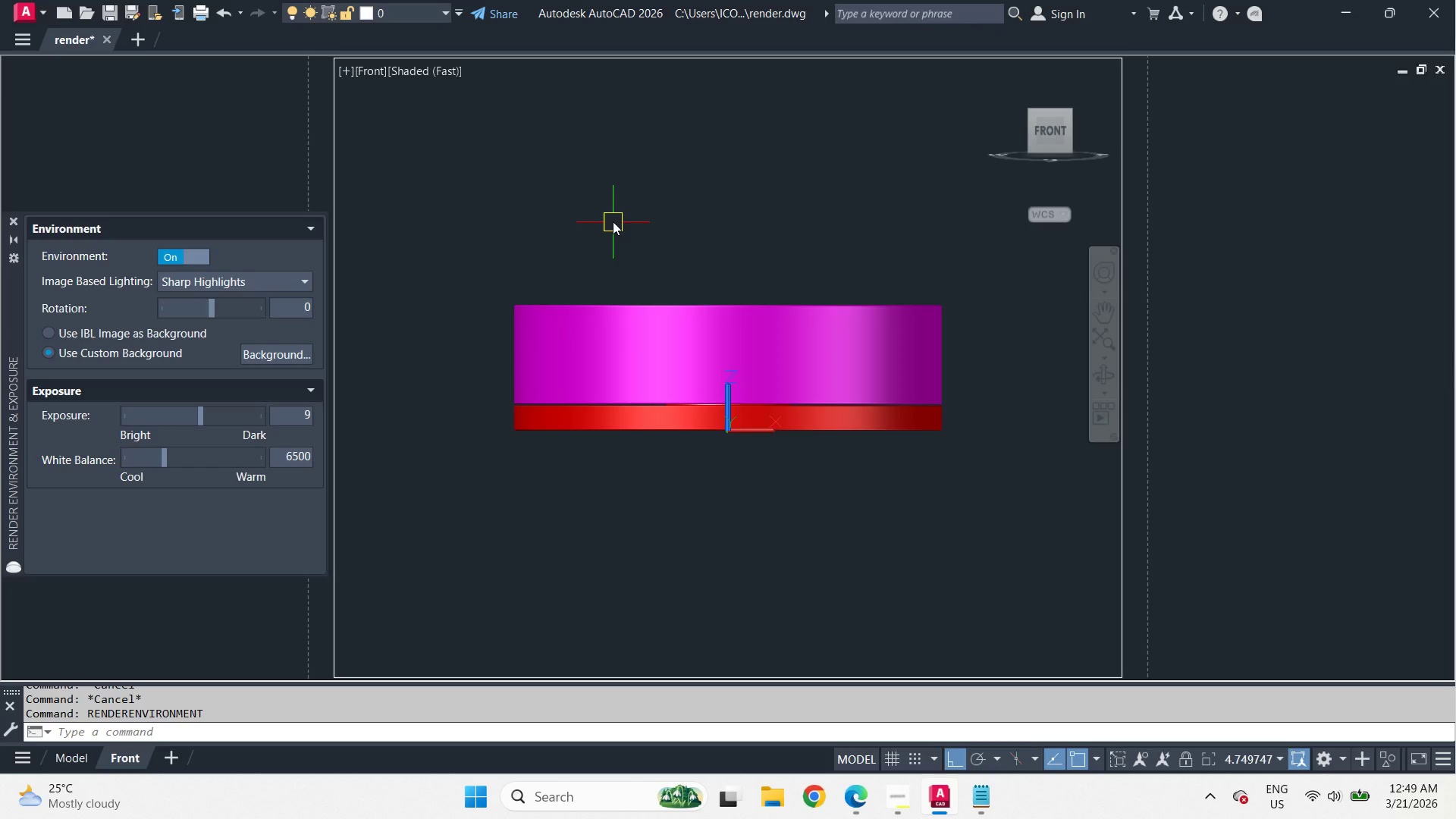 
type(rr)
 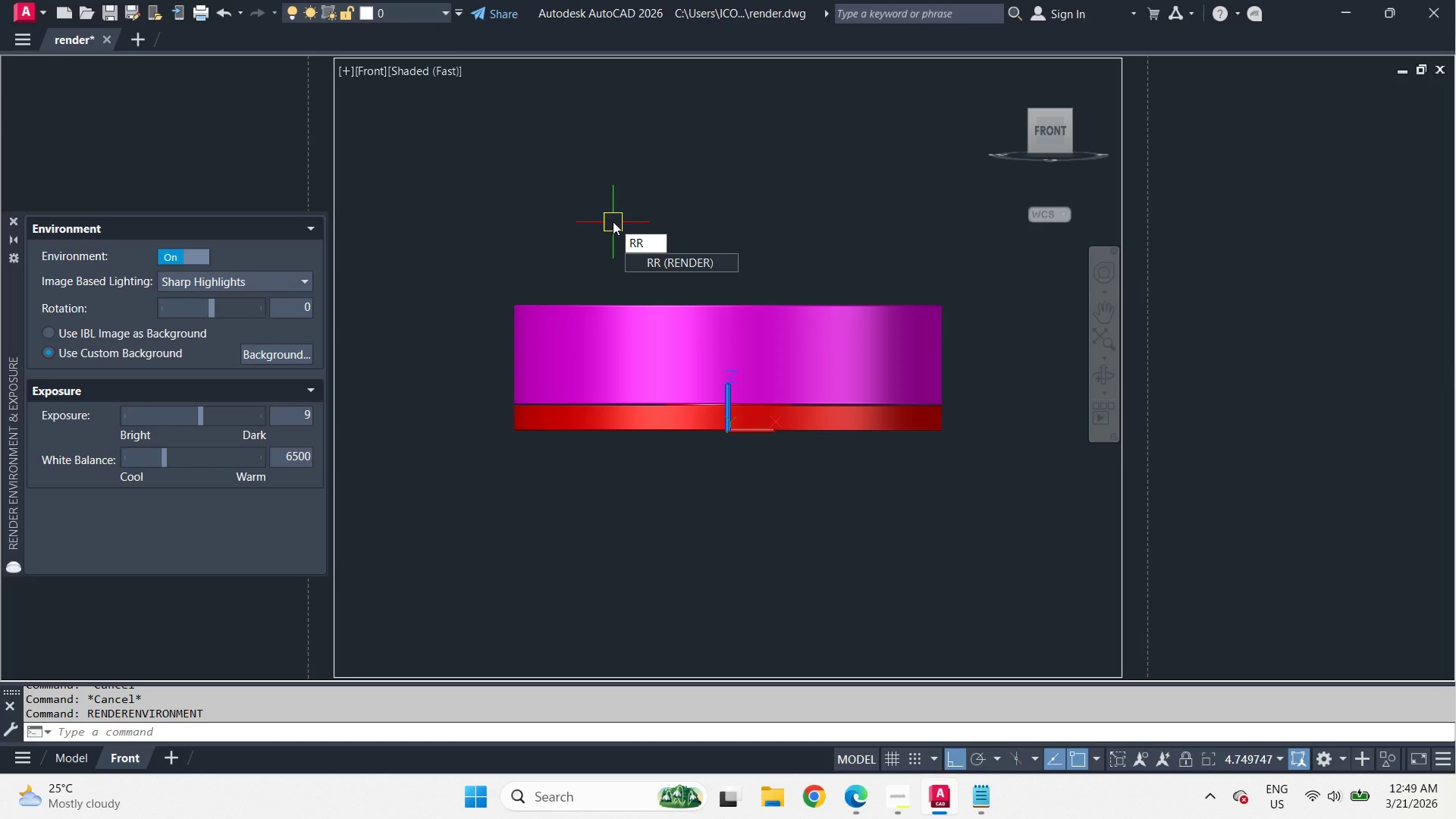 
wait(7.31)
 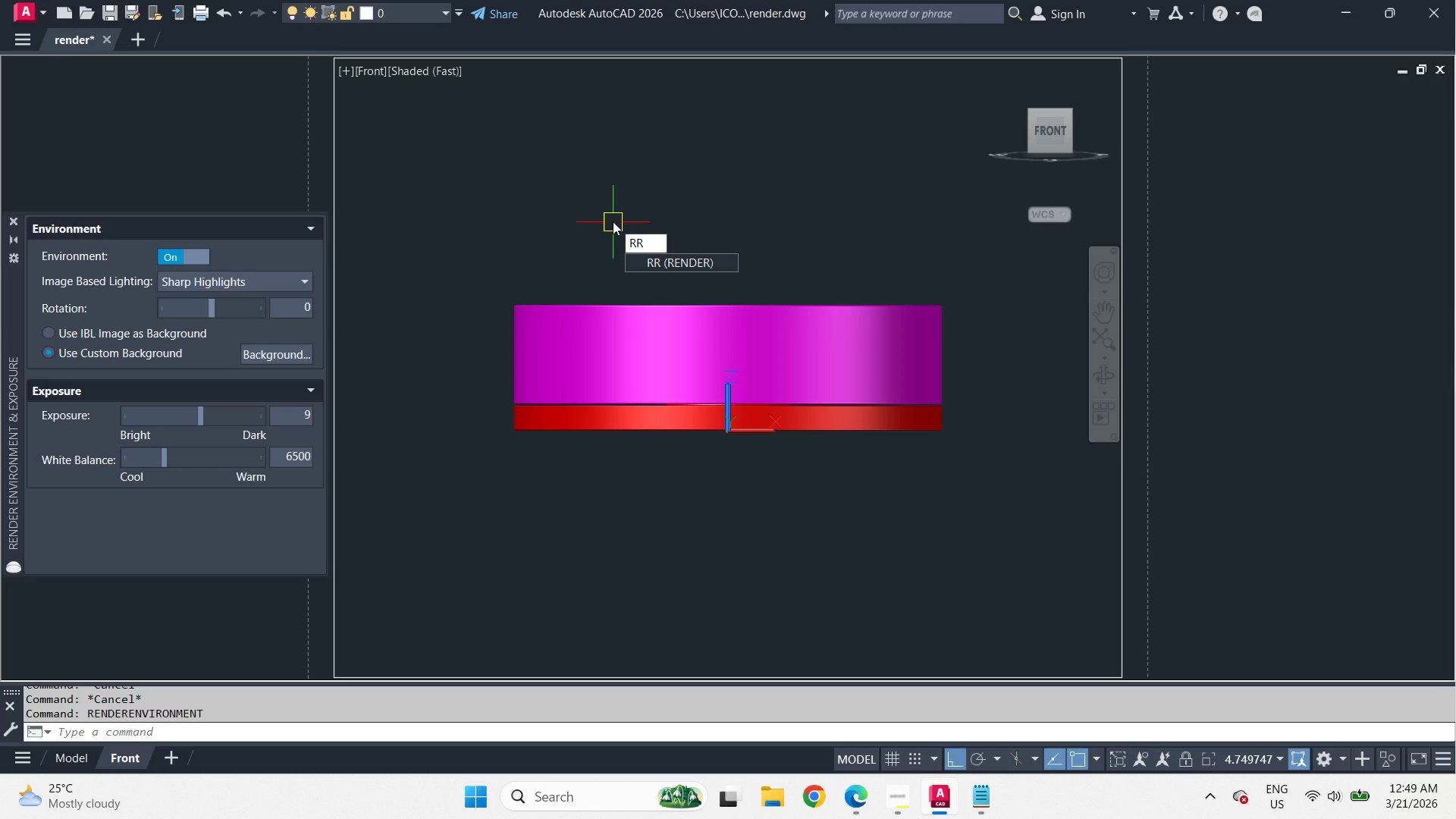 
key(Escape)
type(render)
 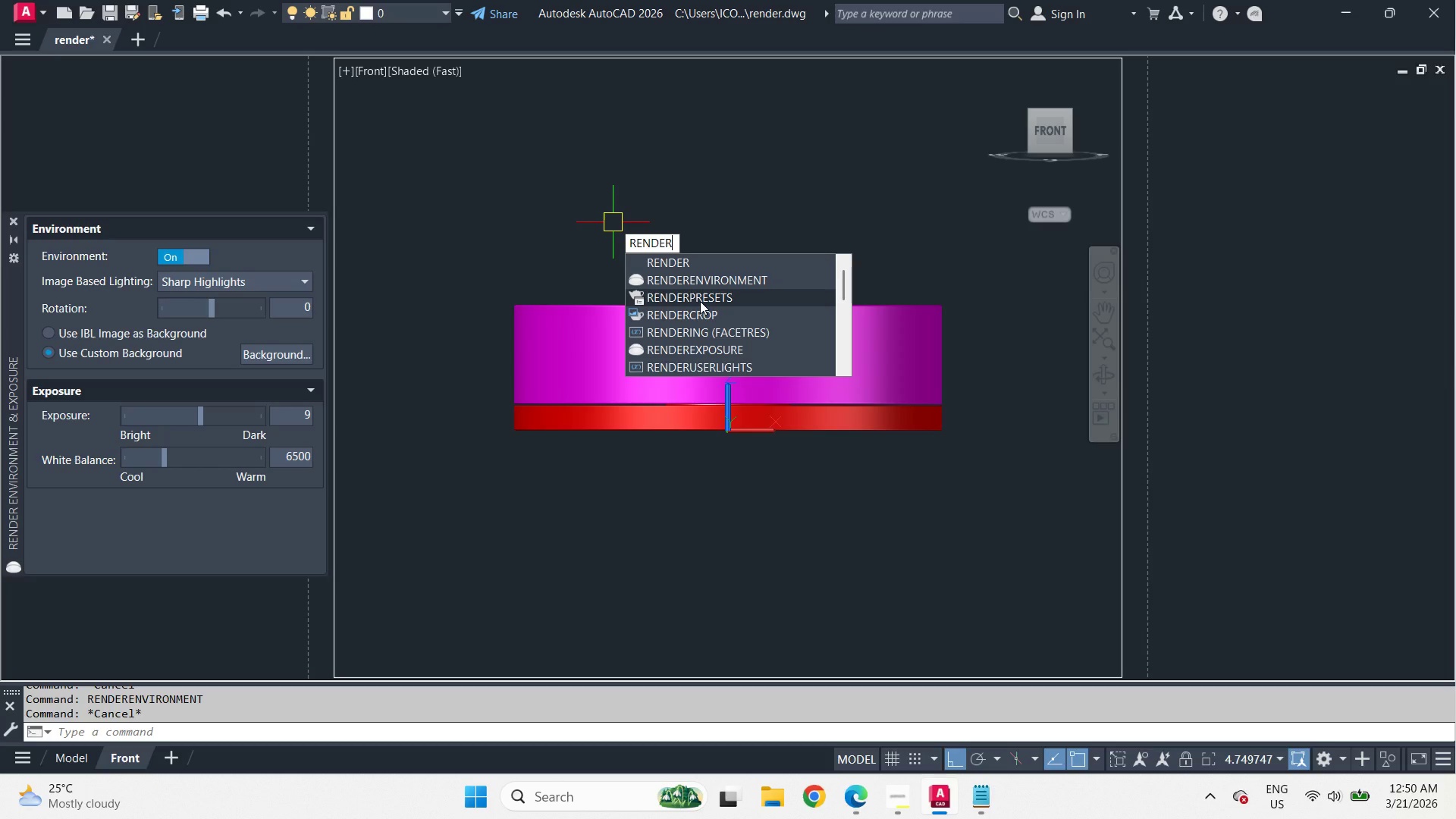 
left_click([700, 301])
 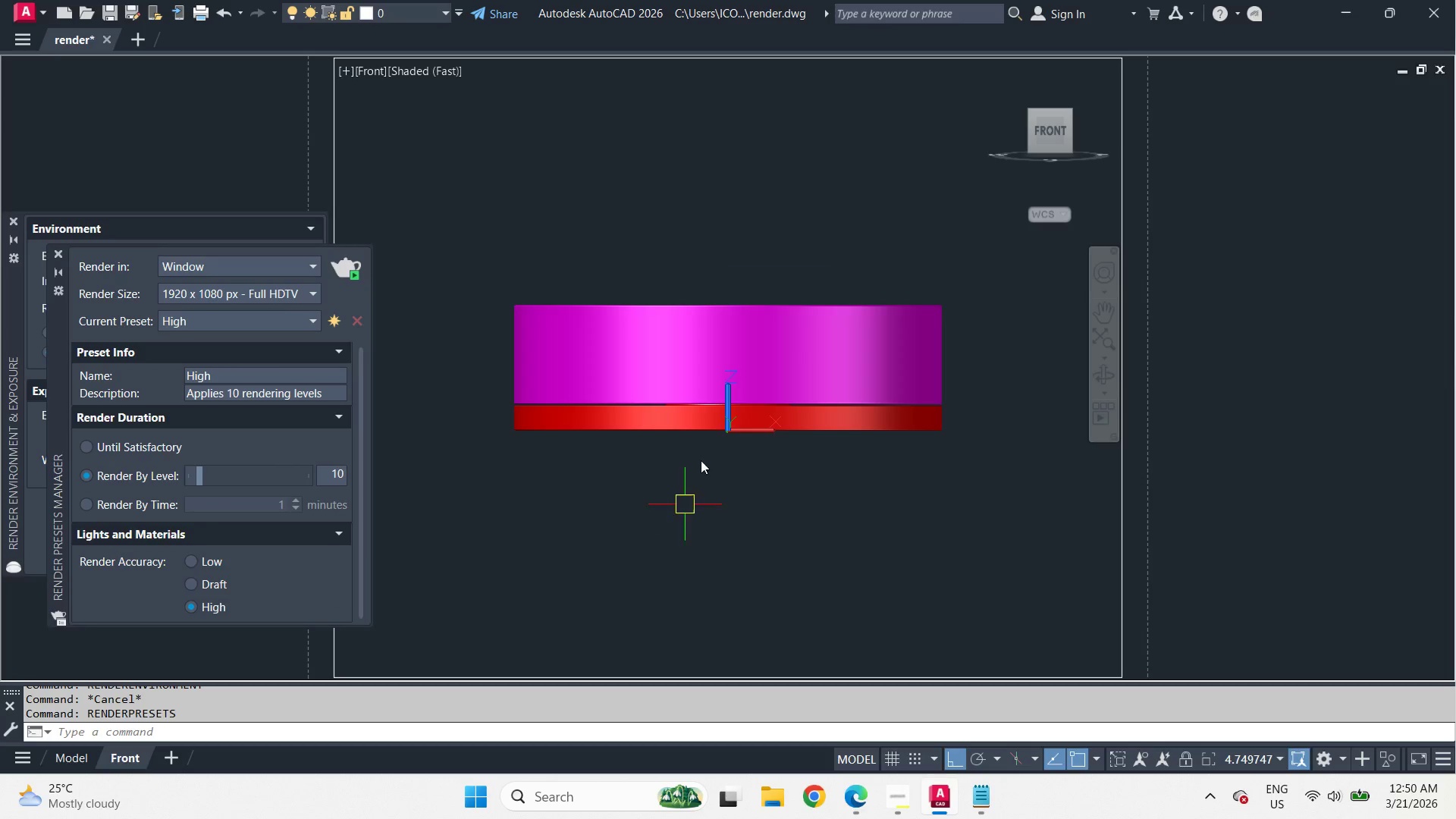 
wait(5.61)
 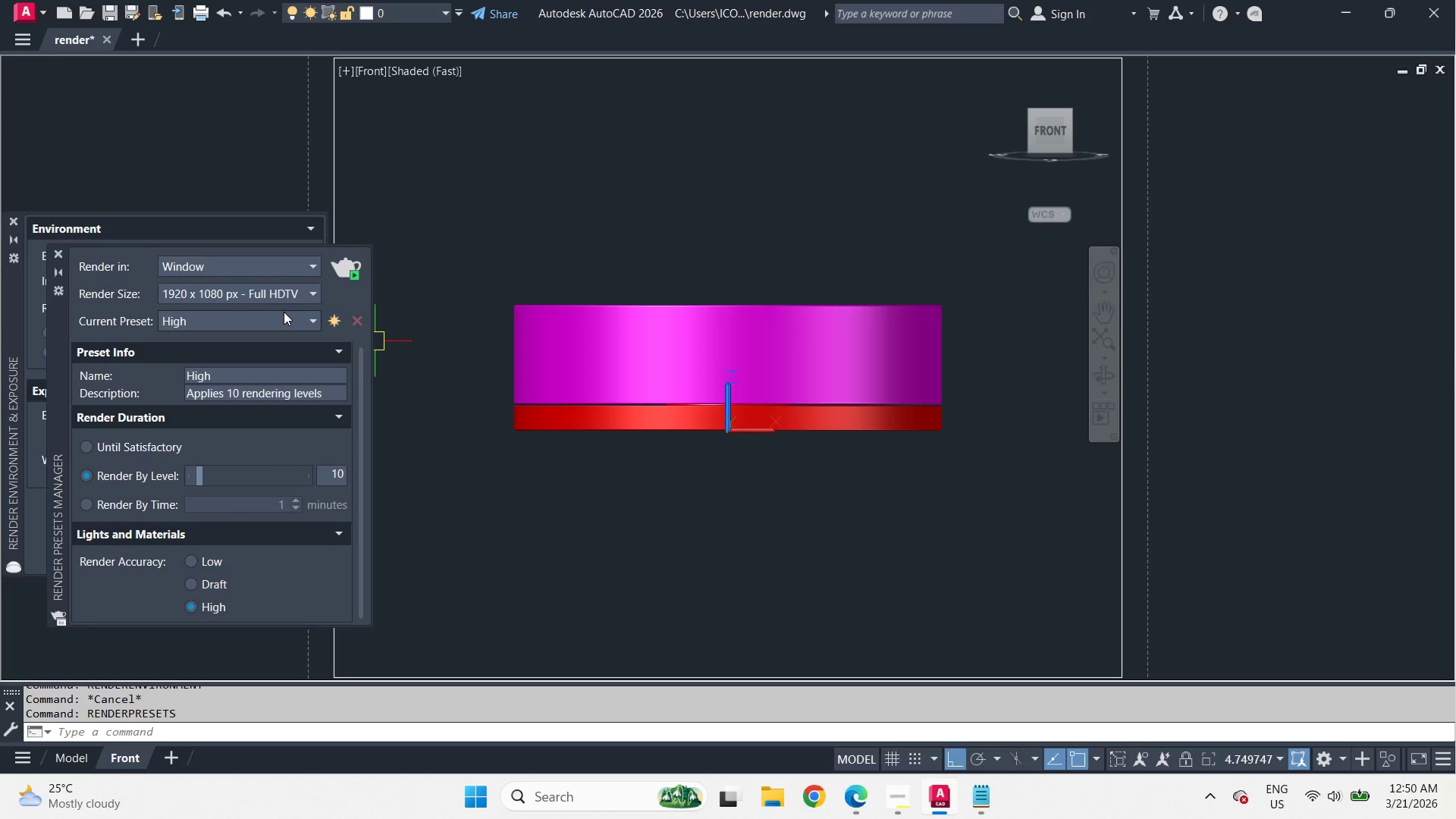 
right_click([1045, 129])
 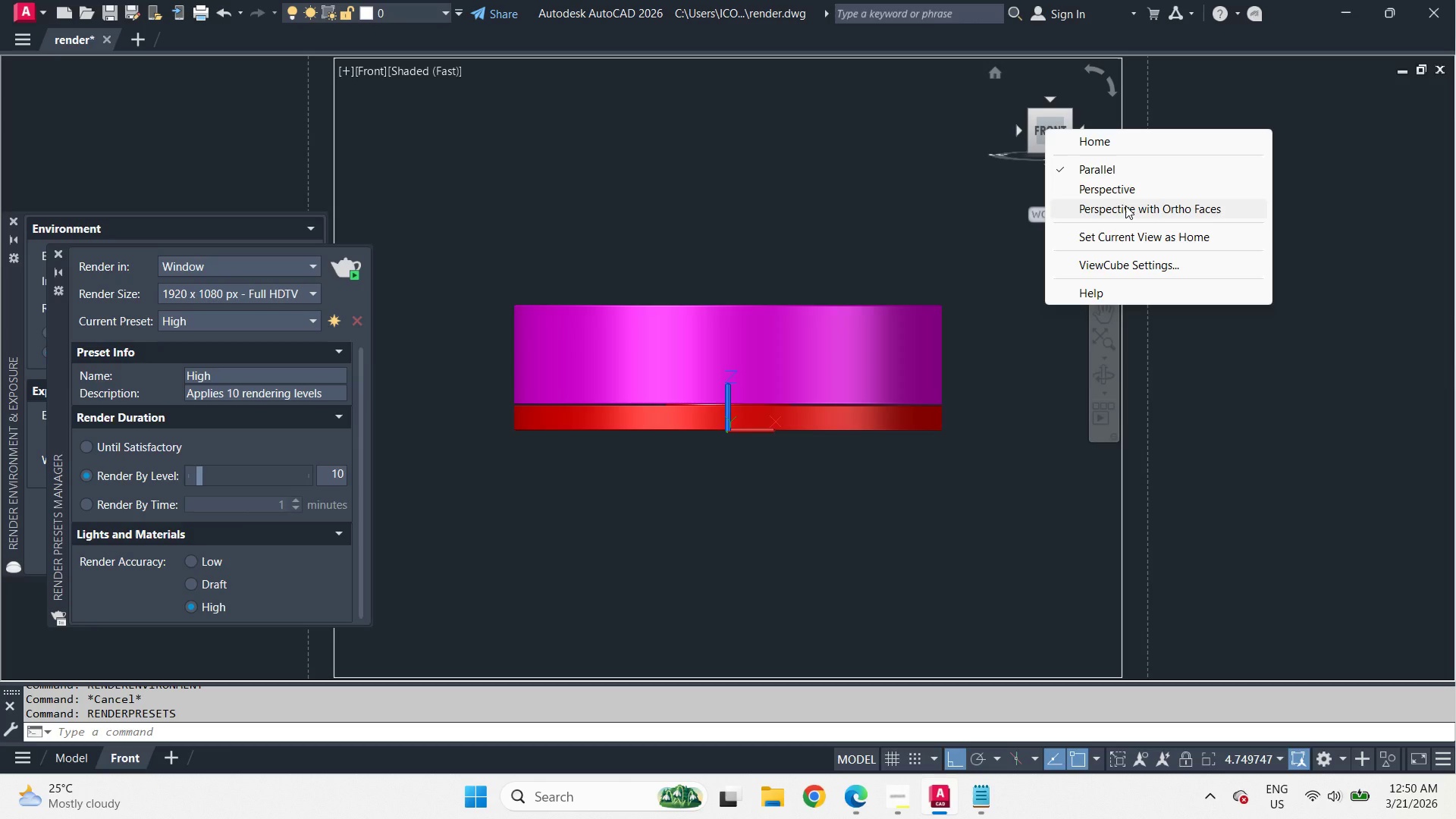 
left_click([1125, 206])
 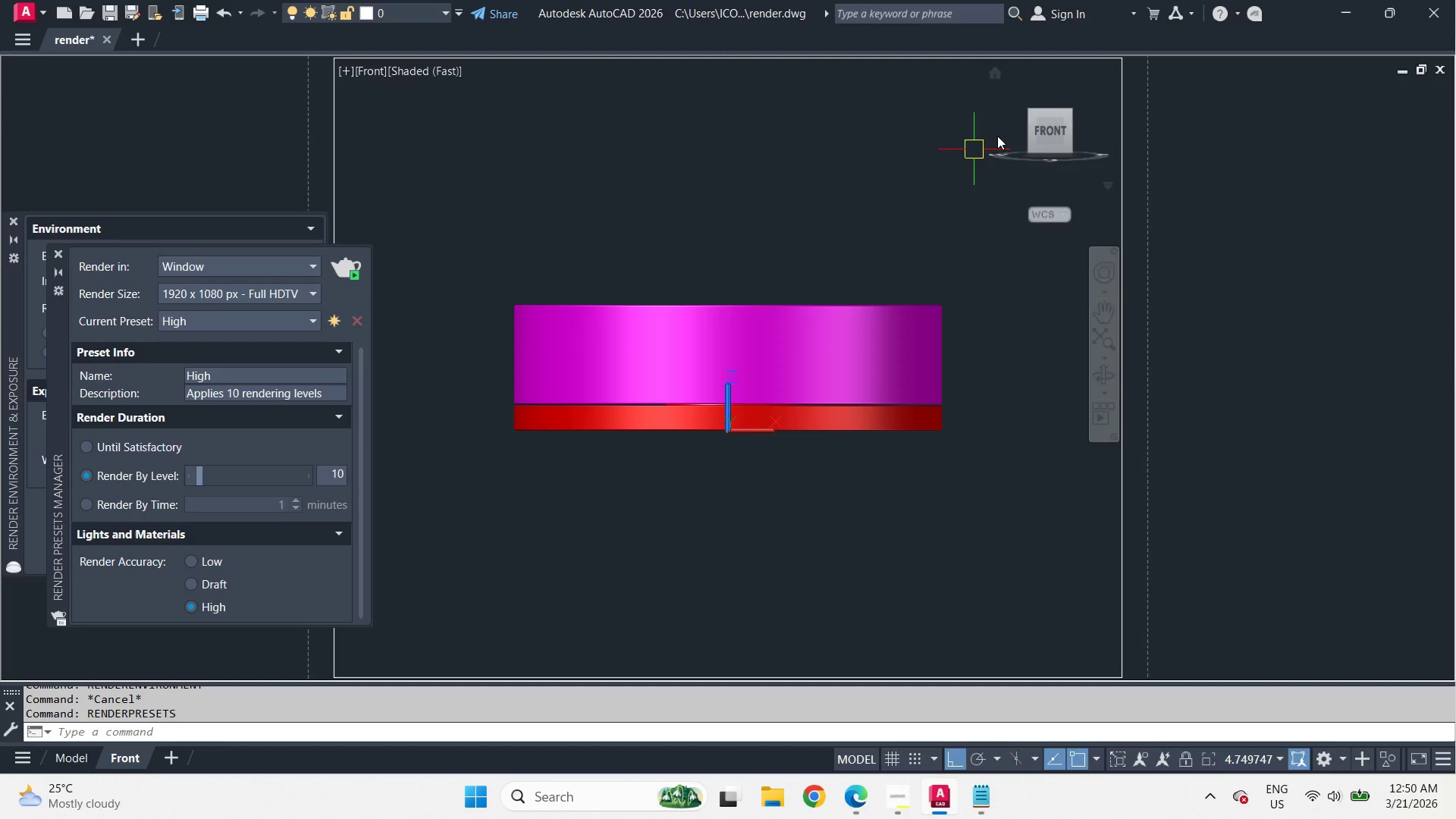 
right_click([1053, 130])
 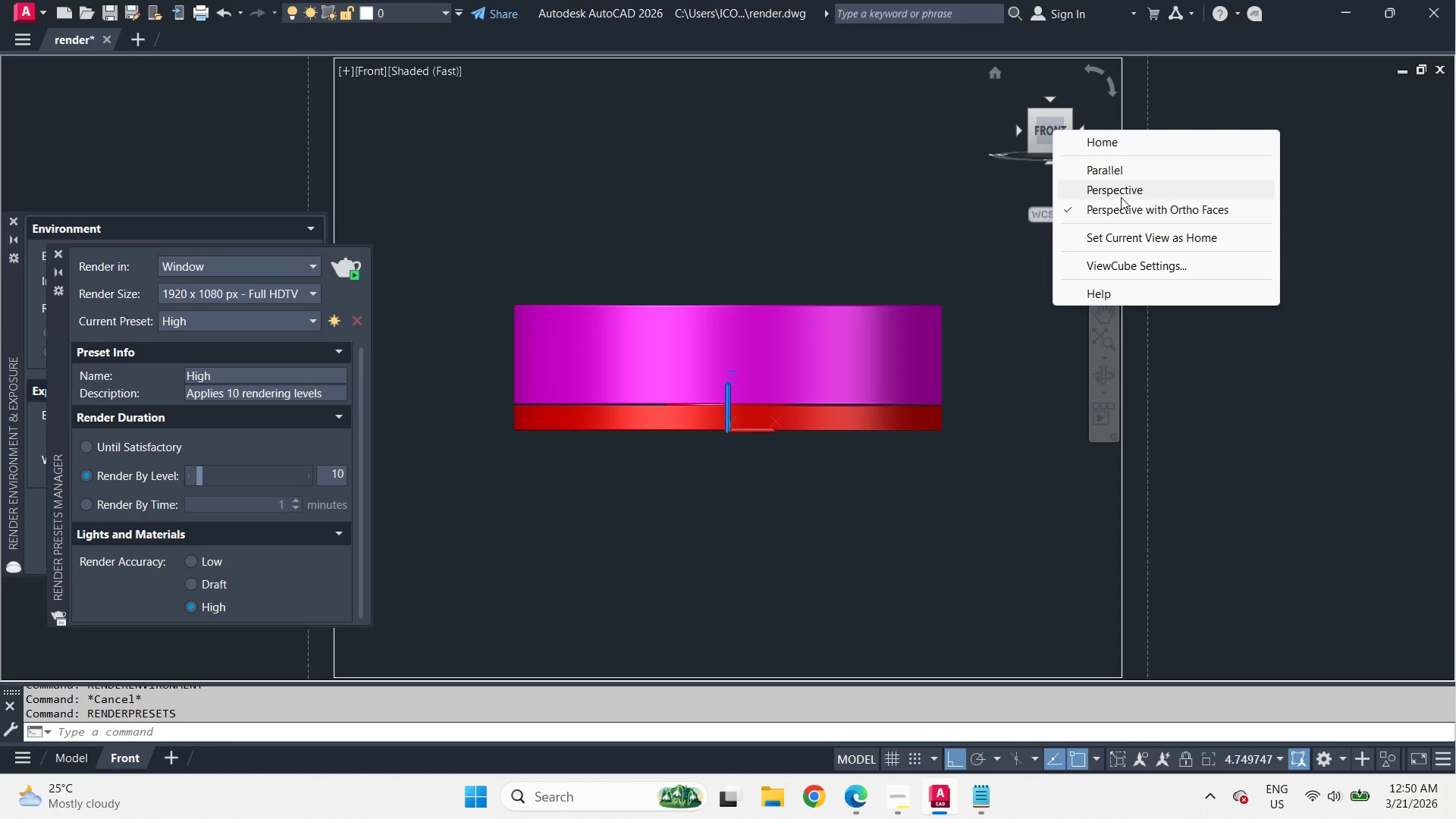 
left_click([1121, 197])
 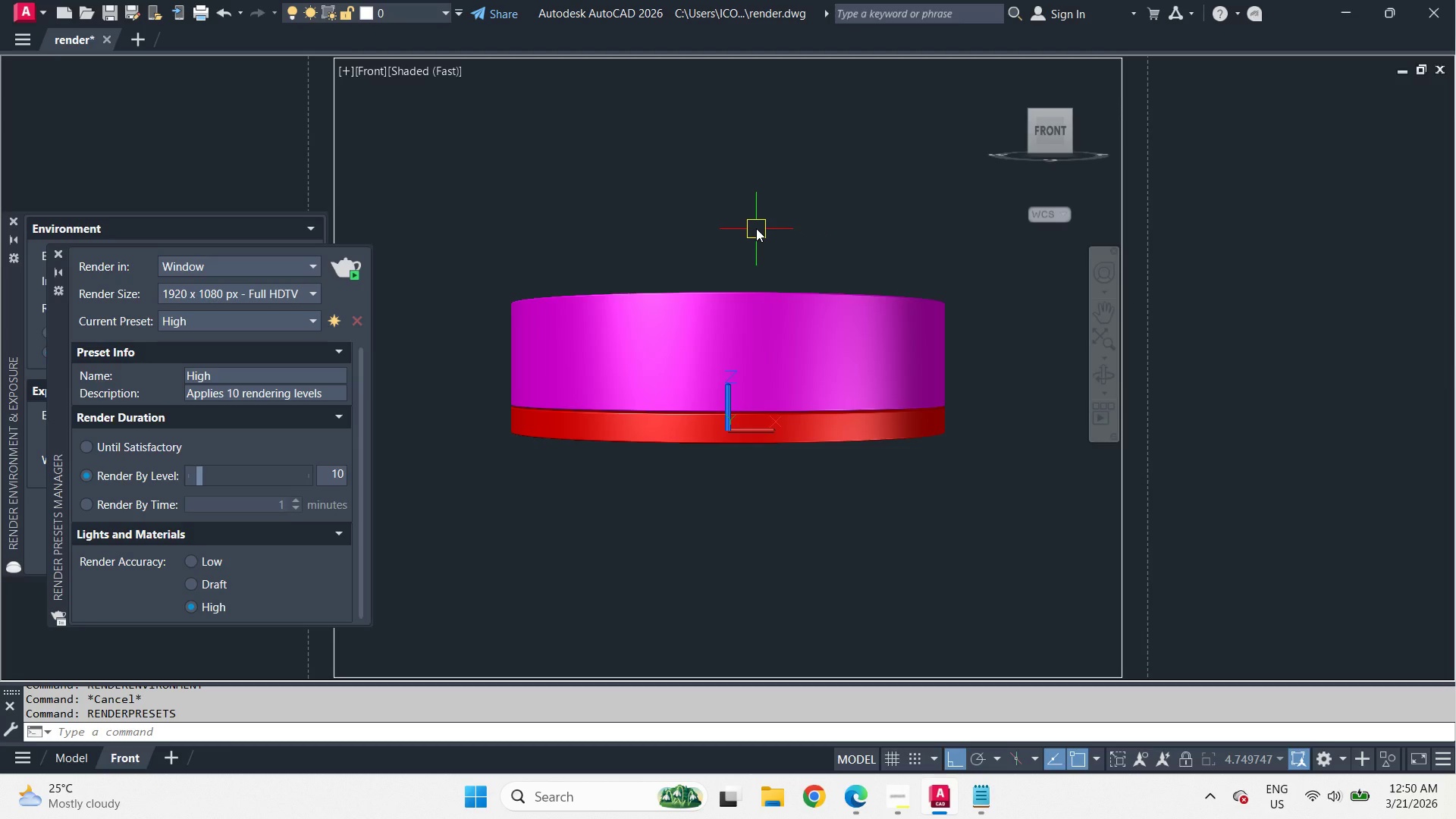 
wait(12.88)
 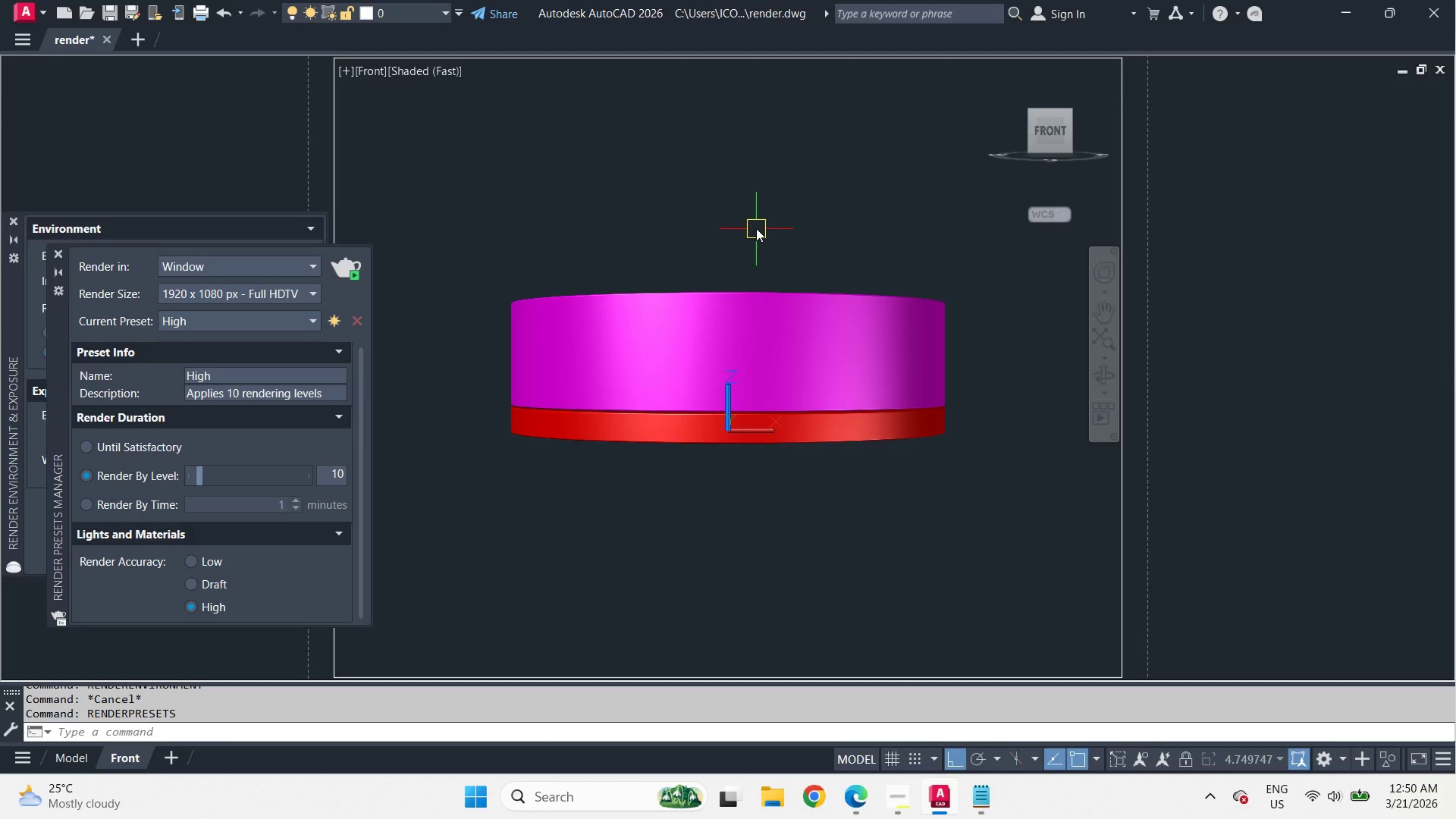 
left_click([1043, 133])
 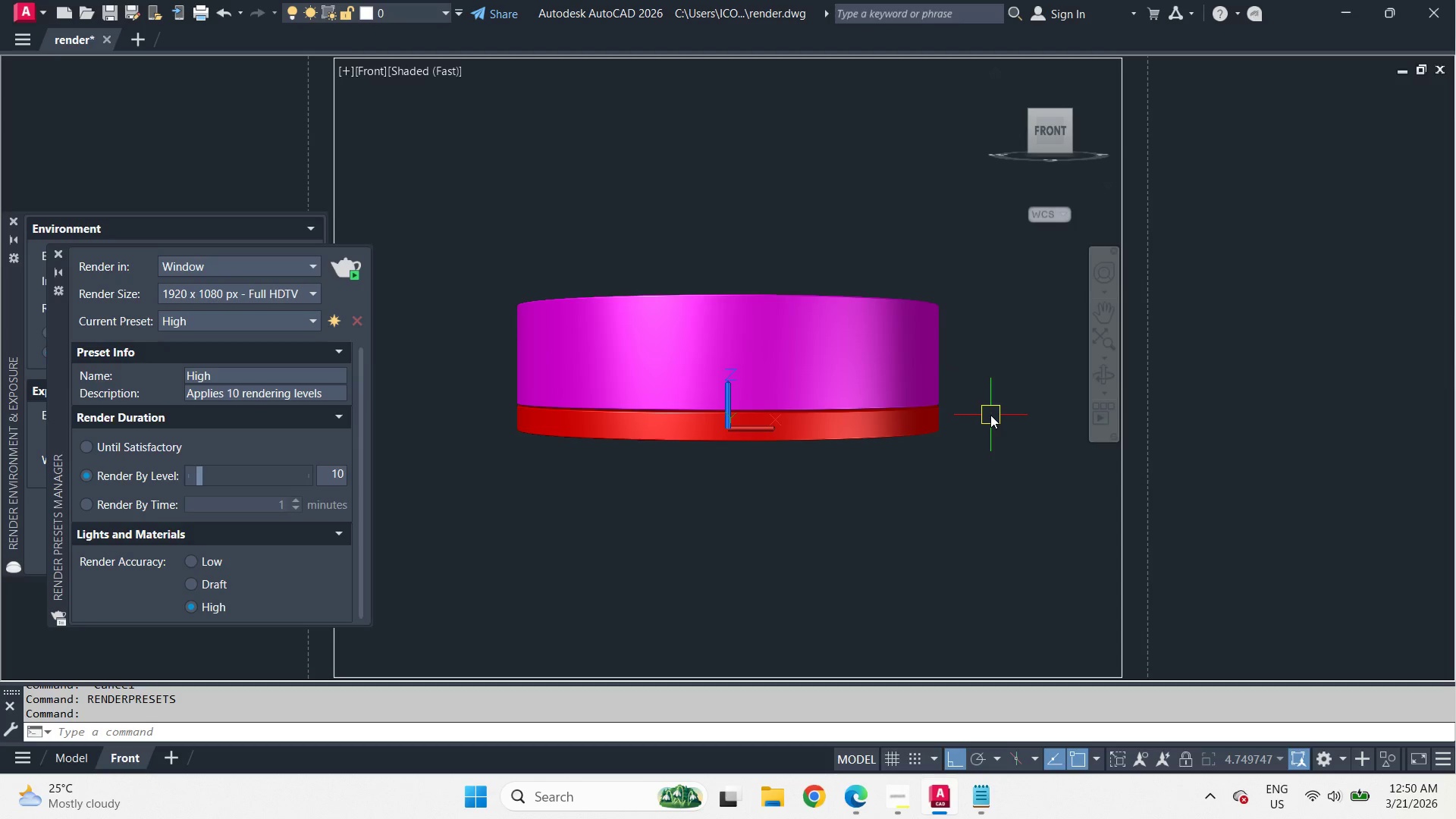 
key(Z)
 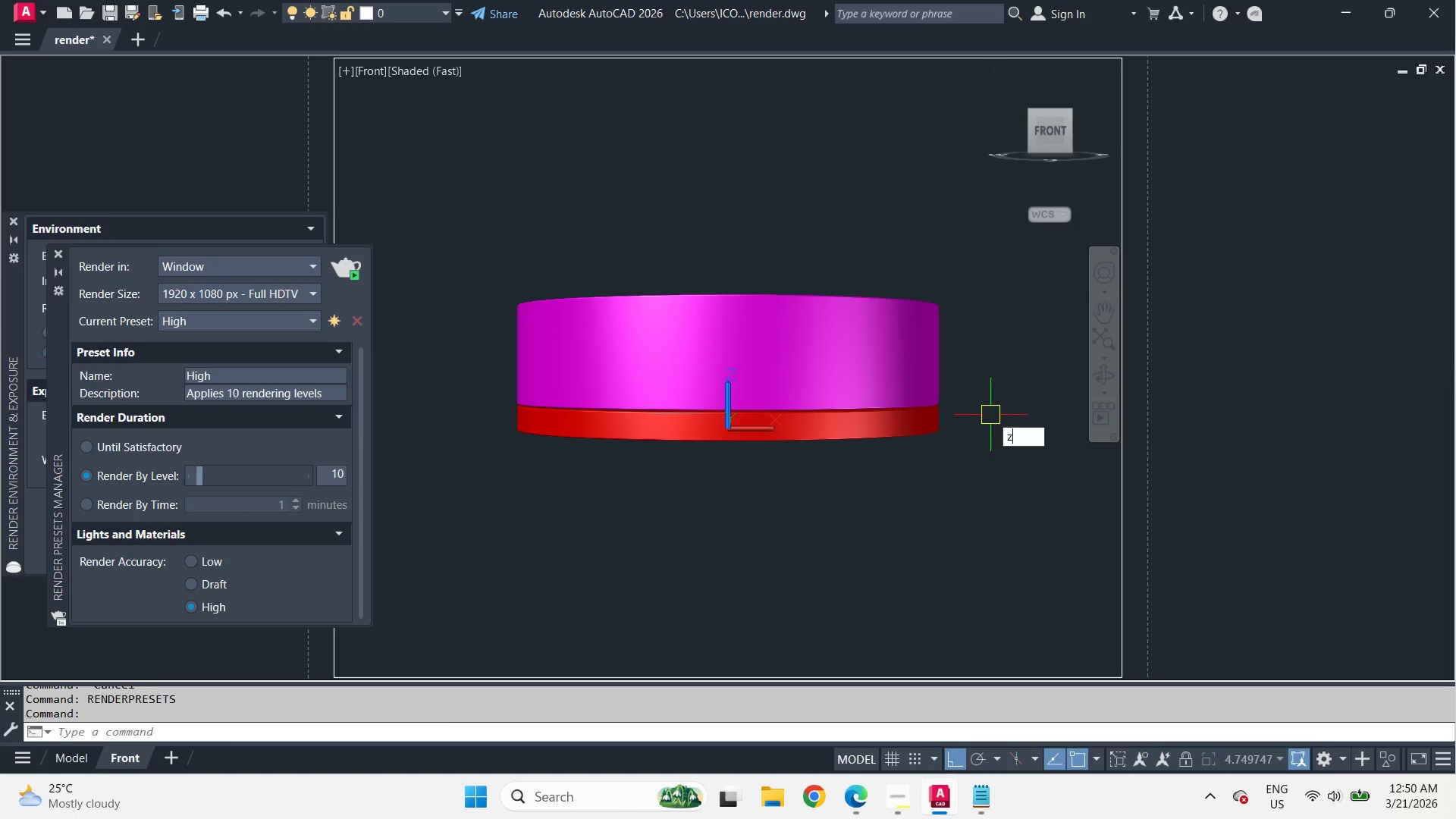 
key(Space)
 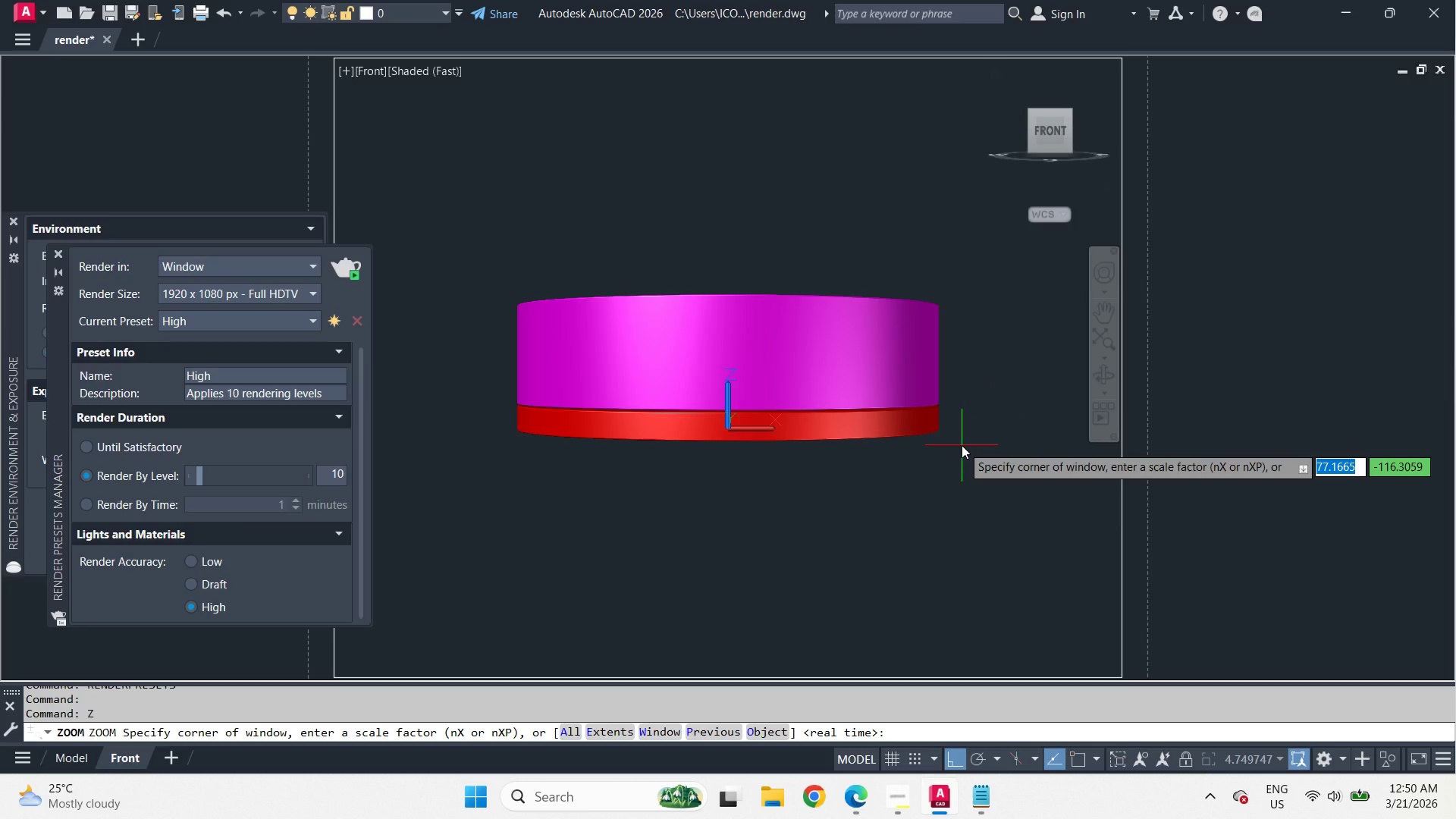 
left_click([962, 451])
 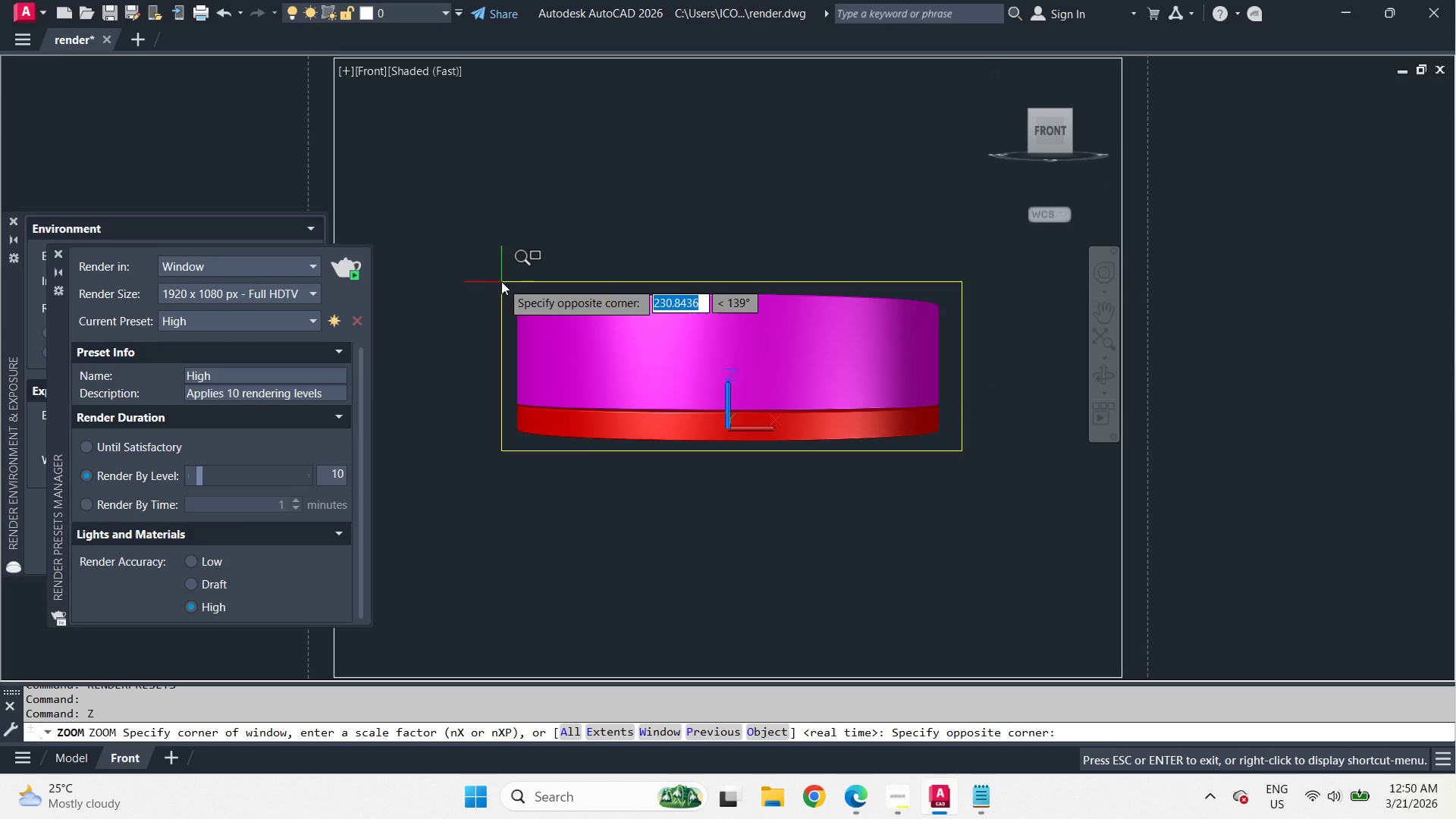 
left_click([500, 281])
 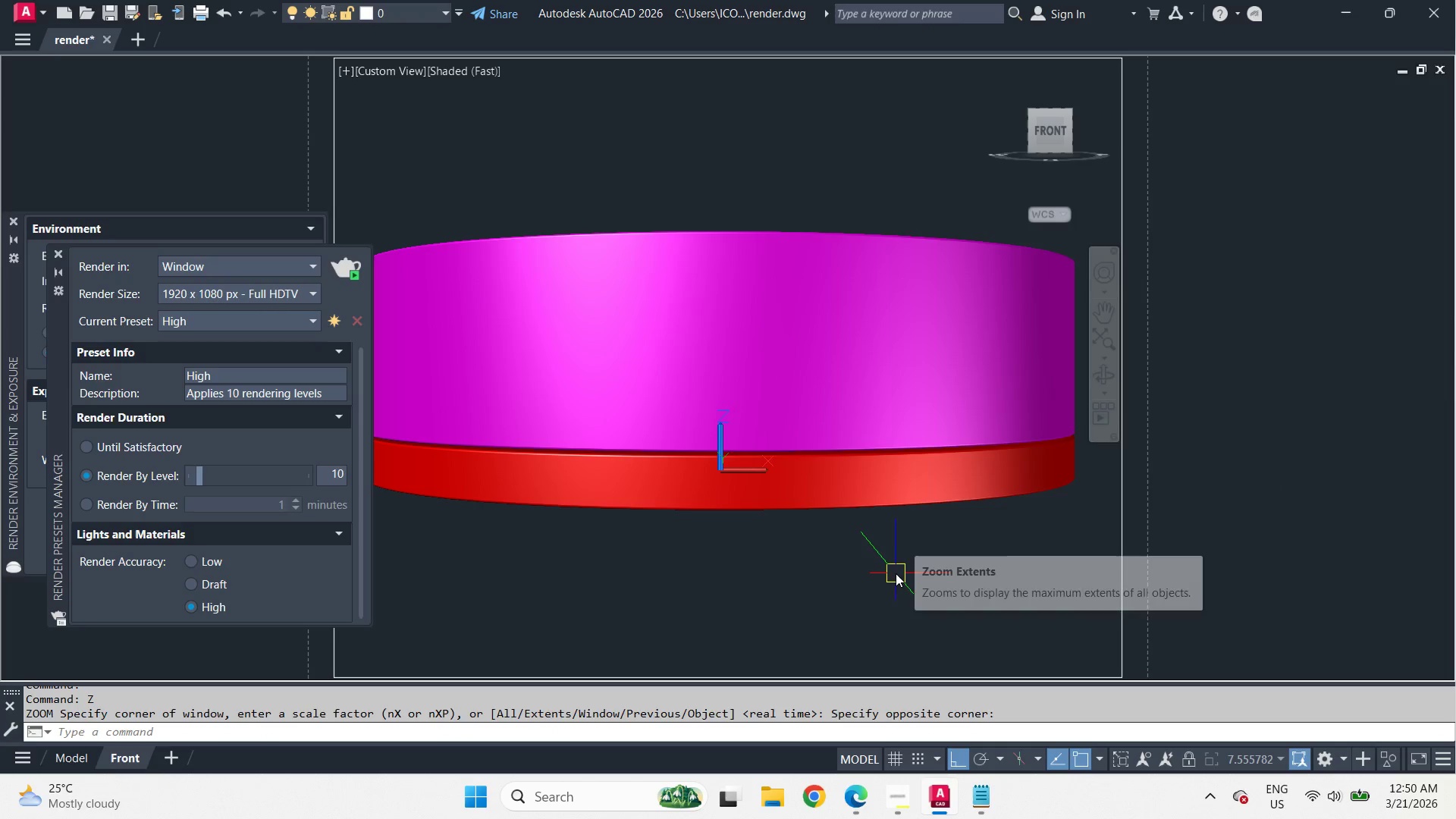 
type(pre )
 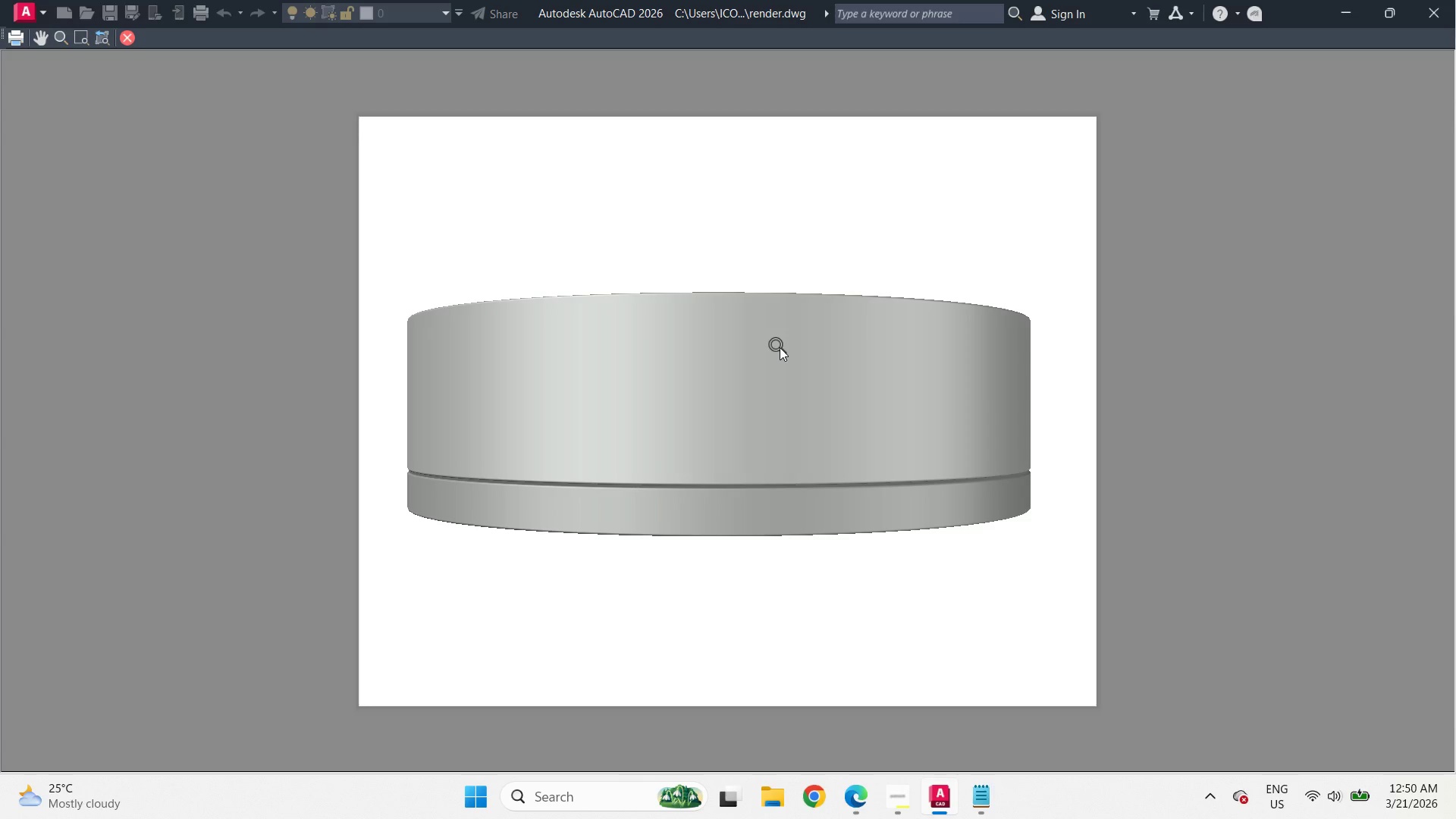 
wait(9.59)
 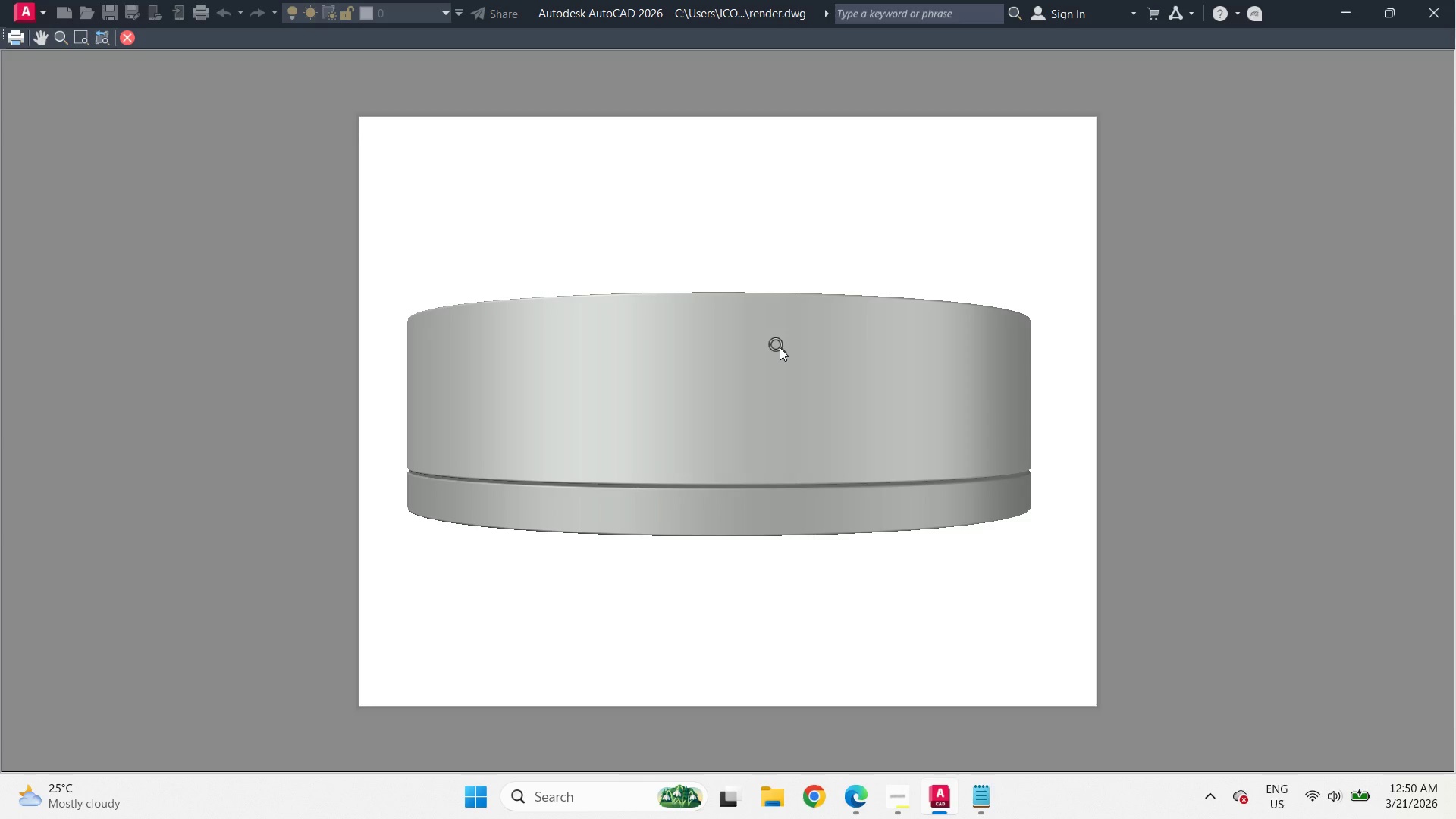 
key(Escape)
 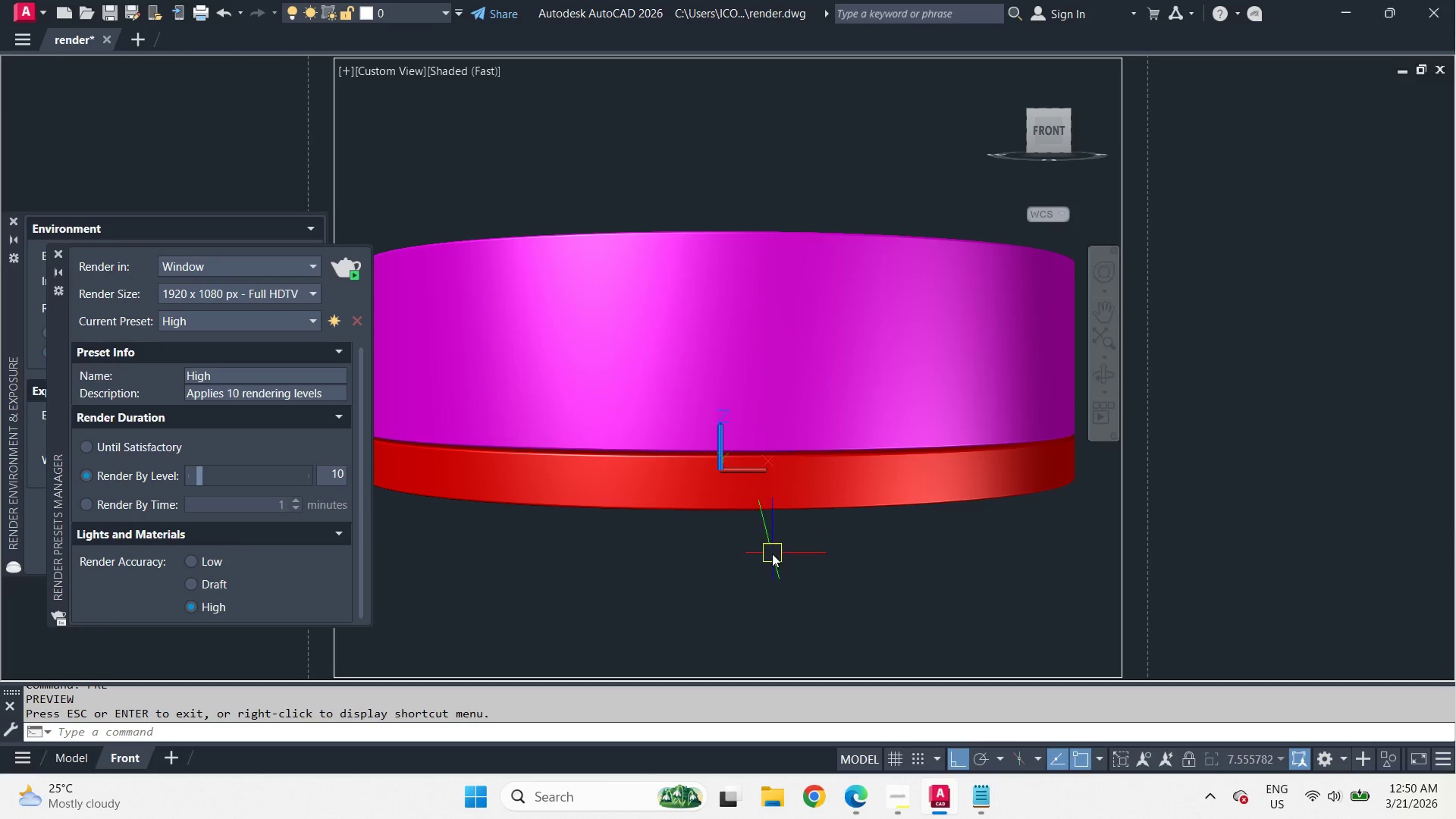 
type(rr )
 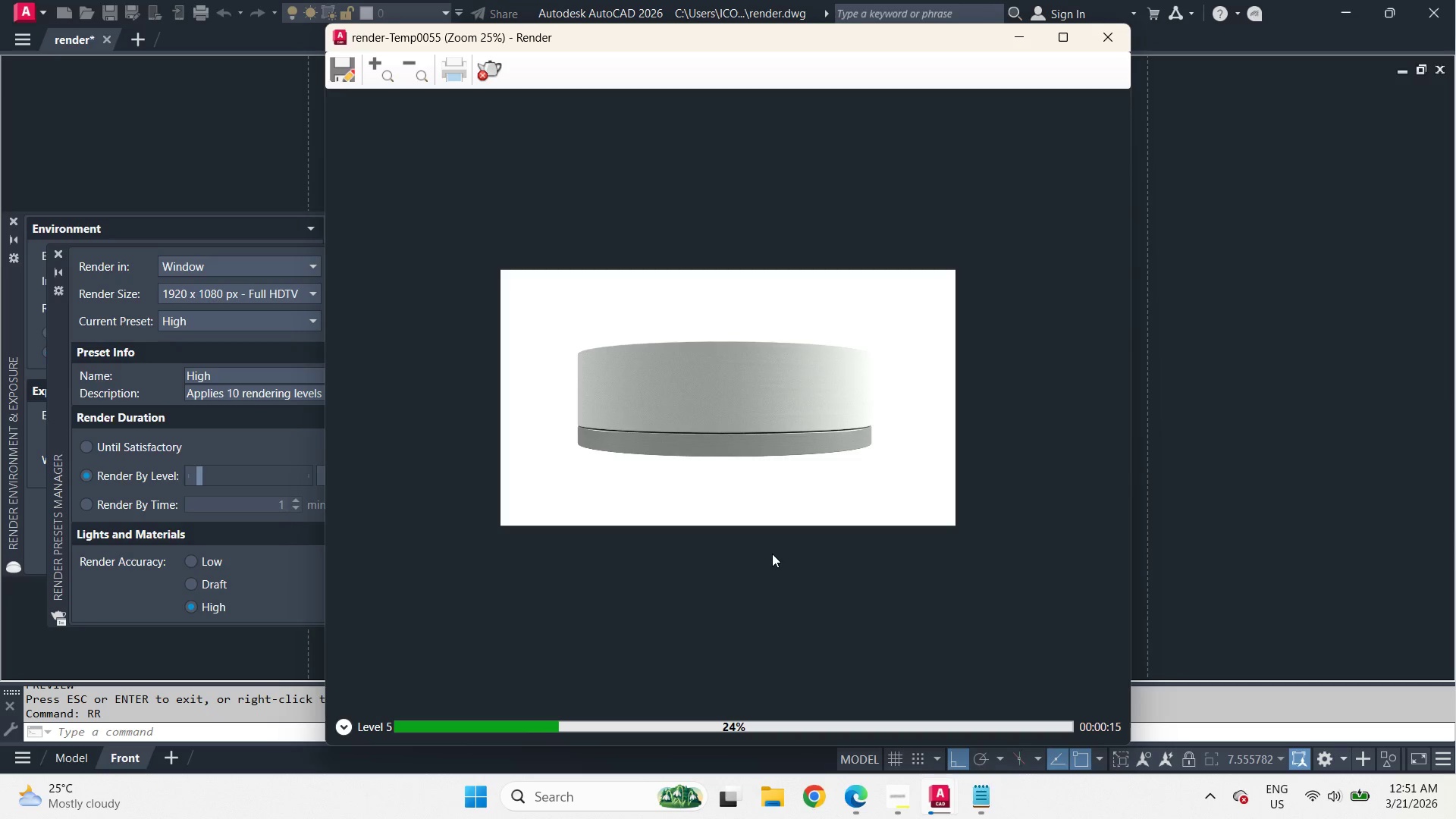 
wait(22.16)
 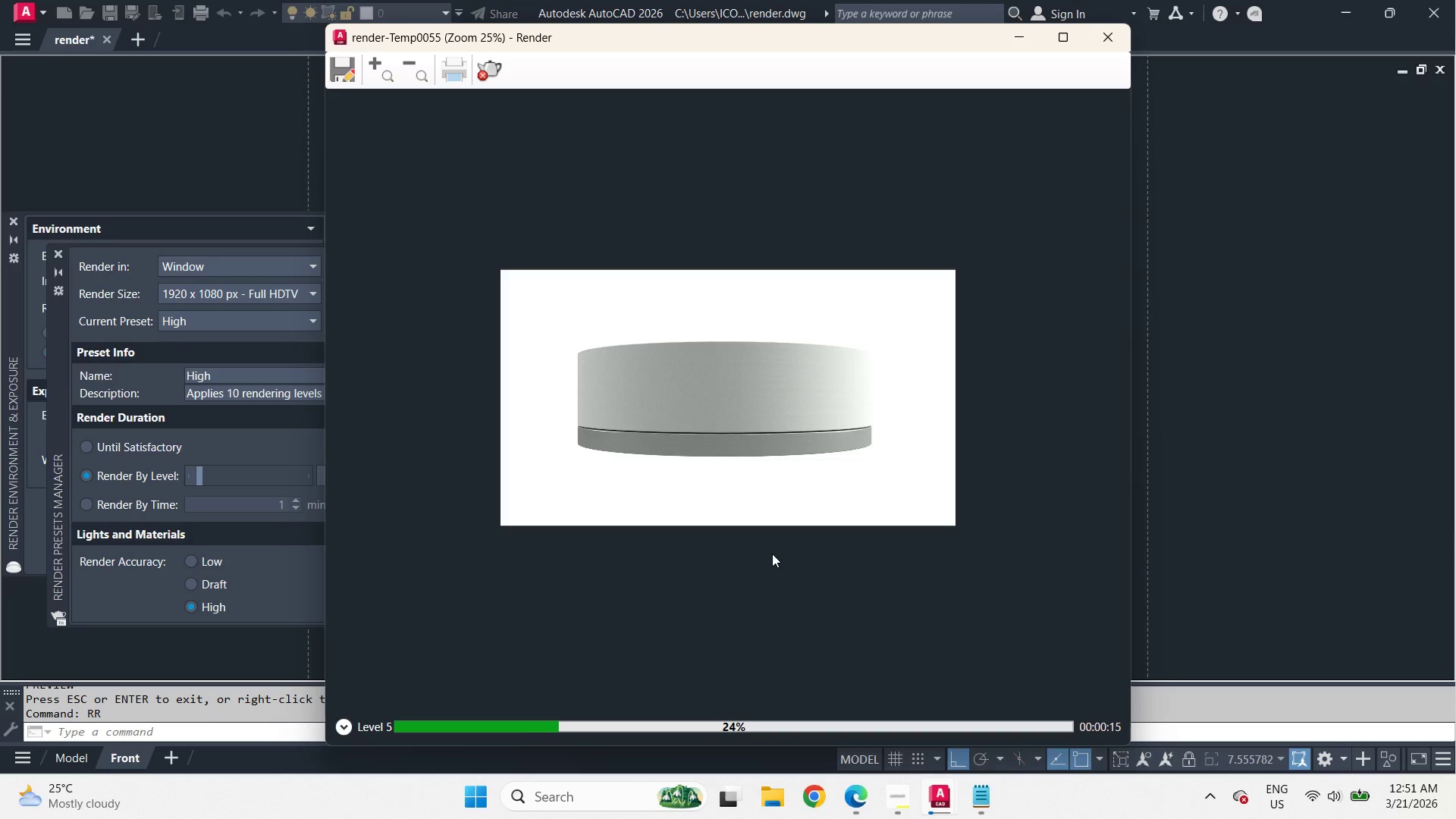 
left_click([493, 68])
 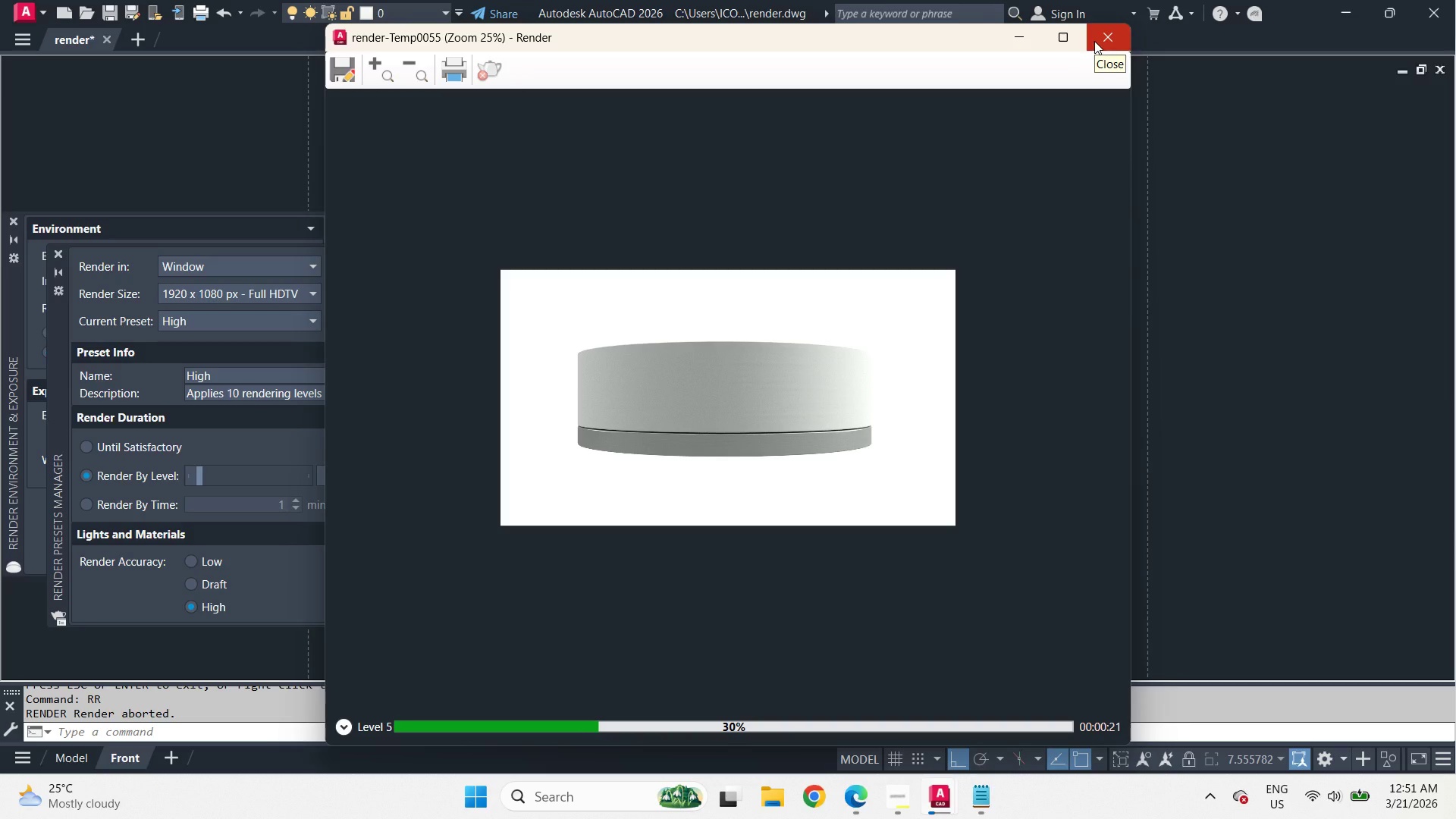 
left_click([1094, 41])
 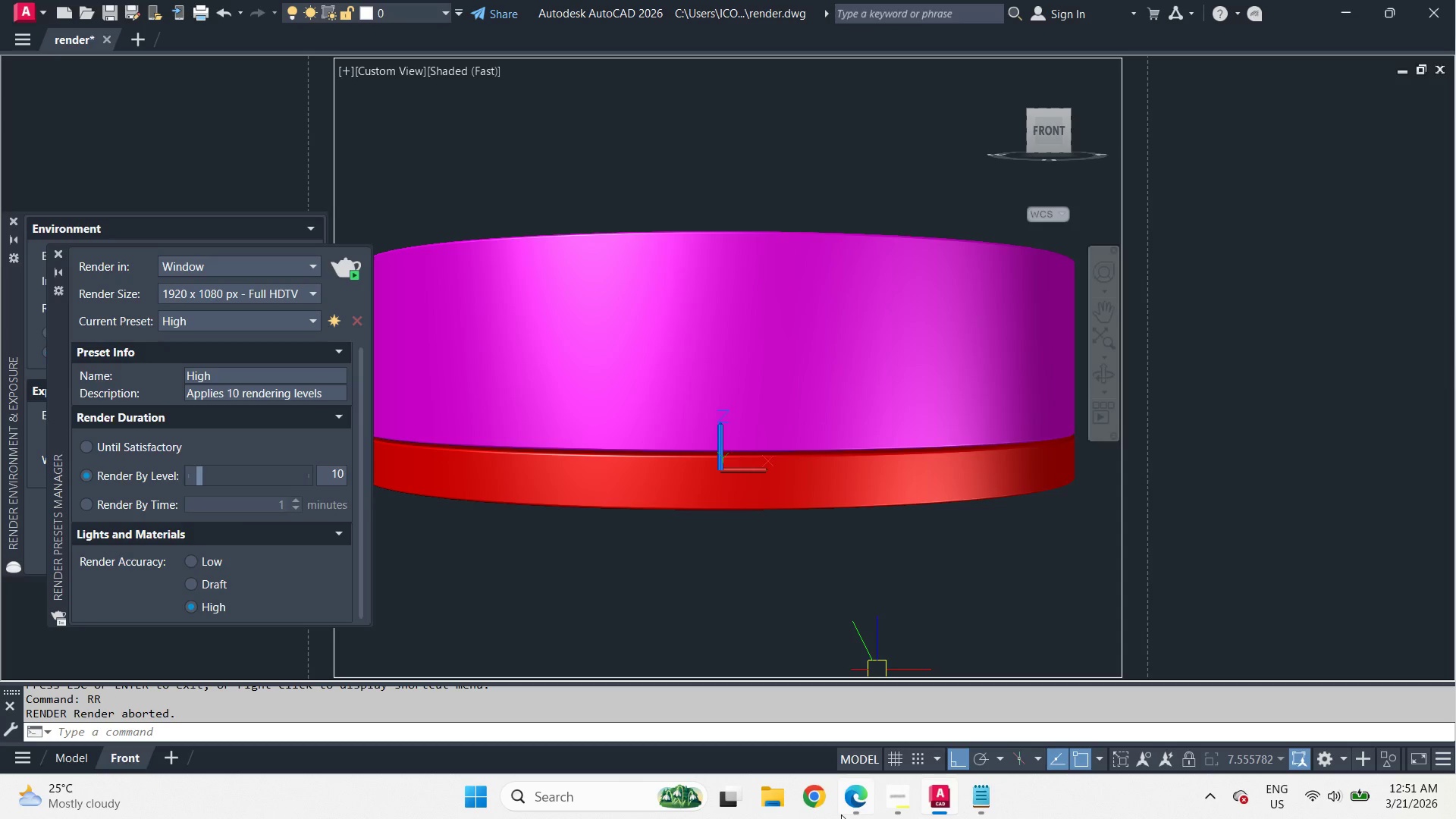 
wait(7.05)
 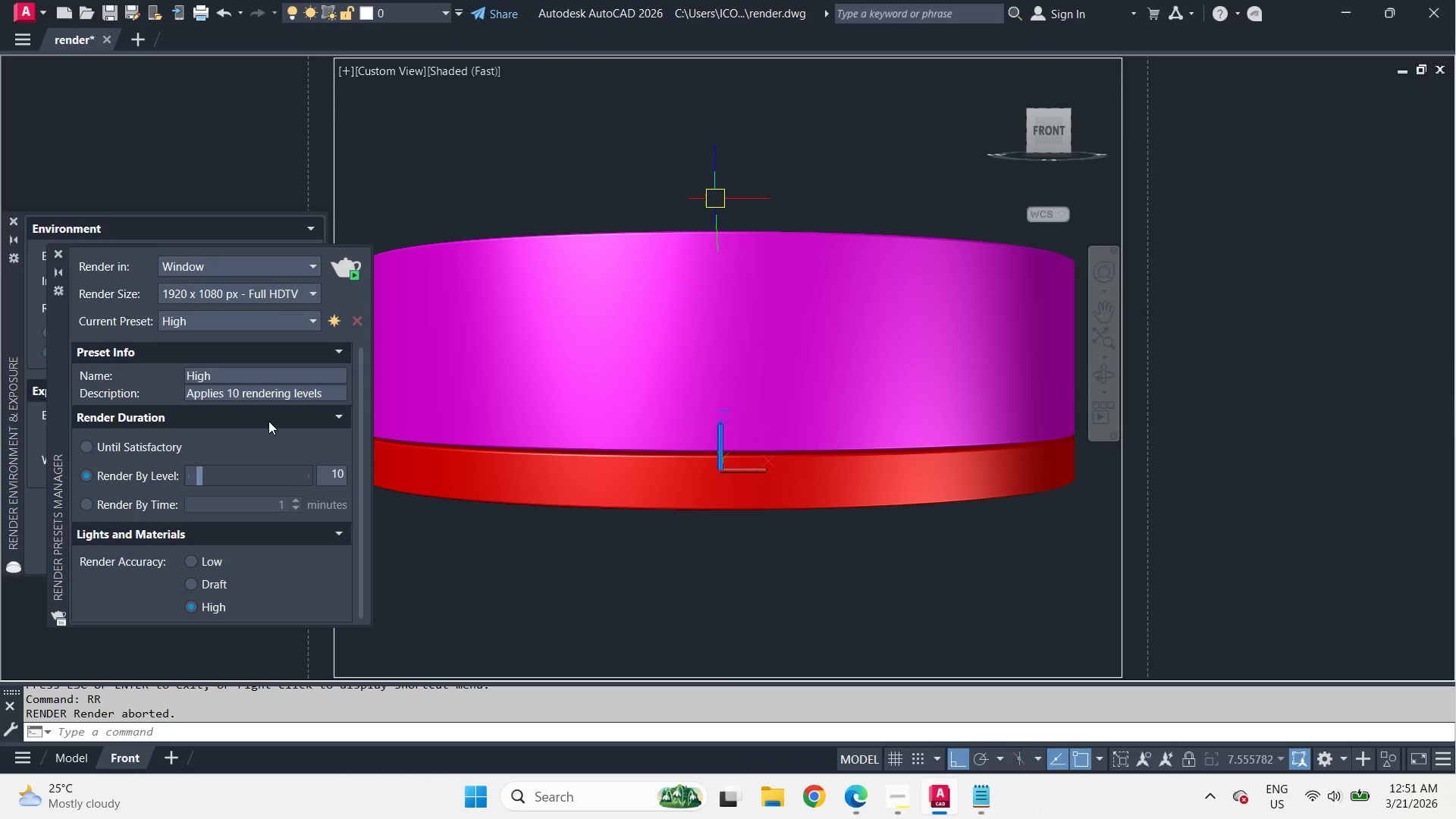 
left_click([855, 805])
 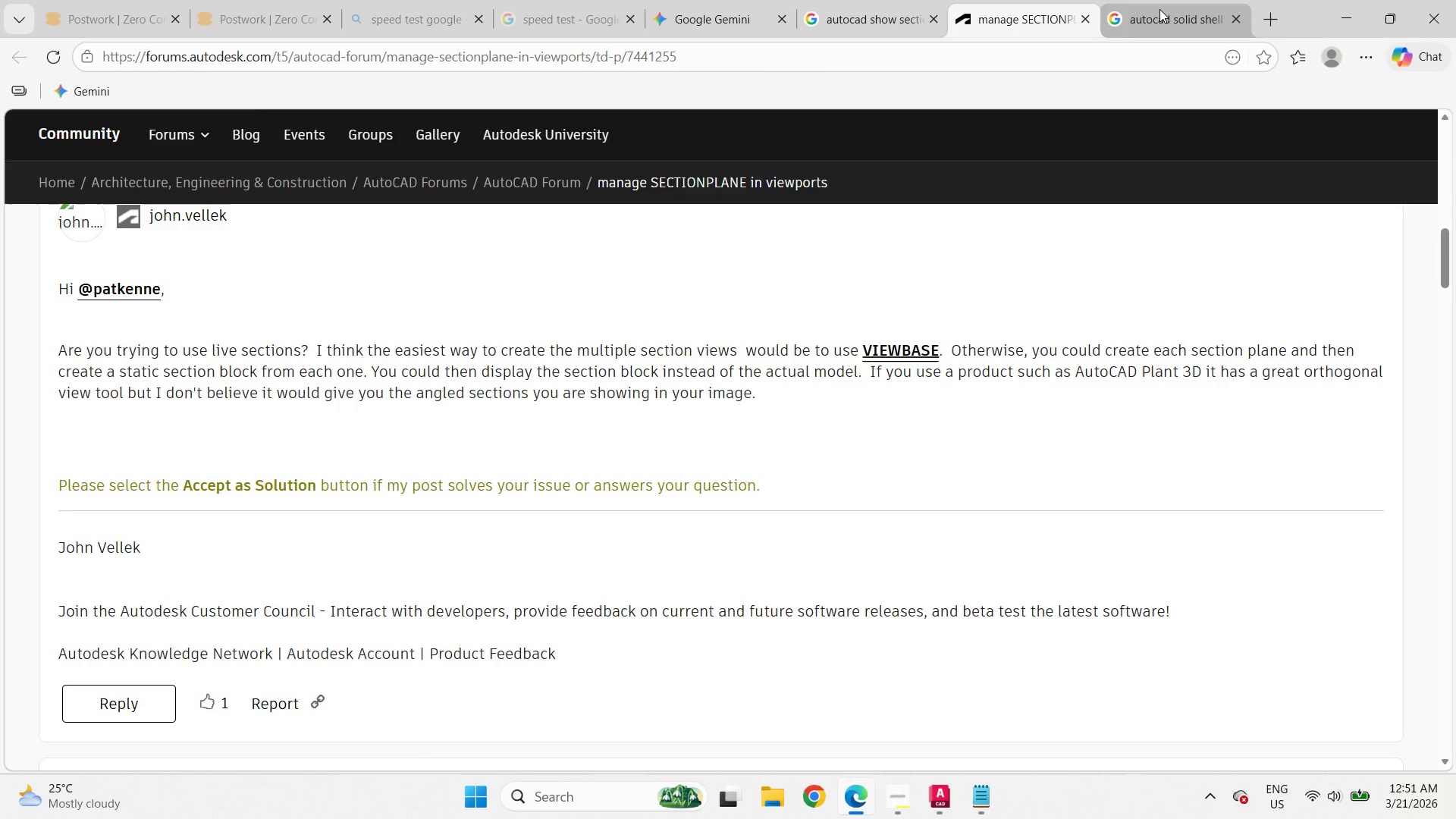 
double_click([1139, 60])
 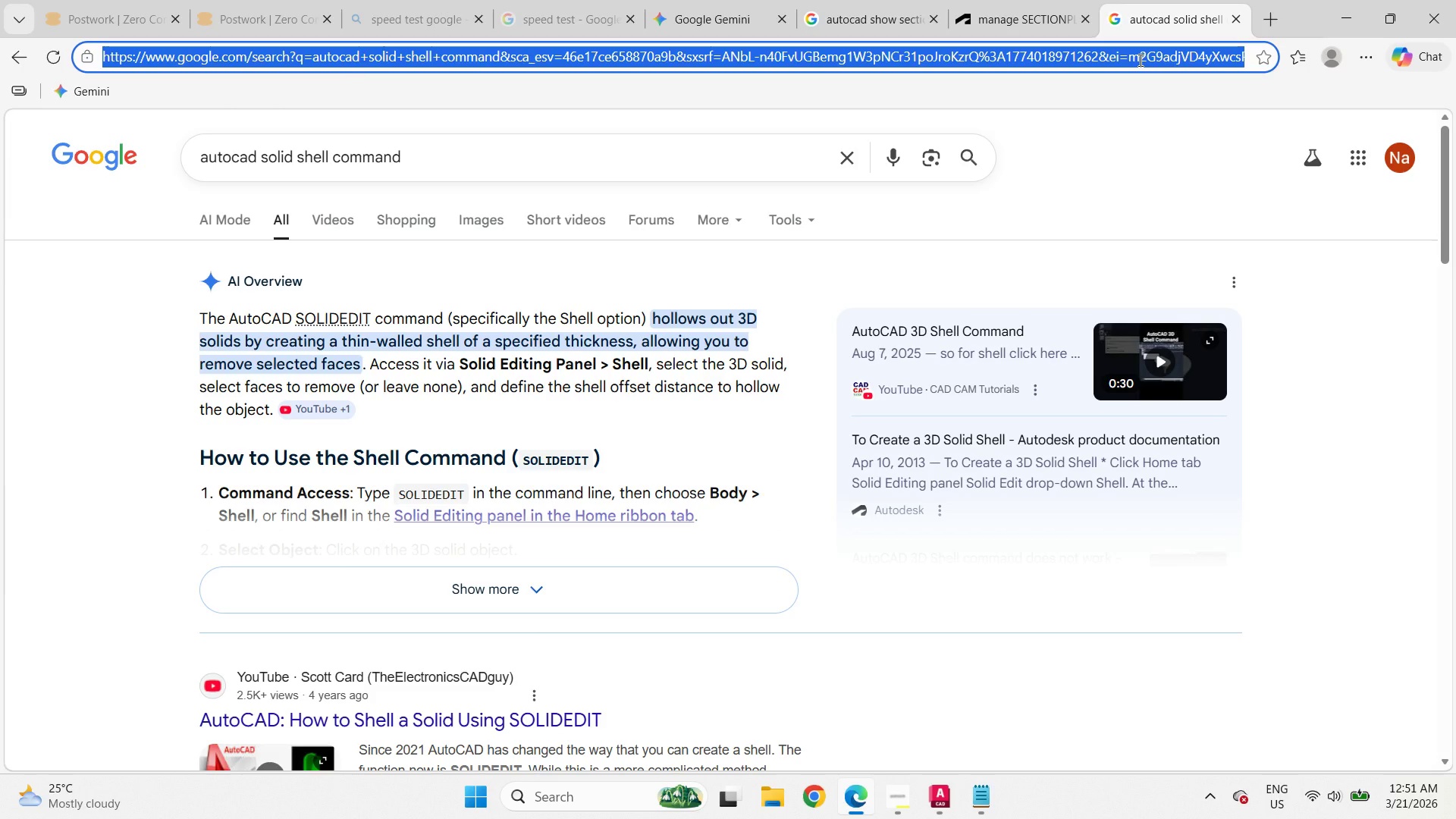 
type(render image background)
 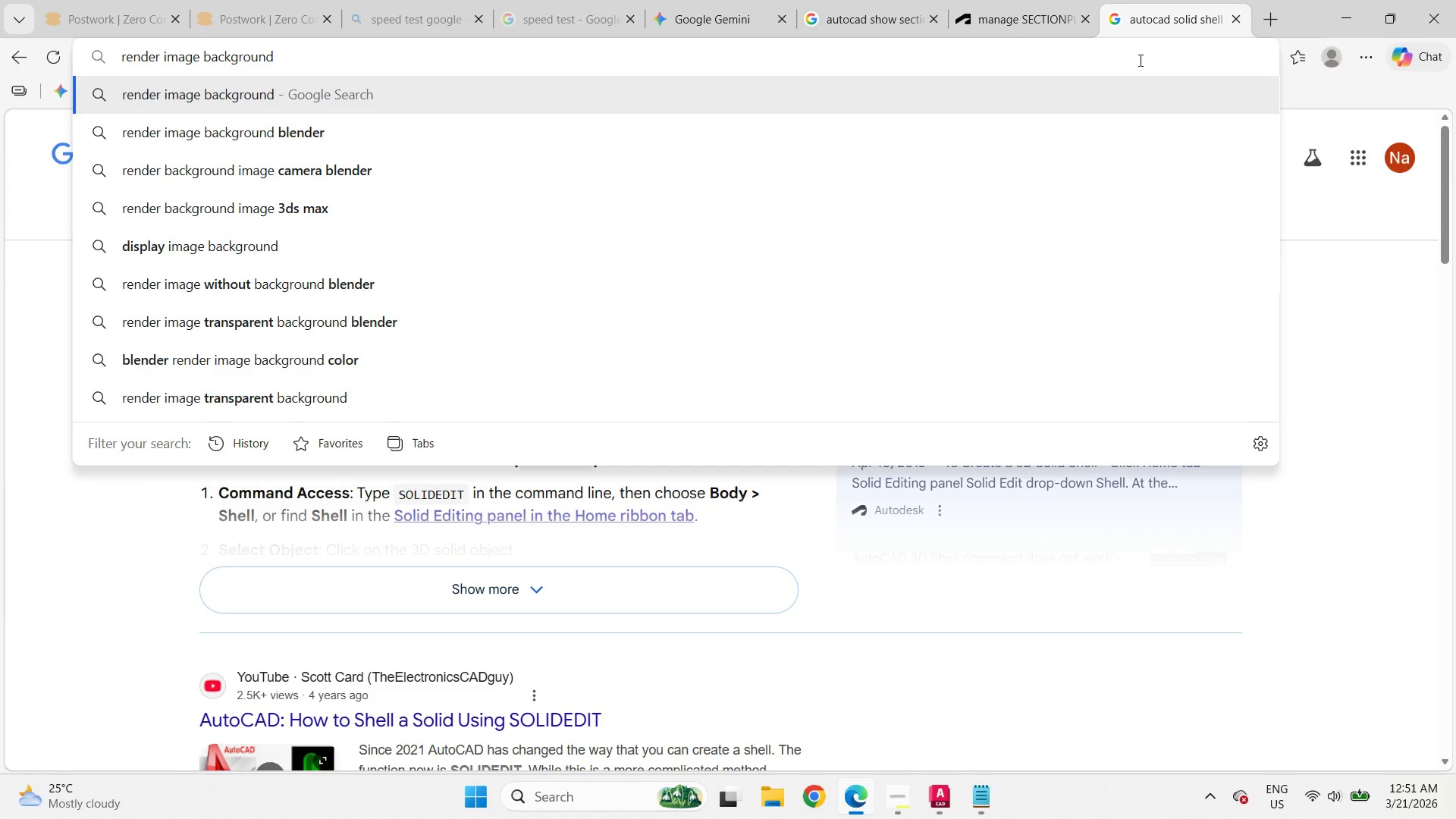 
key(Enter)
 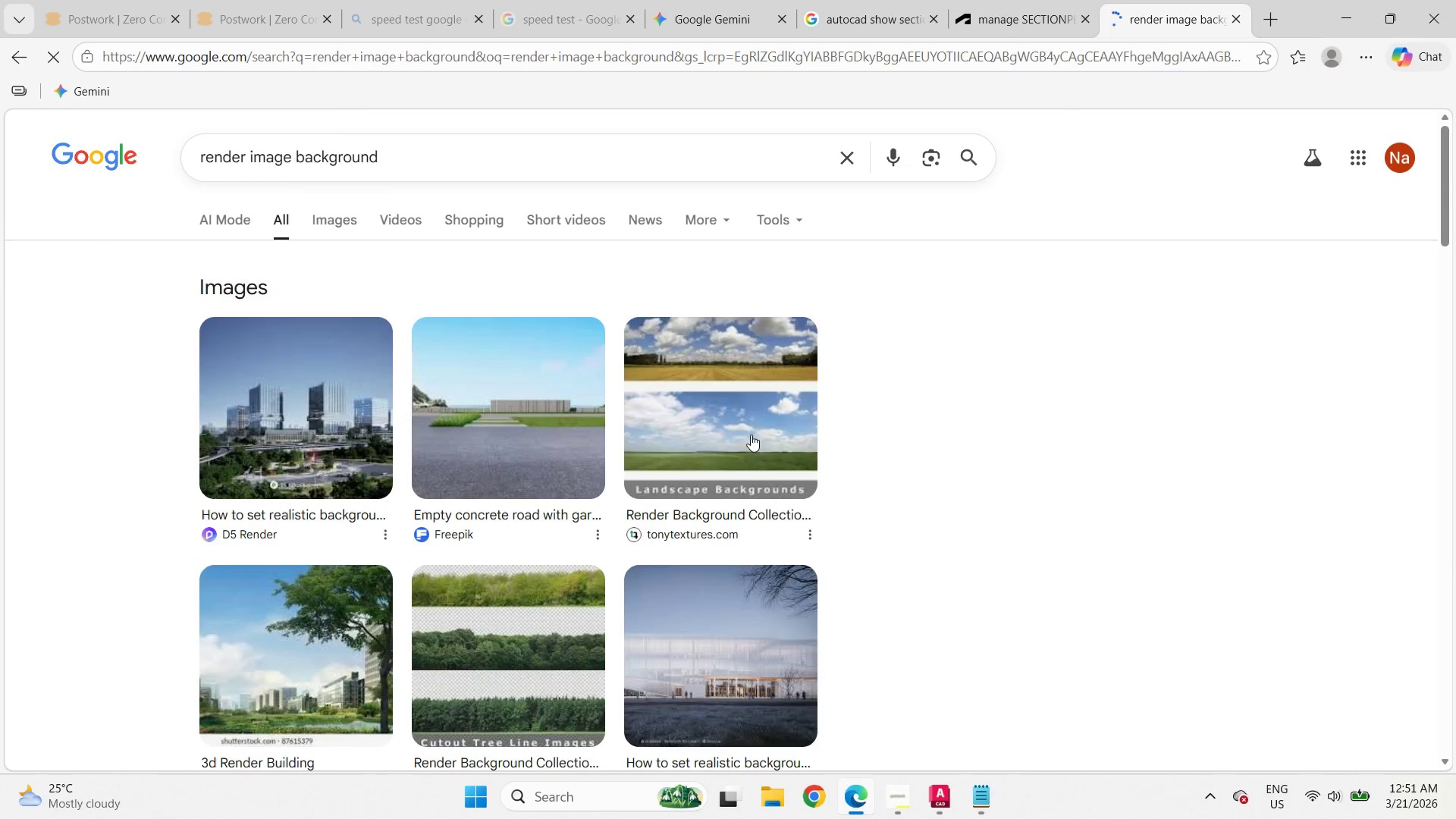 
scroll: coordinate [466, 456], scroll_direction: down, amount: 7.0
 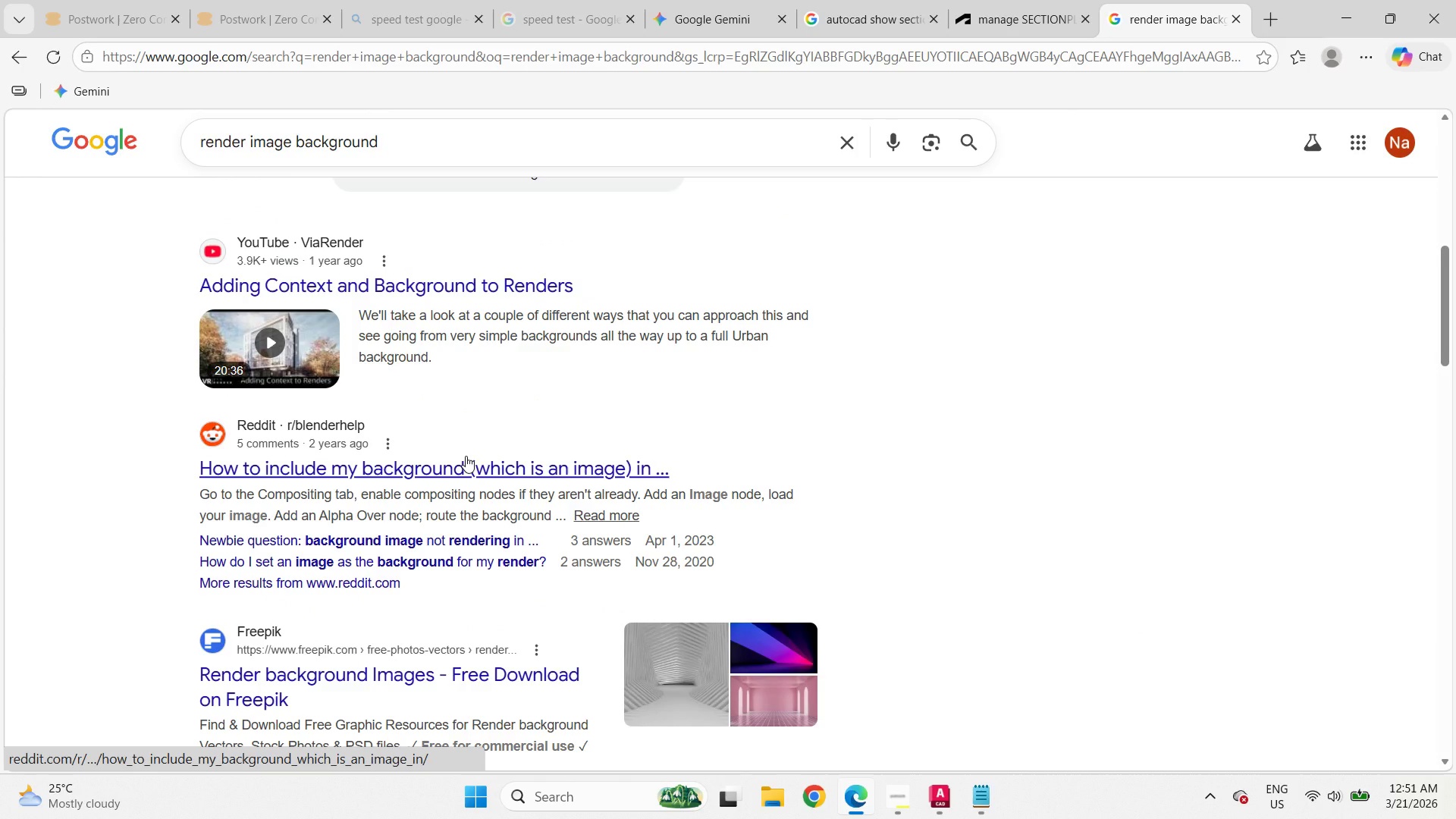 
scroll: coordinate [466, 456], scroll_direction: up, amount: 3.0
 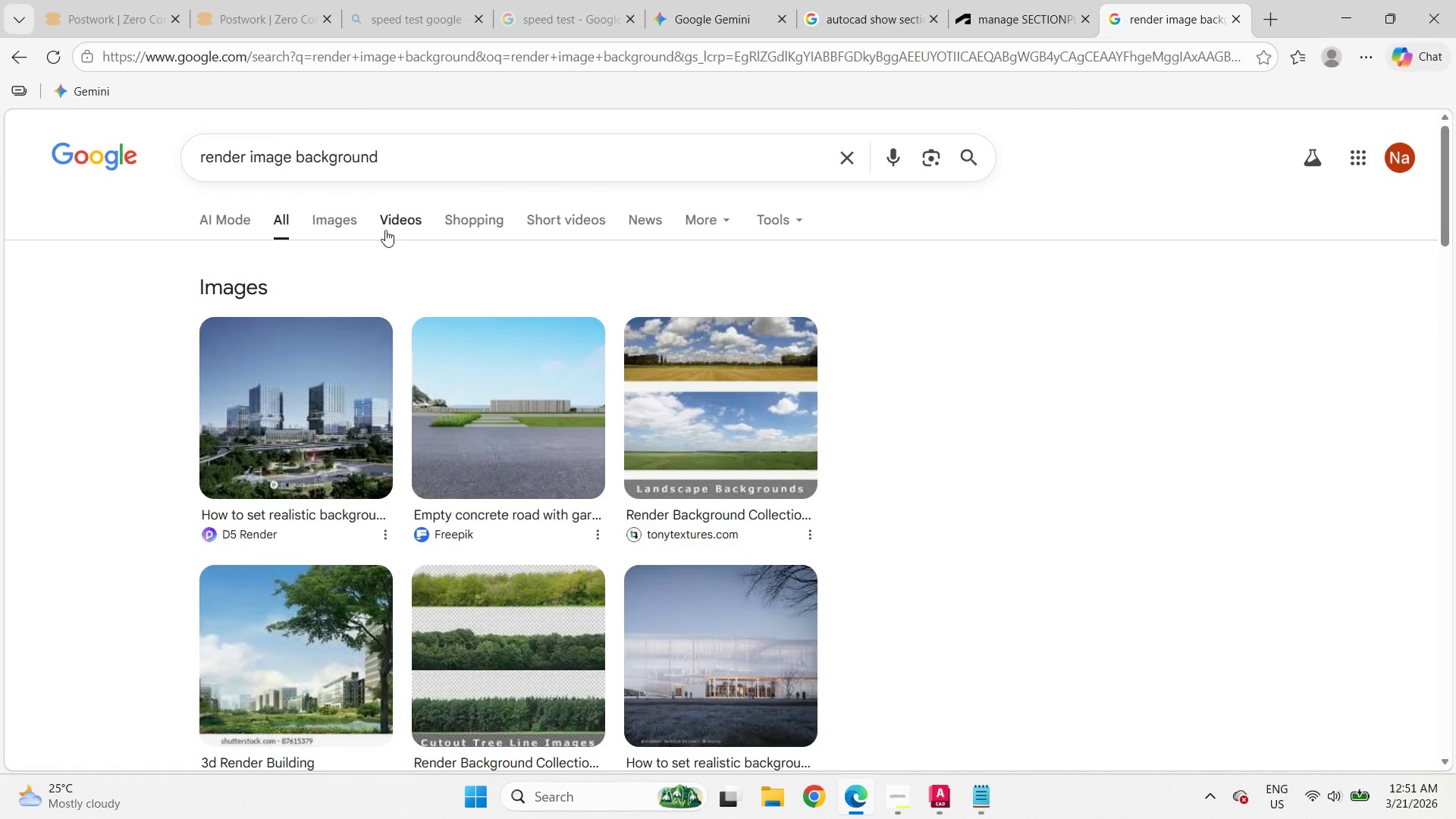 
left_click([343, 219])
 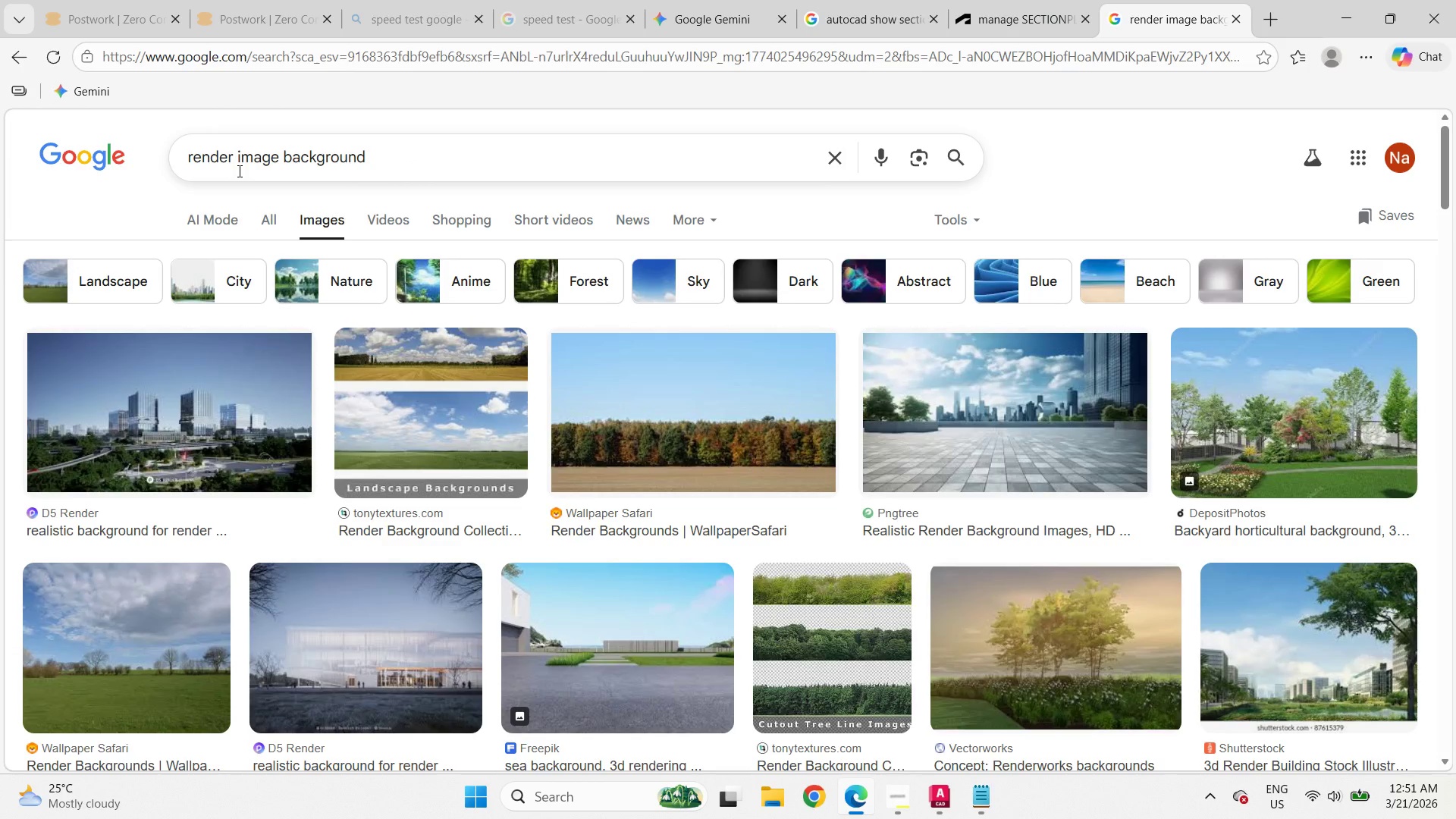 
wait(8.38)
 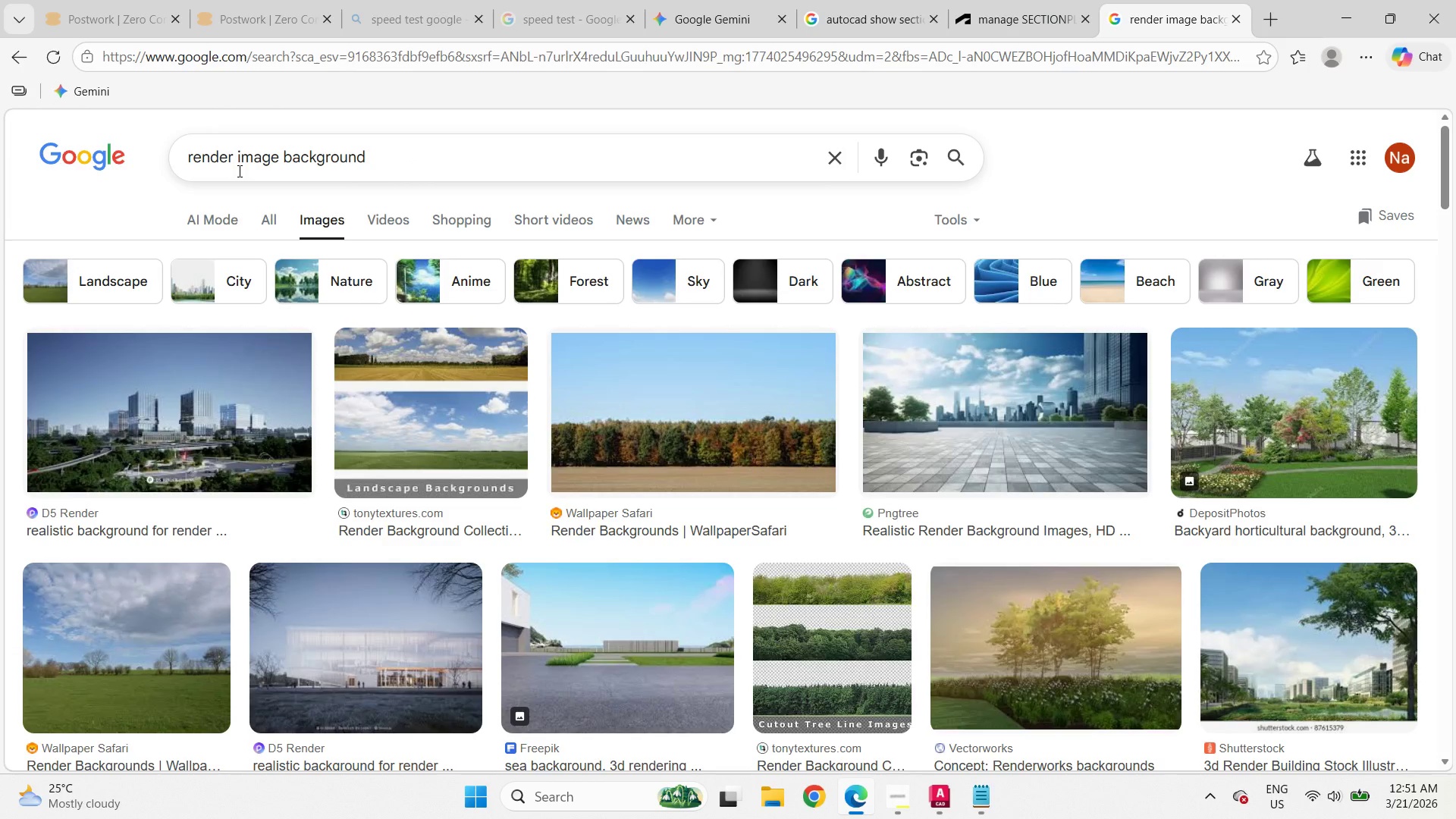 
left_click_drag(start_coordinate=[234, 158], to_coordinate=[176, 148])
 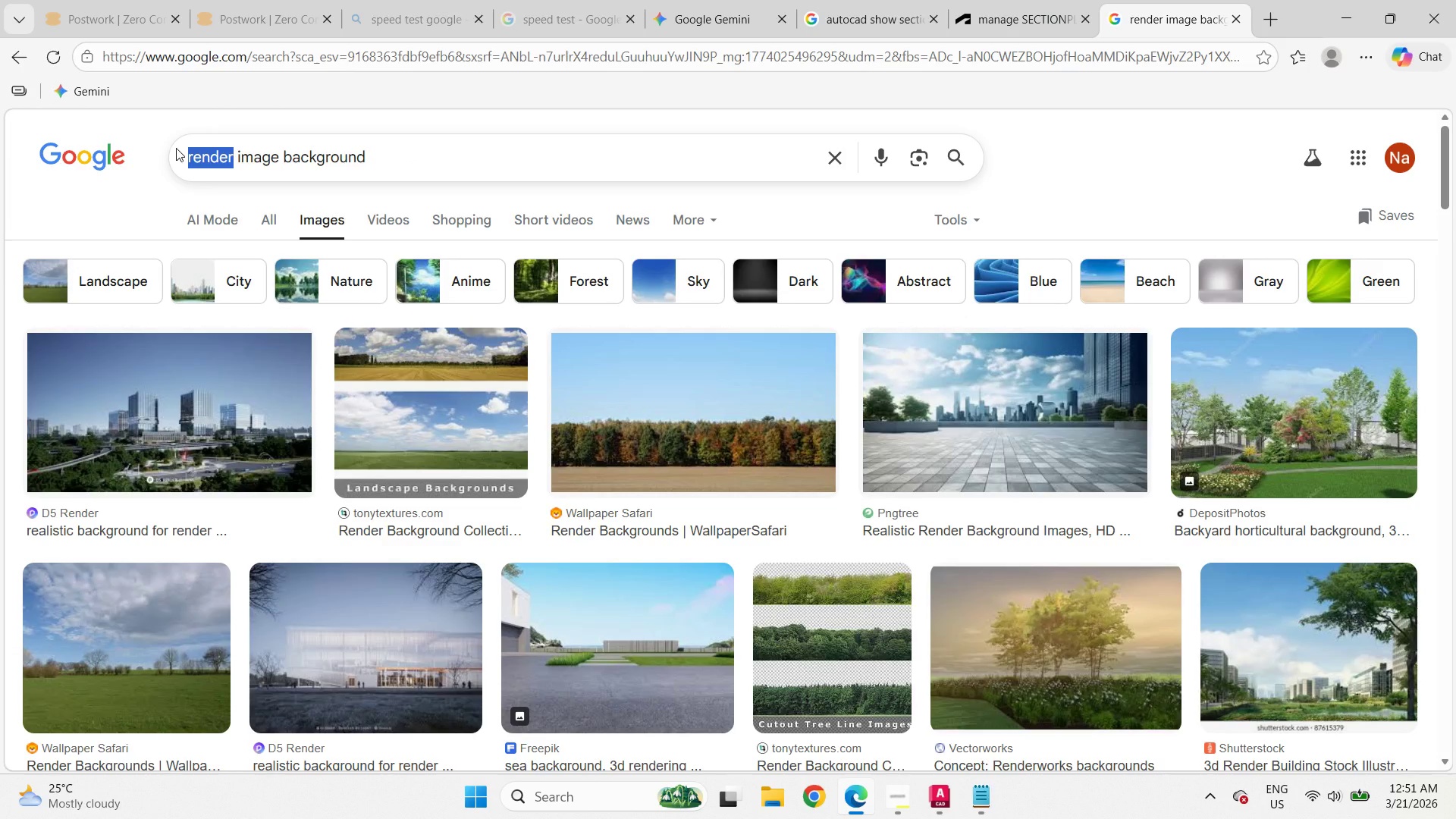 
key(Backspace)
 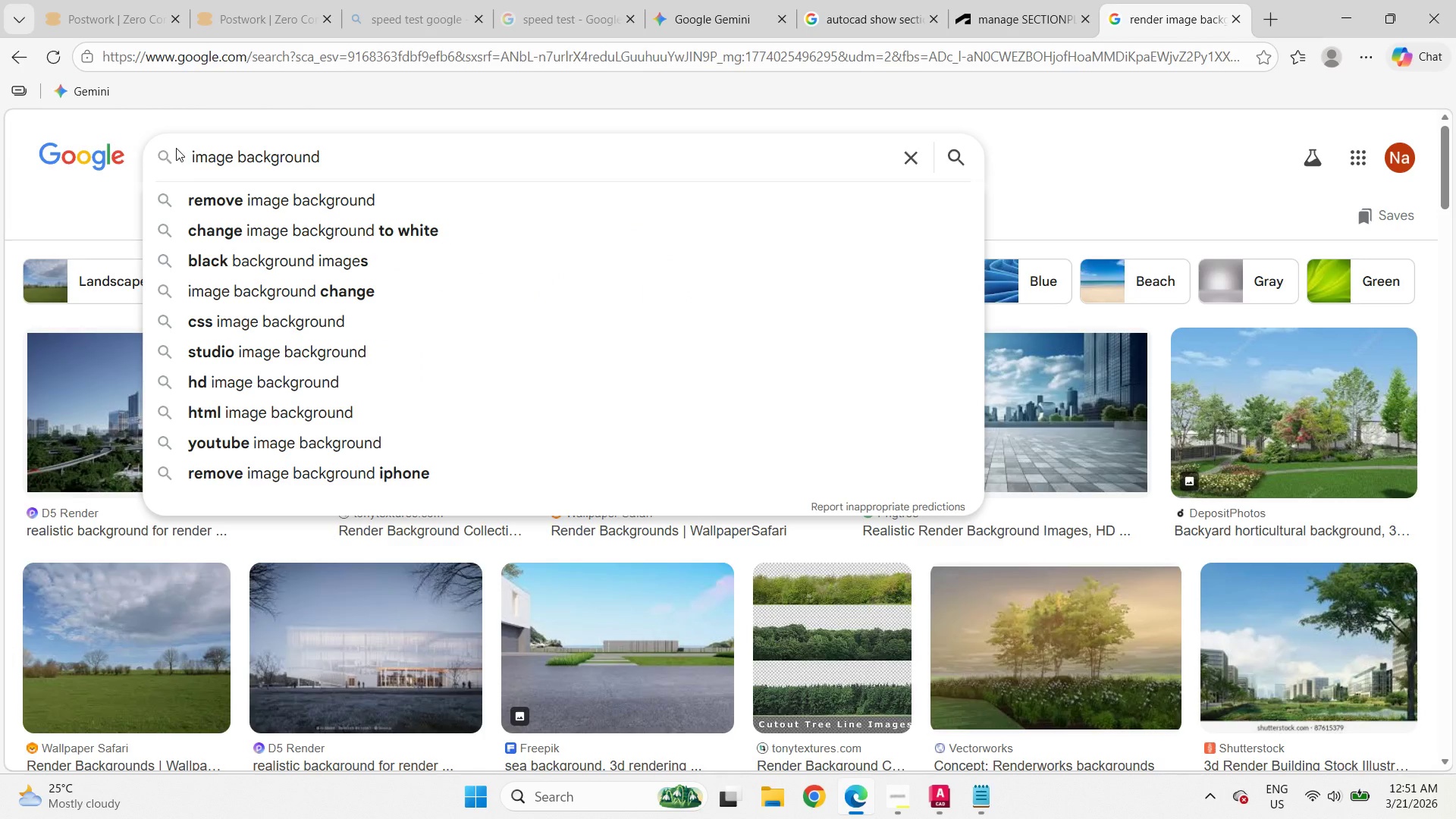 
key(Delete)
 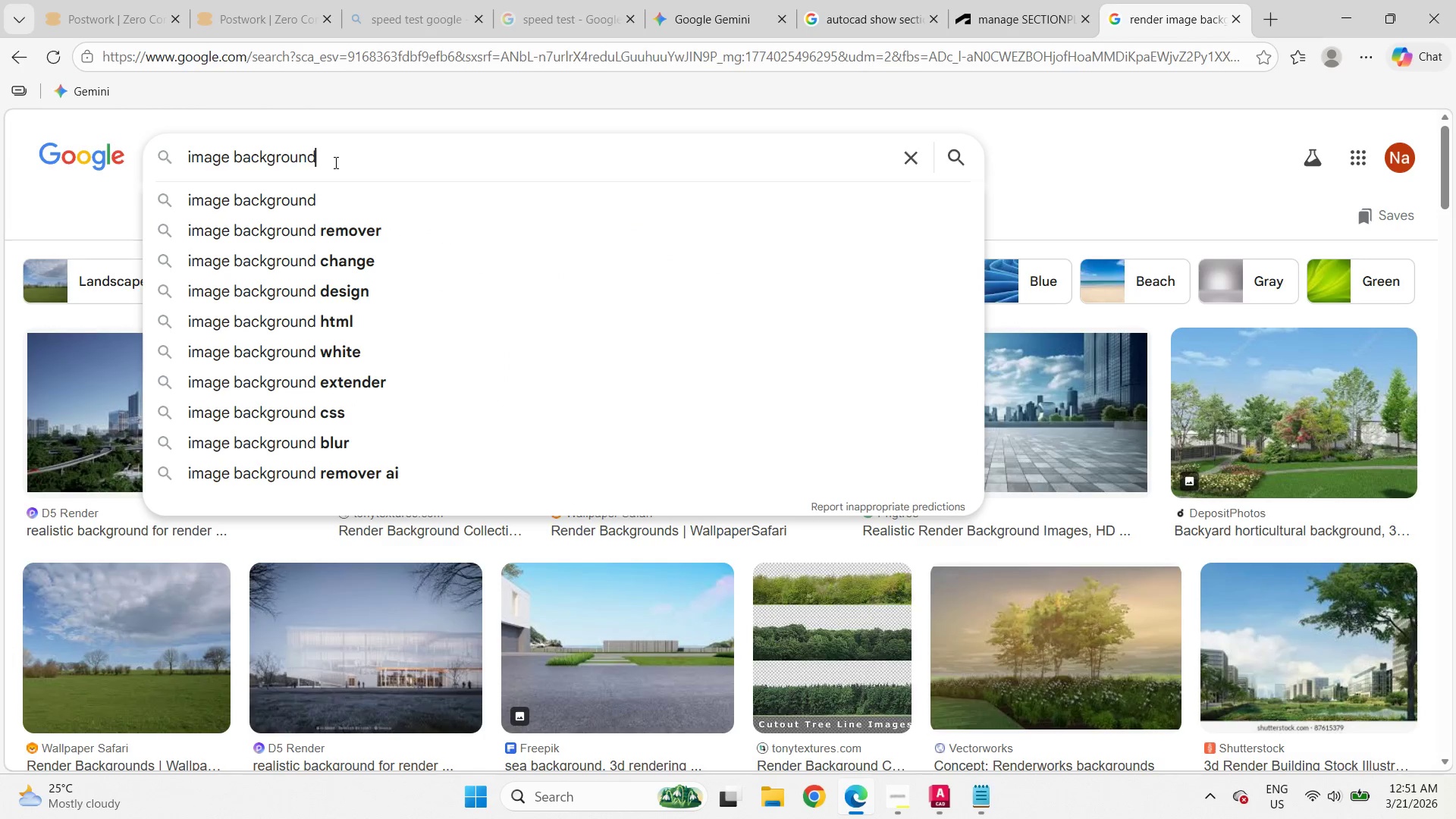 
type( for rend)
key(Backspace)
type(ering)
 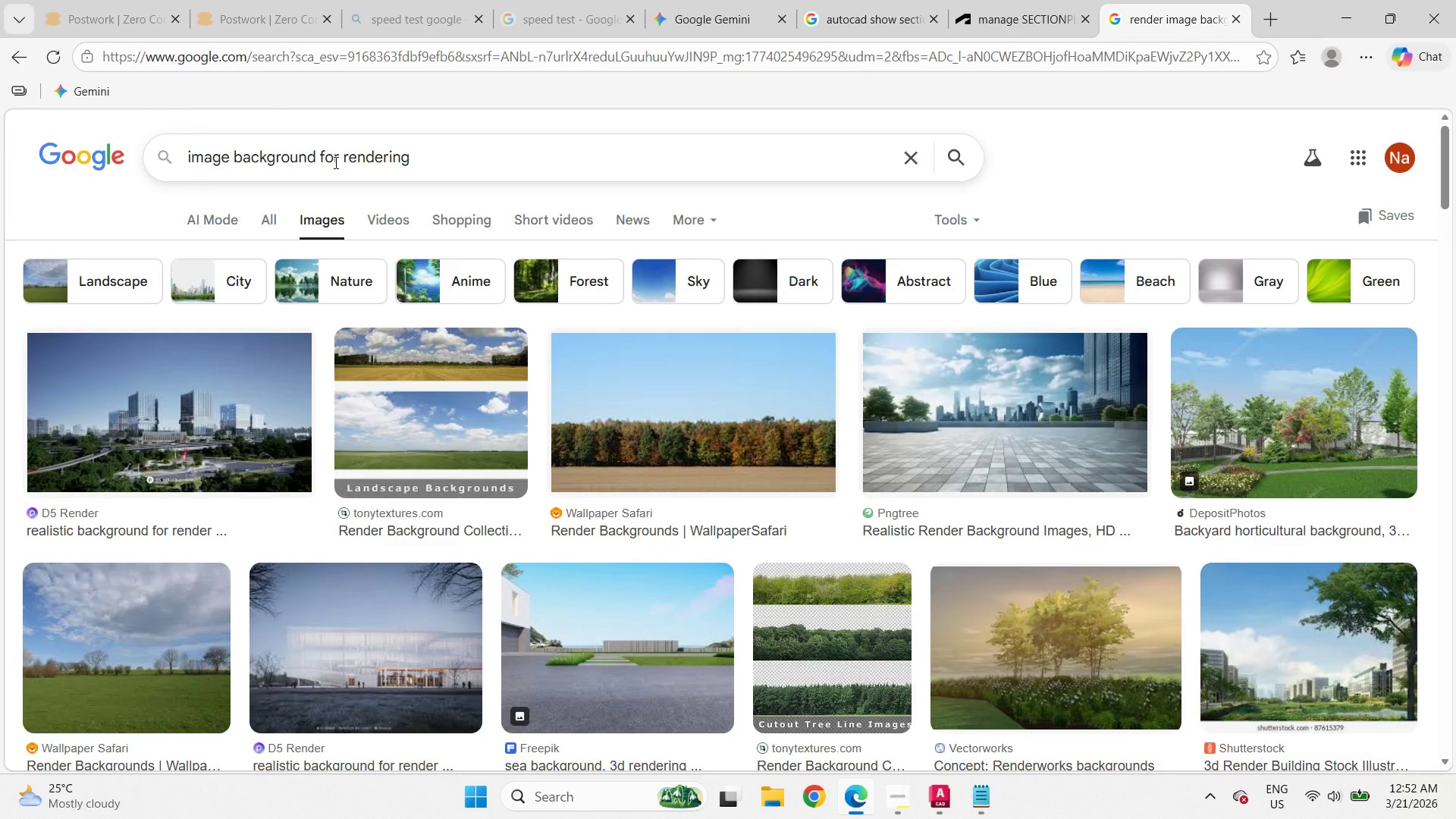 
left_click([189, 162])
 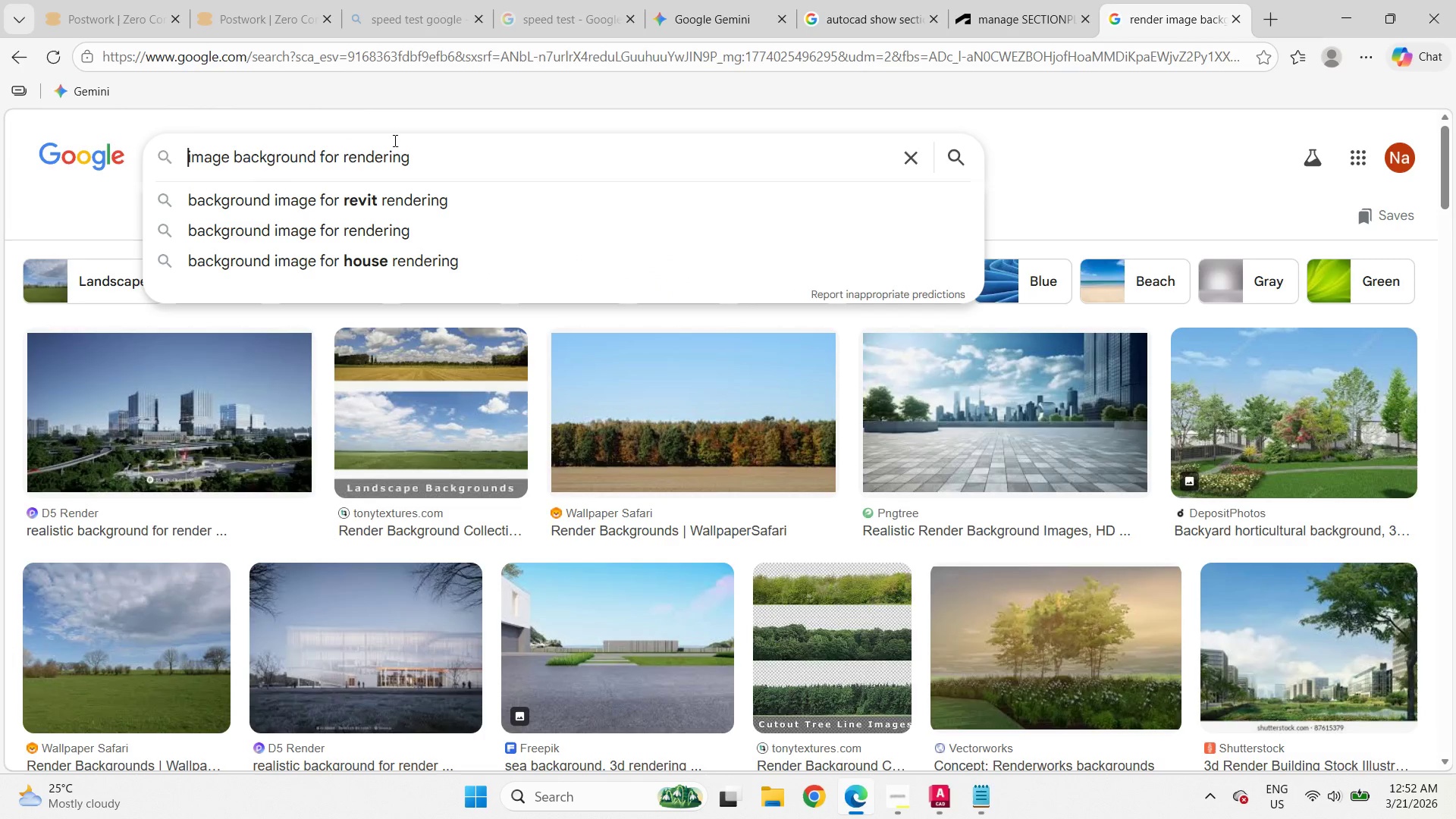 
left_click([431, 161])
 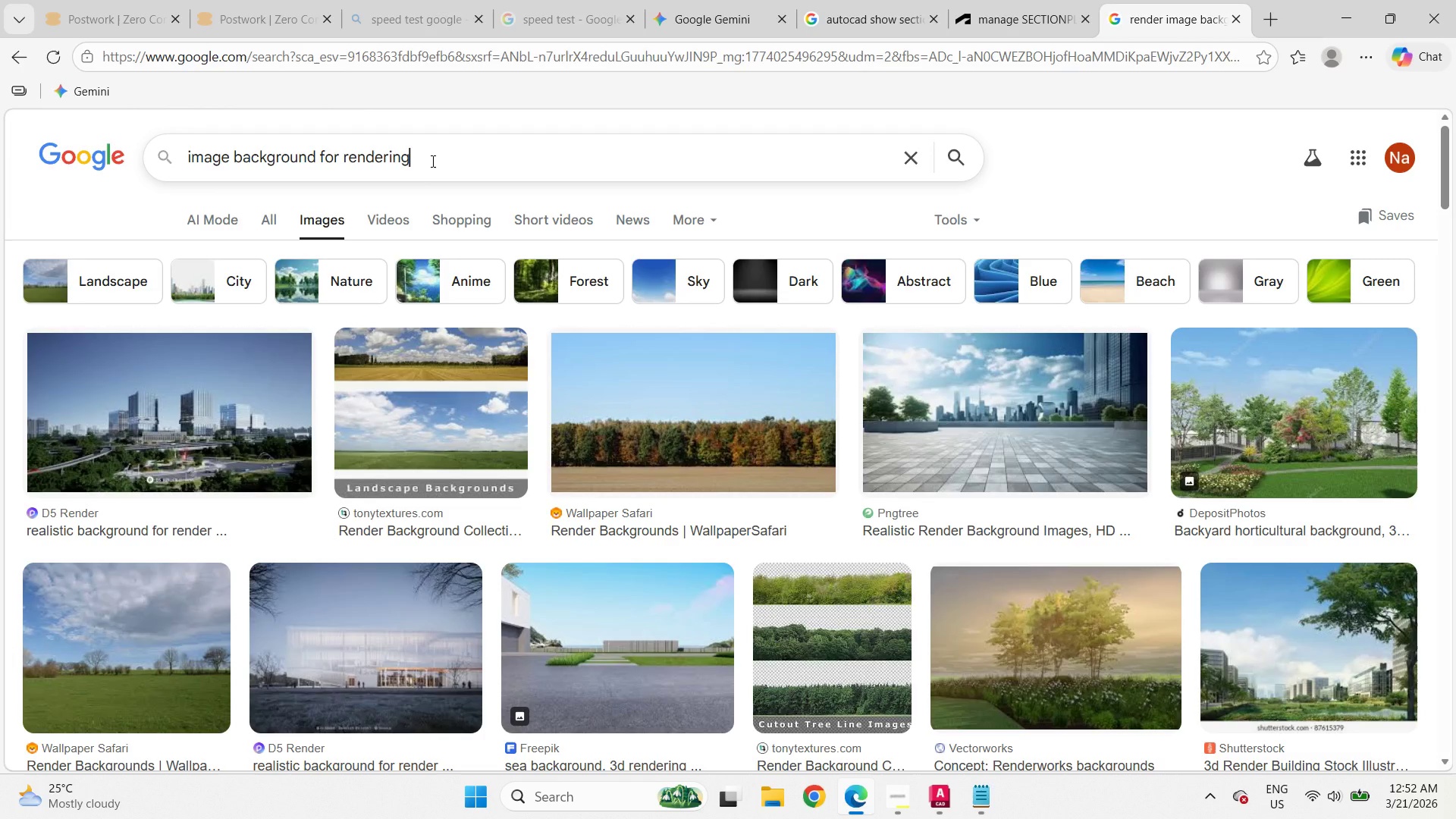 
key(Enter)
 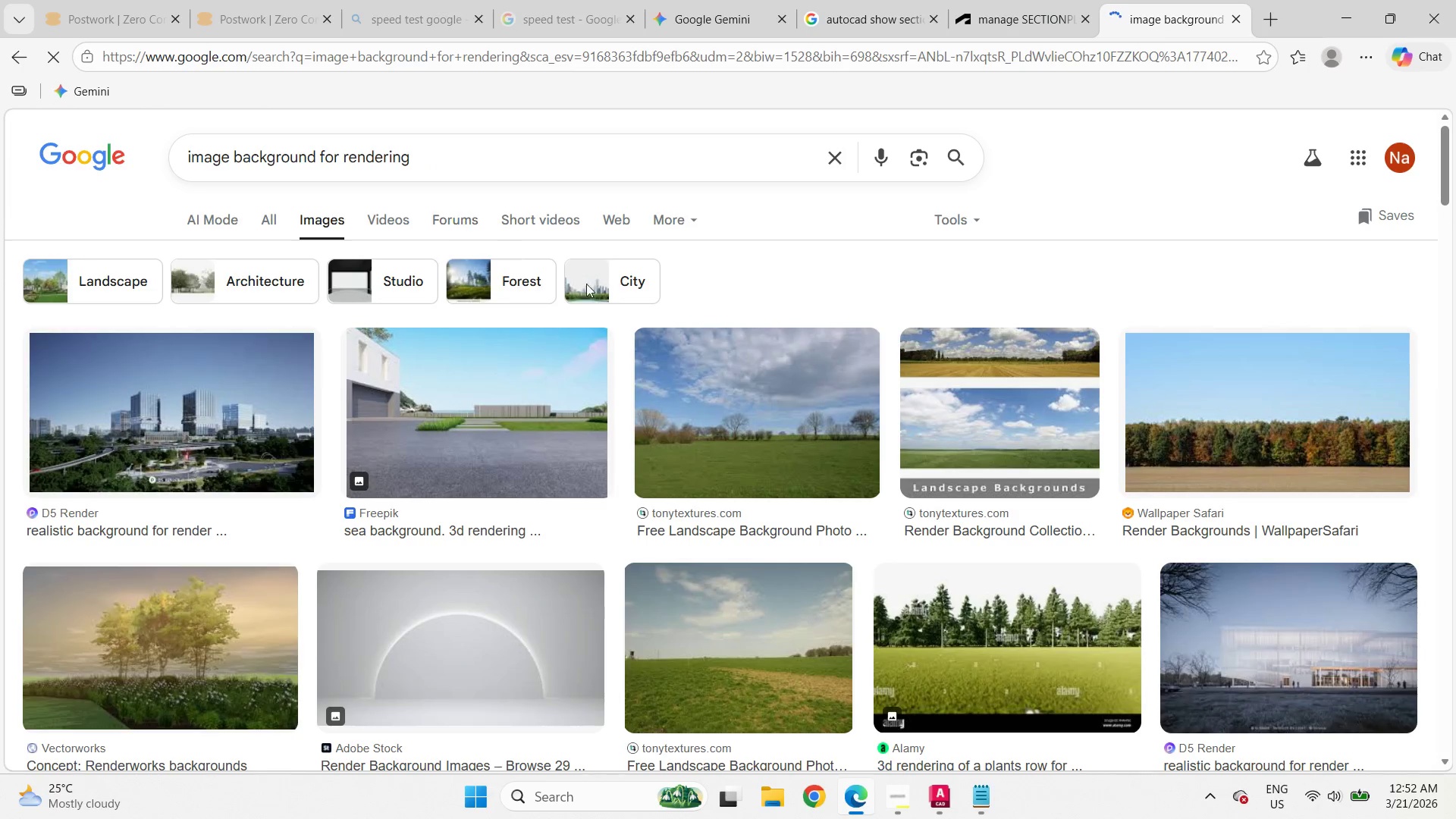 
scroll: coordinate [629, 371], scroll_direction: down, amount: 15.0
 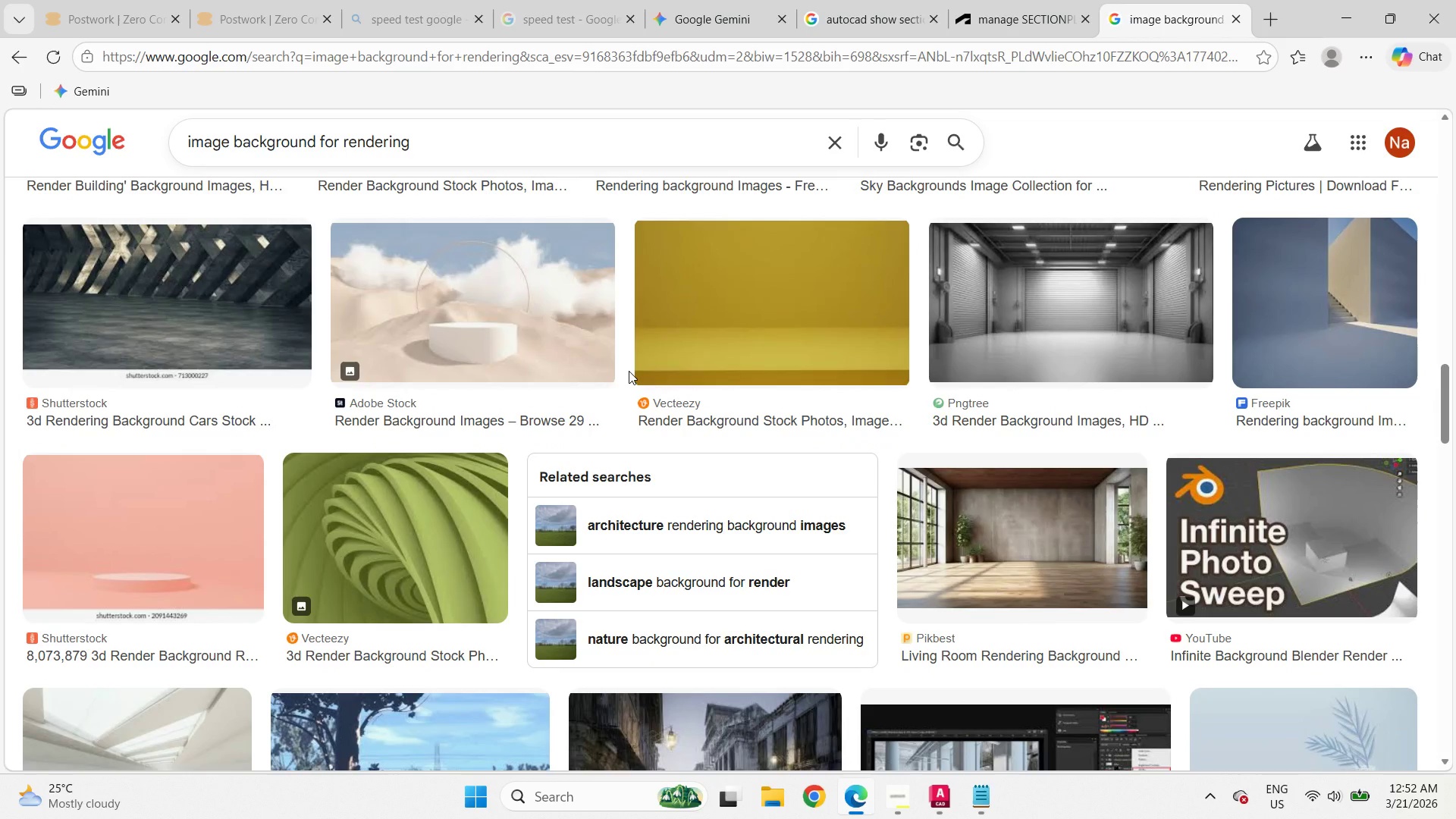 
scroll: coordinate [629, 371], scroll_direction: down, amount: 16.0
 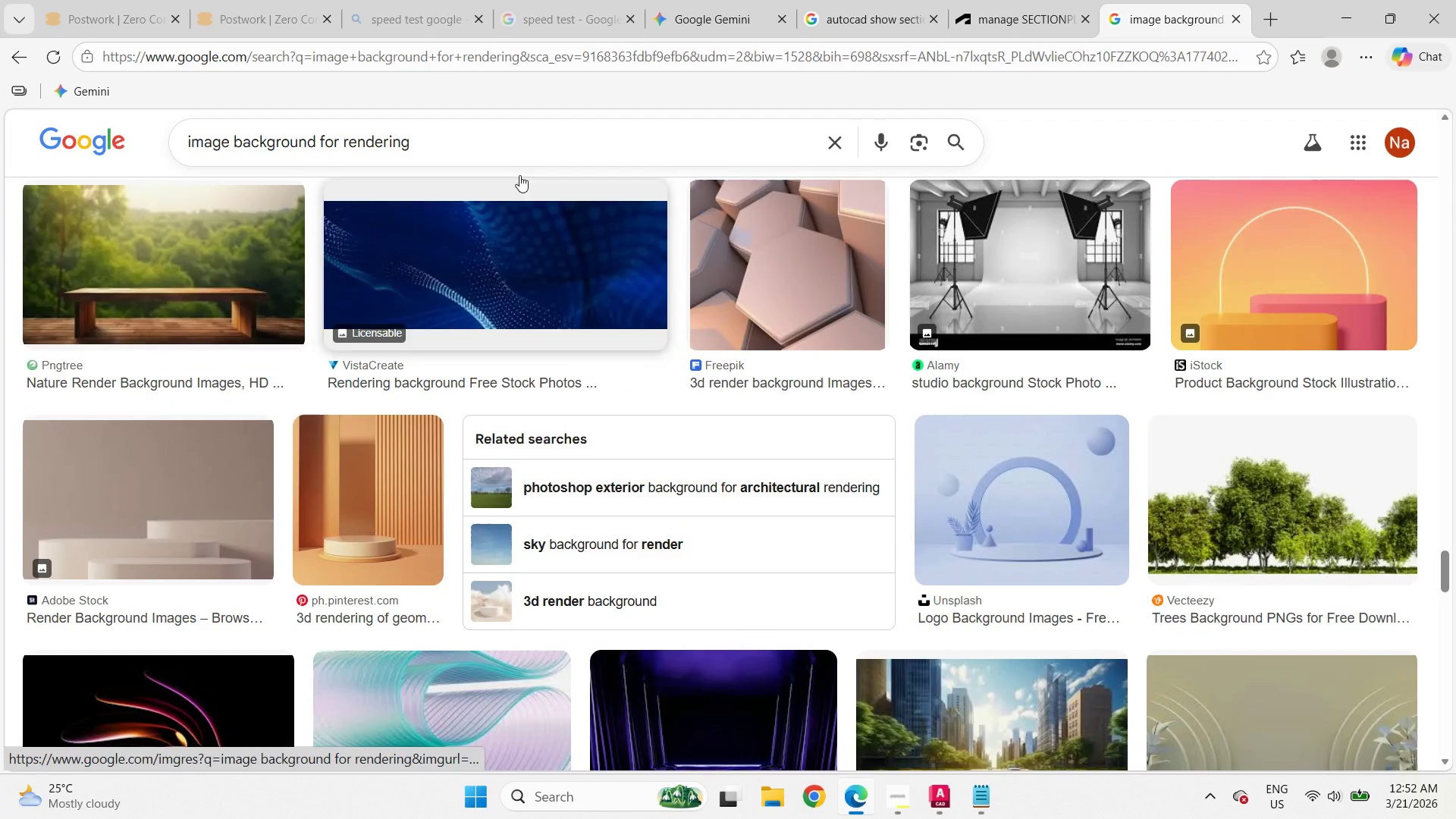 
left_click([501, 131])
 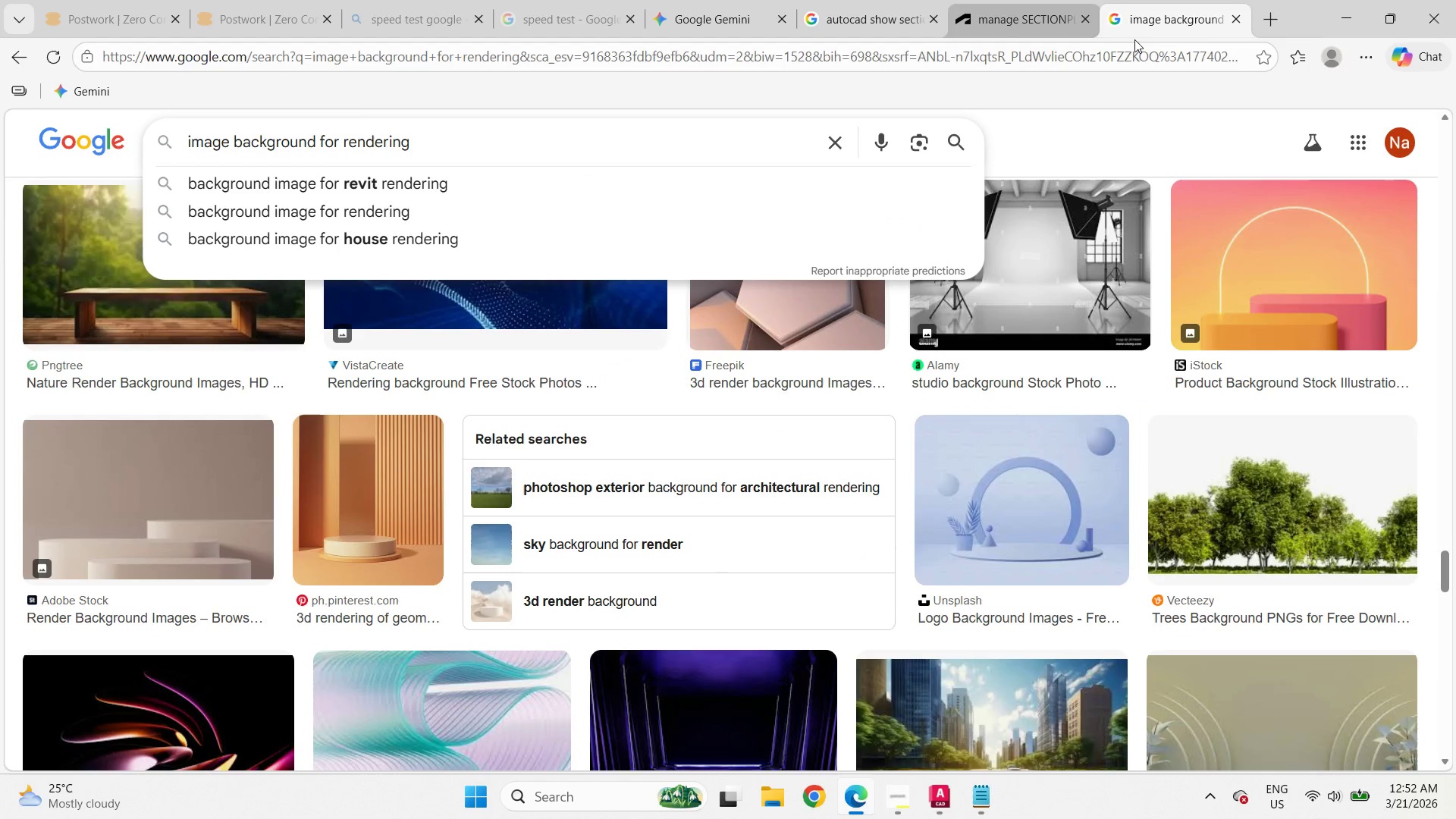 
left_click([1277, 13])
 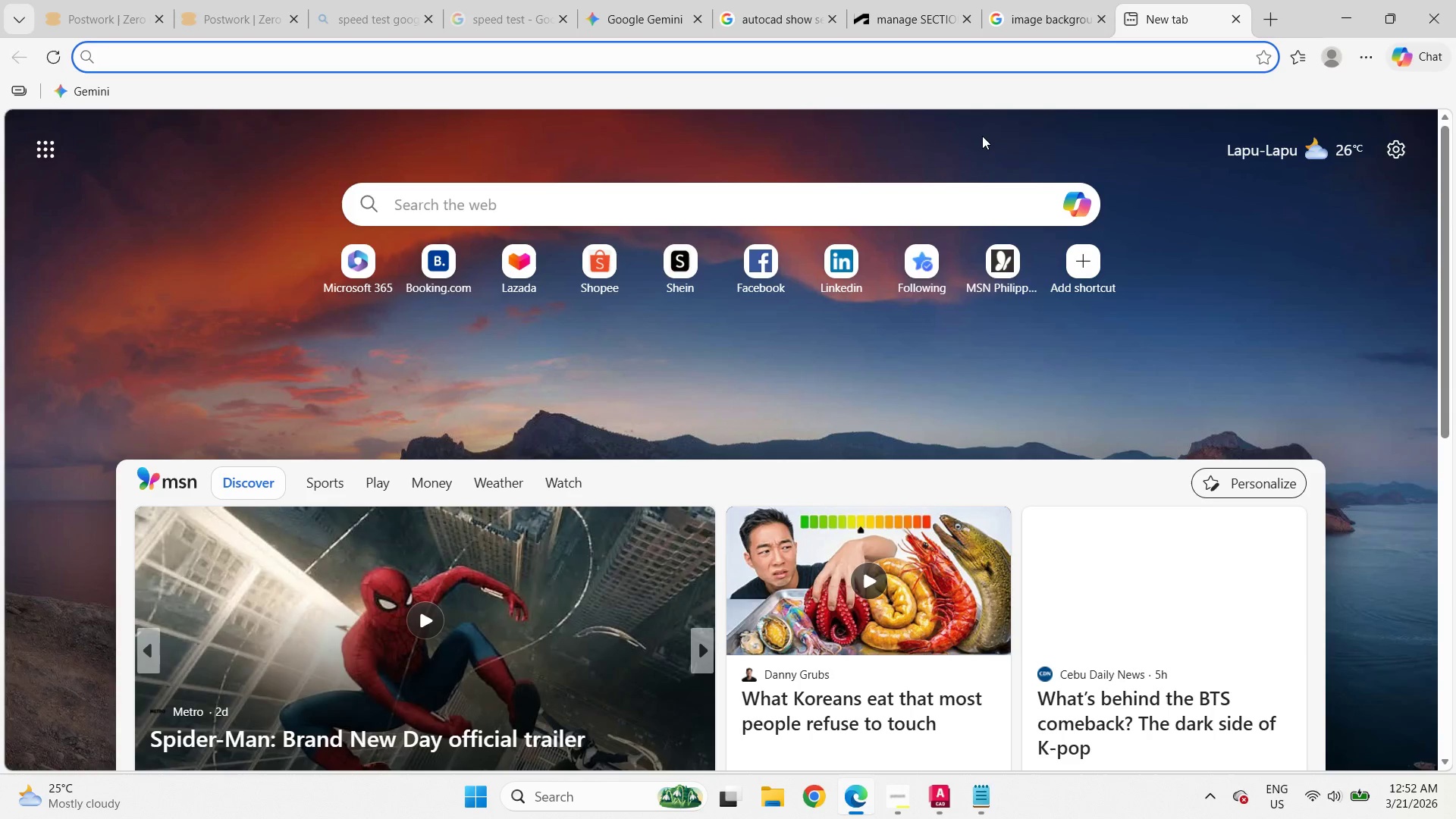 
type(free hd image)
 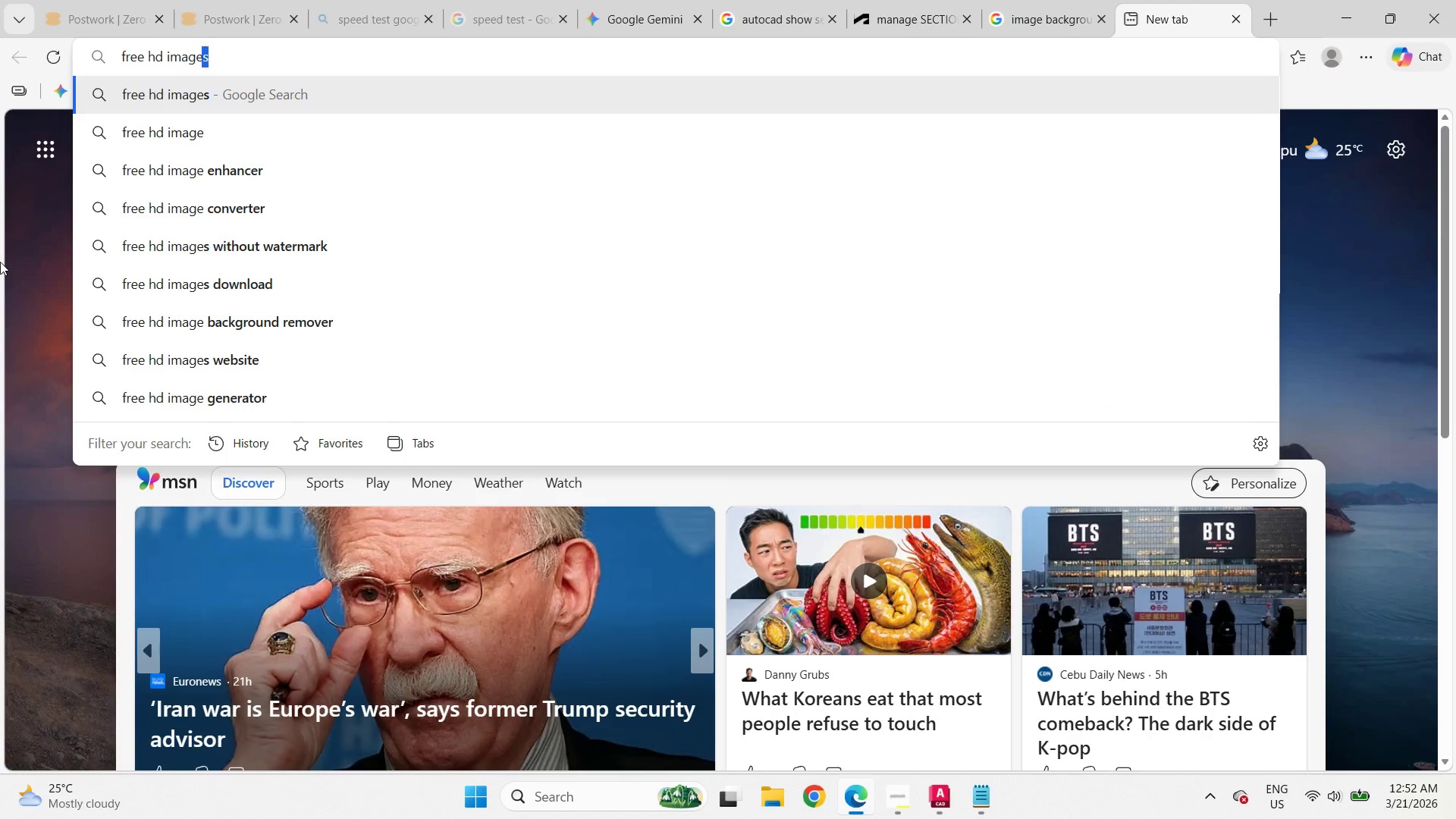 
left_click([228, 295])
 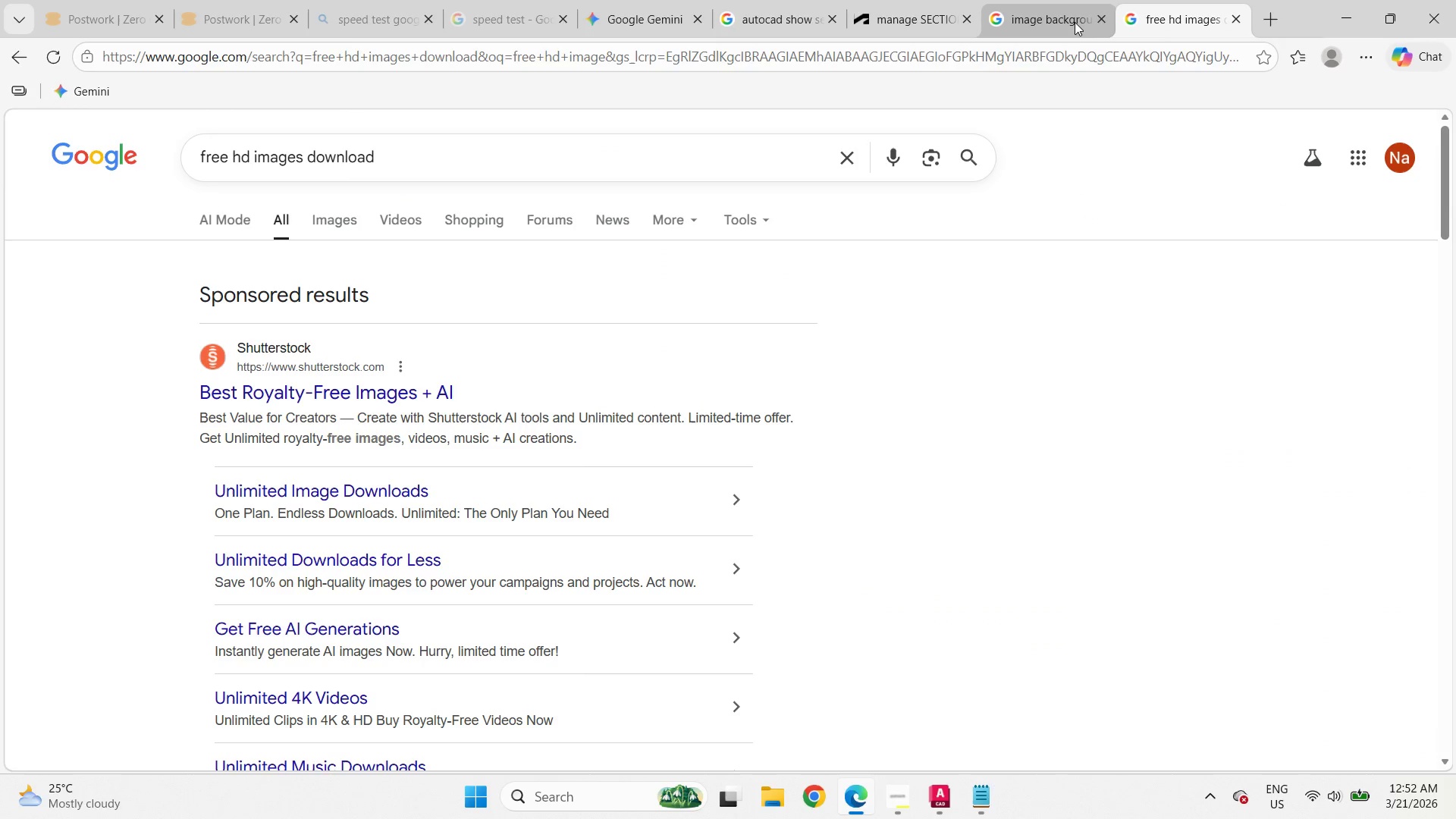 
left_click([1064, 57])
 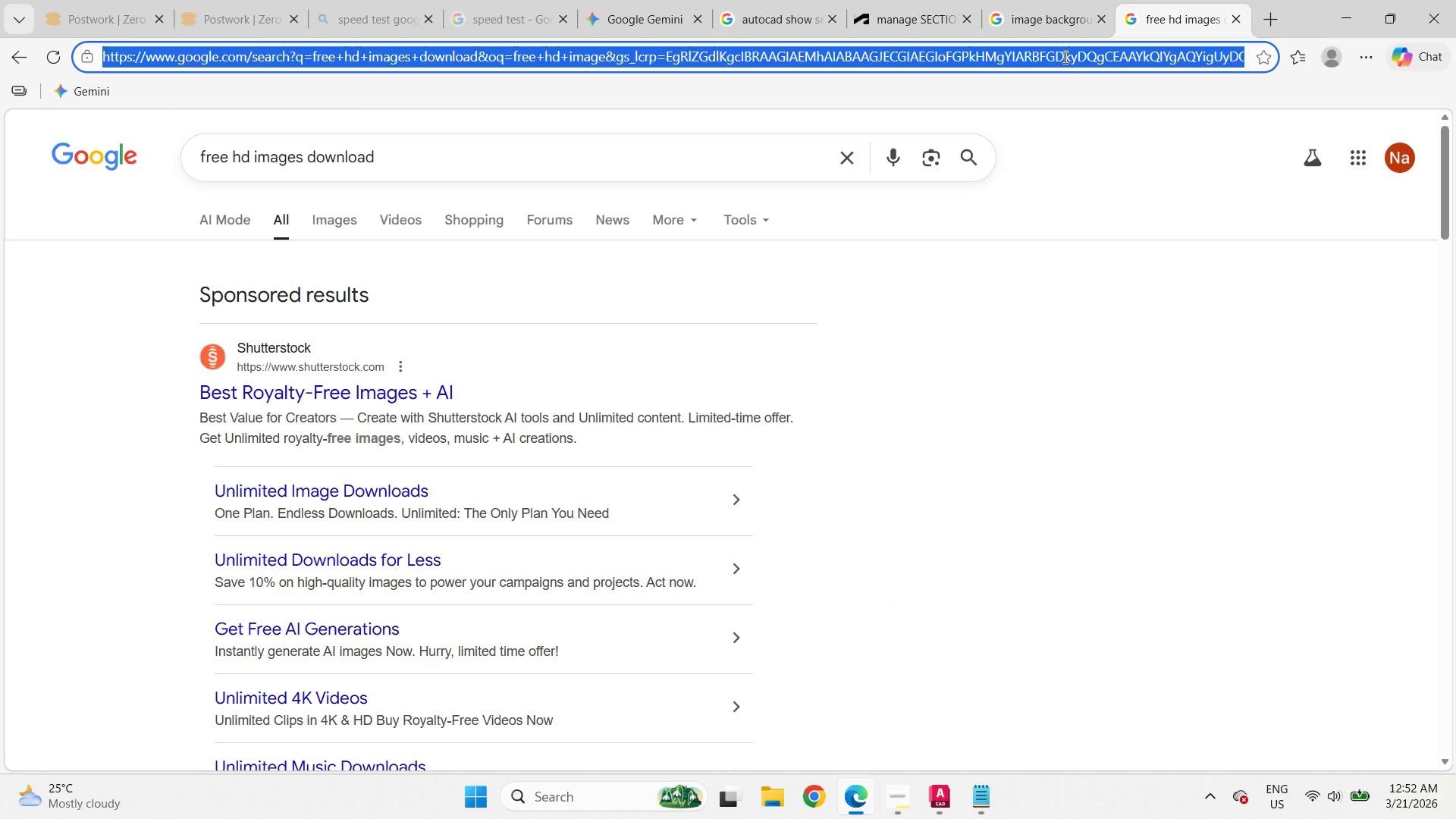 
type(reddit )
 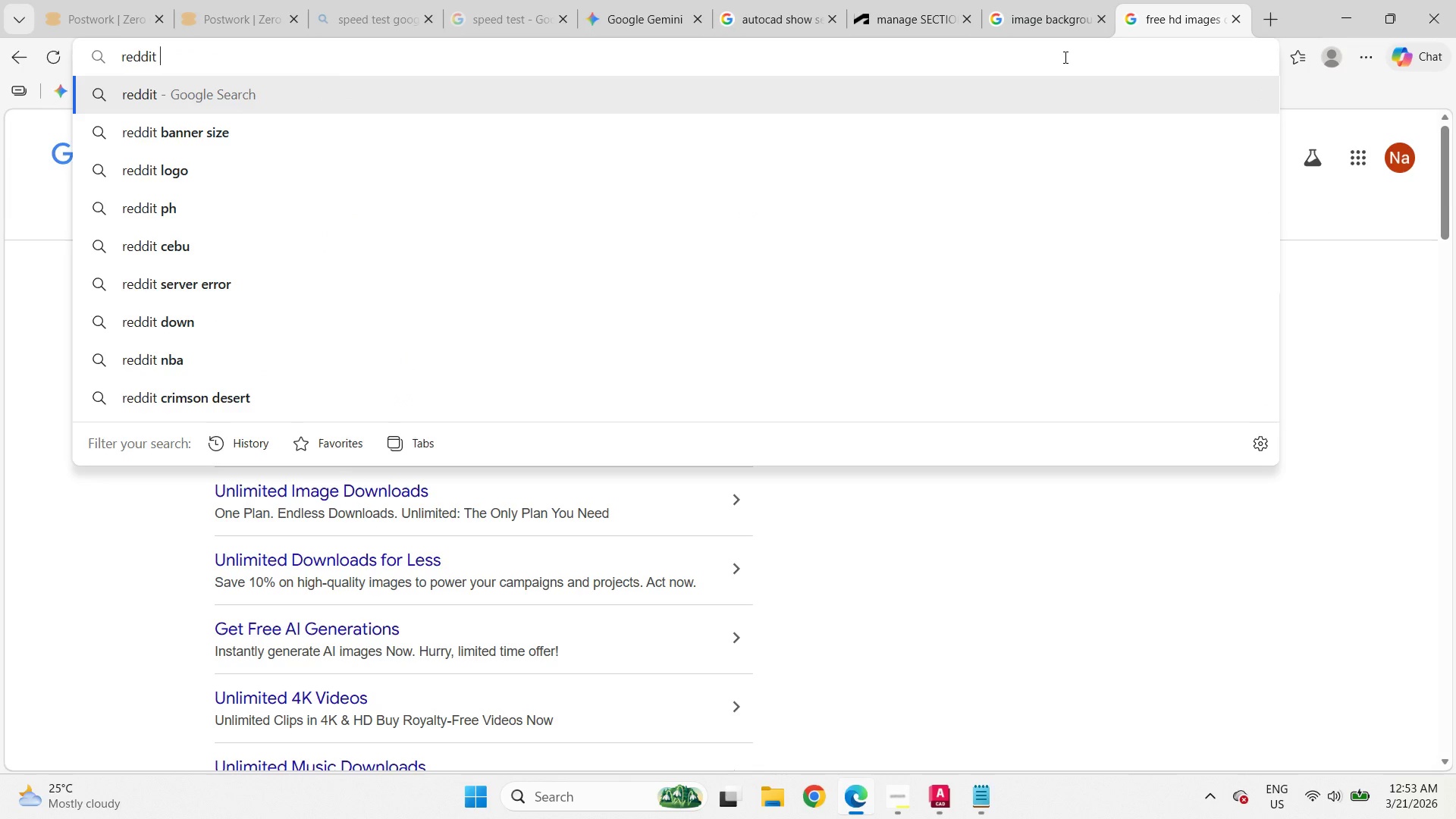 
type(megat)
 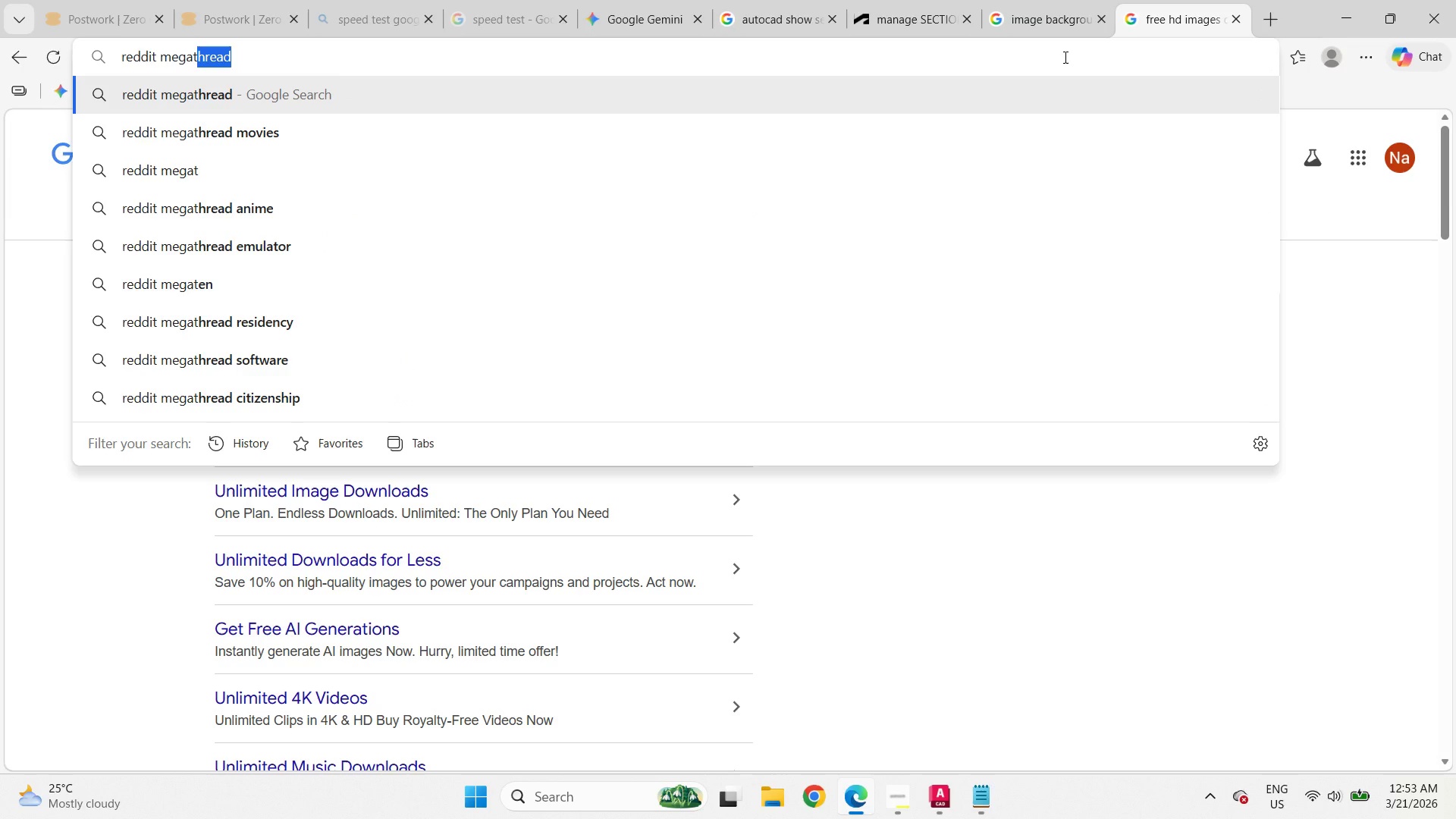 
key(Enter)
 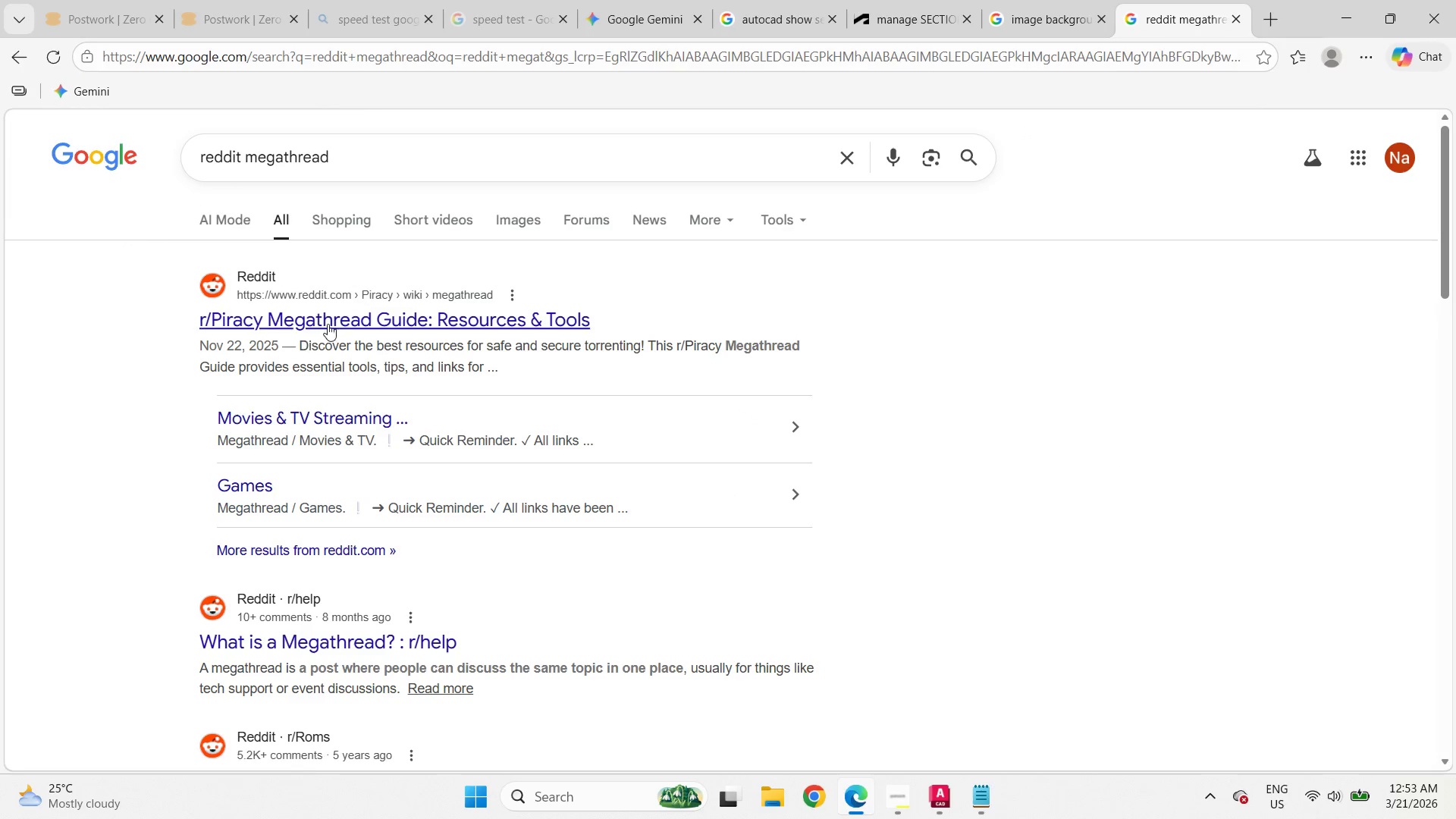 
left_click([342, 315])
 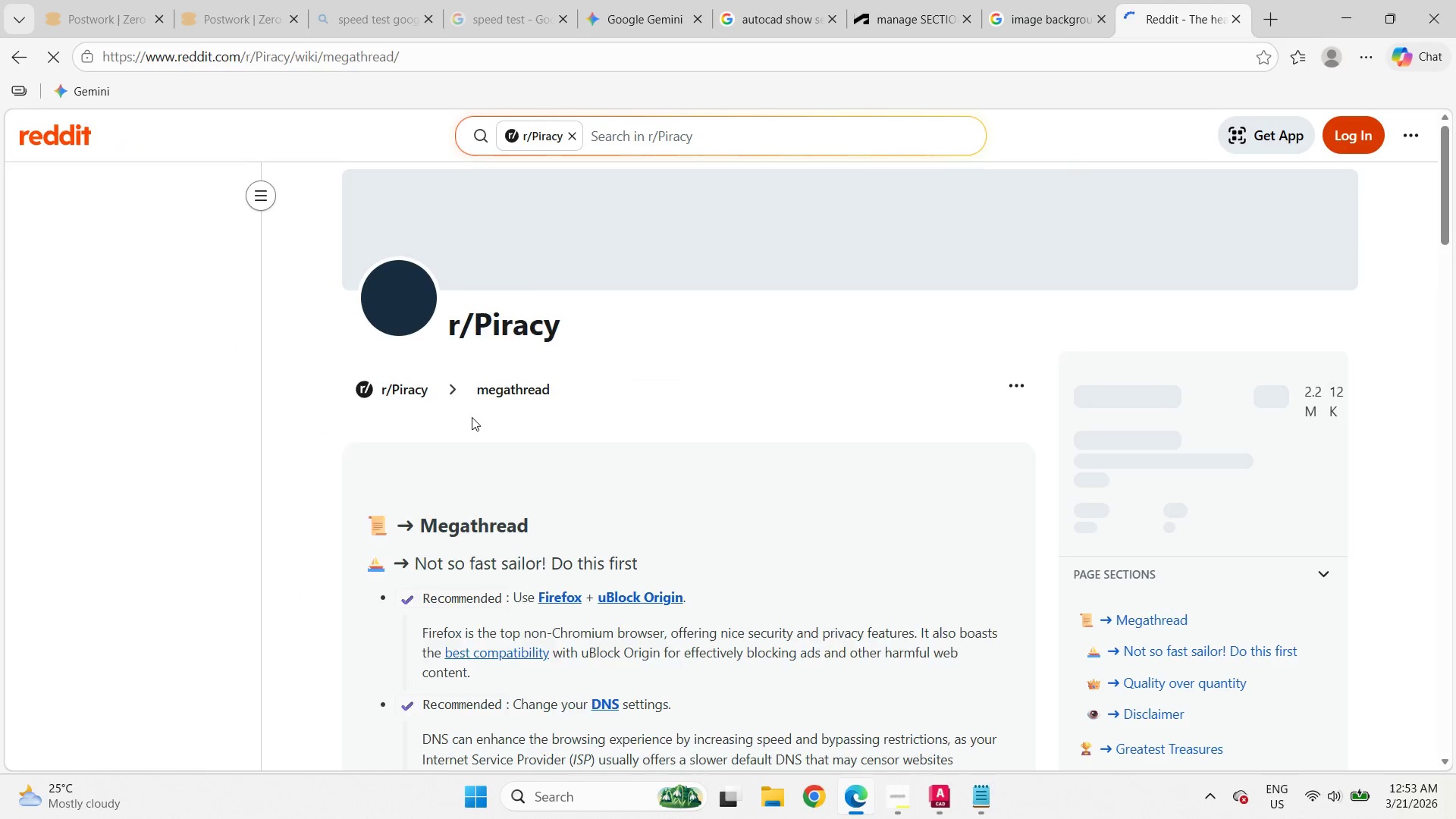 
scroll: coordinate [1224, 475], scroll_direction: down, amount: 30.0
 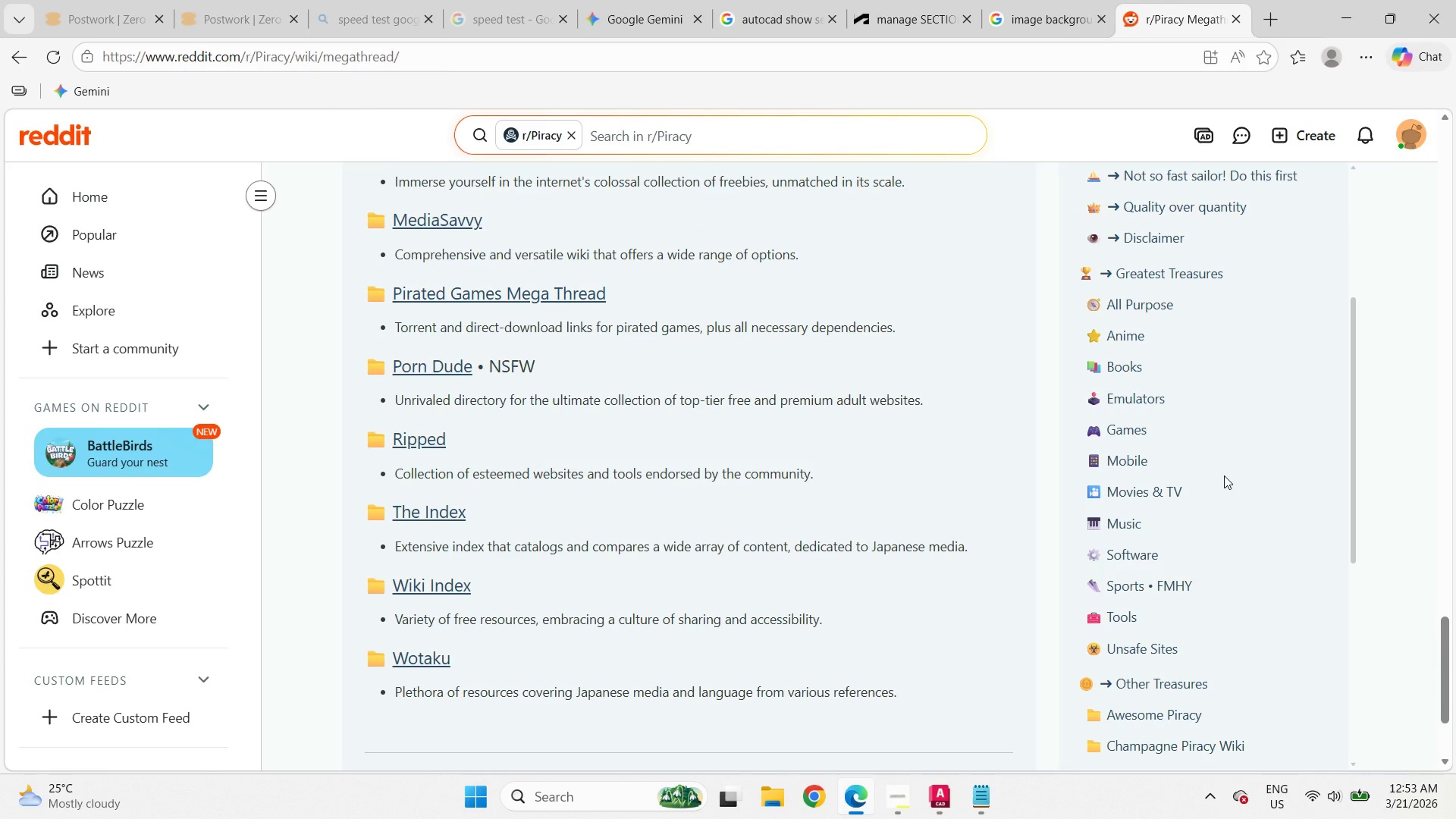 
scroll: coordinate [1224, 475], scroll_direction: down, amount: 1.0
 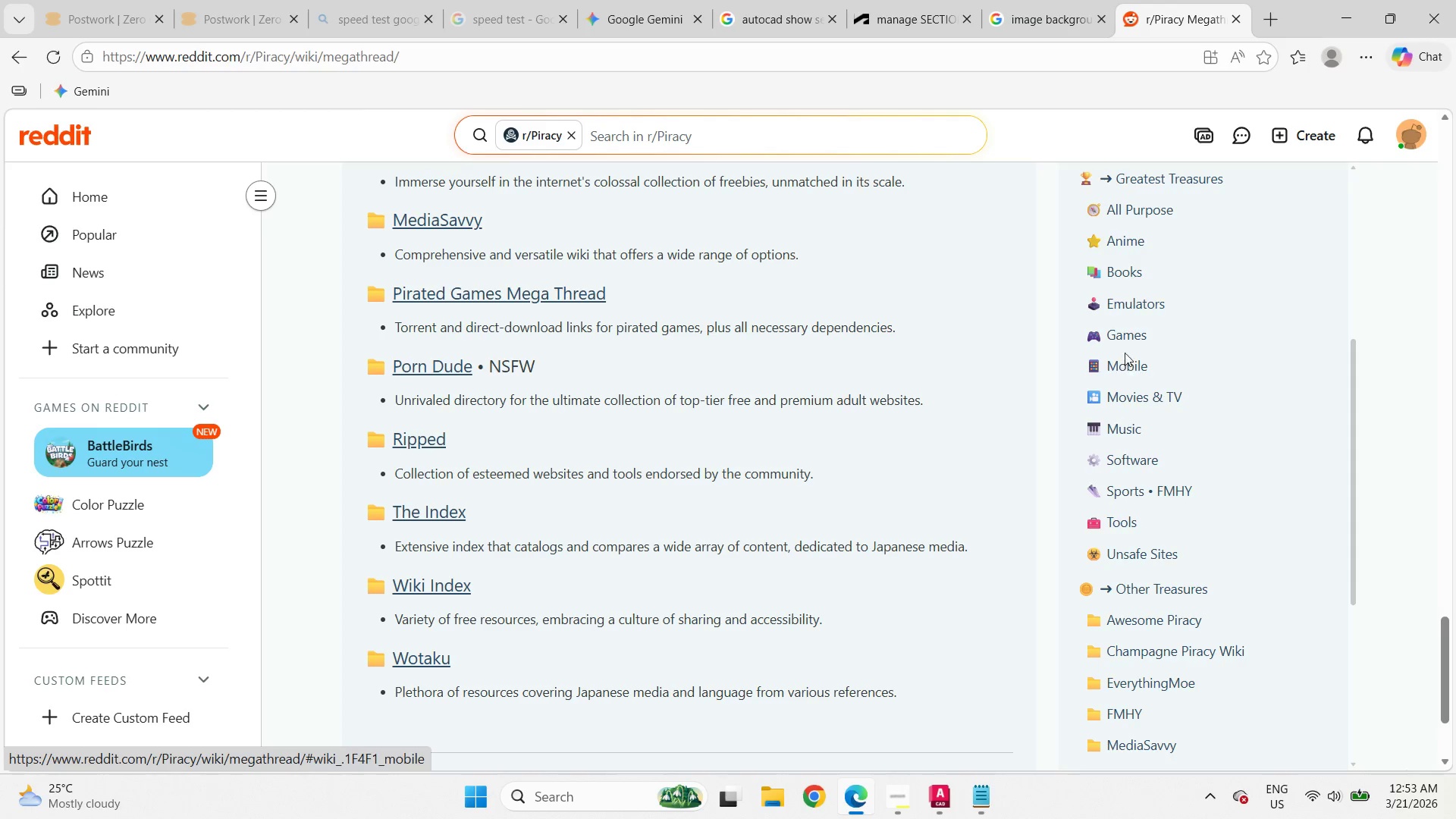 
wait(6.21)
 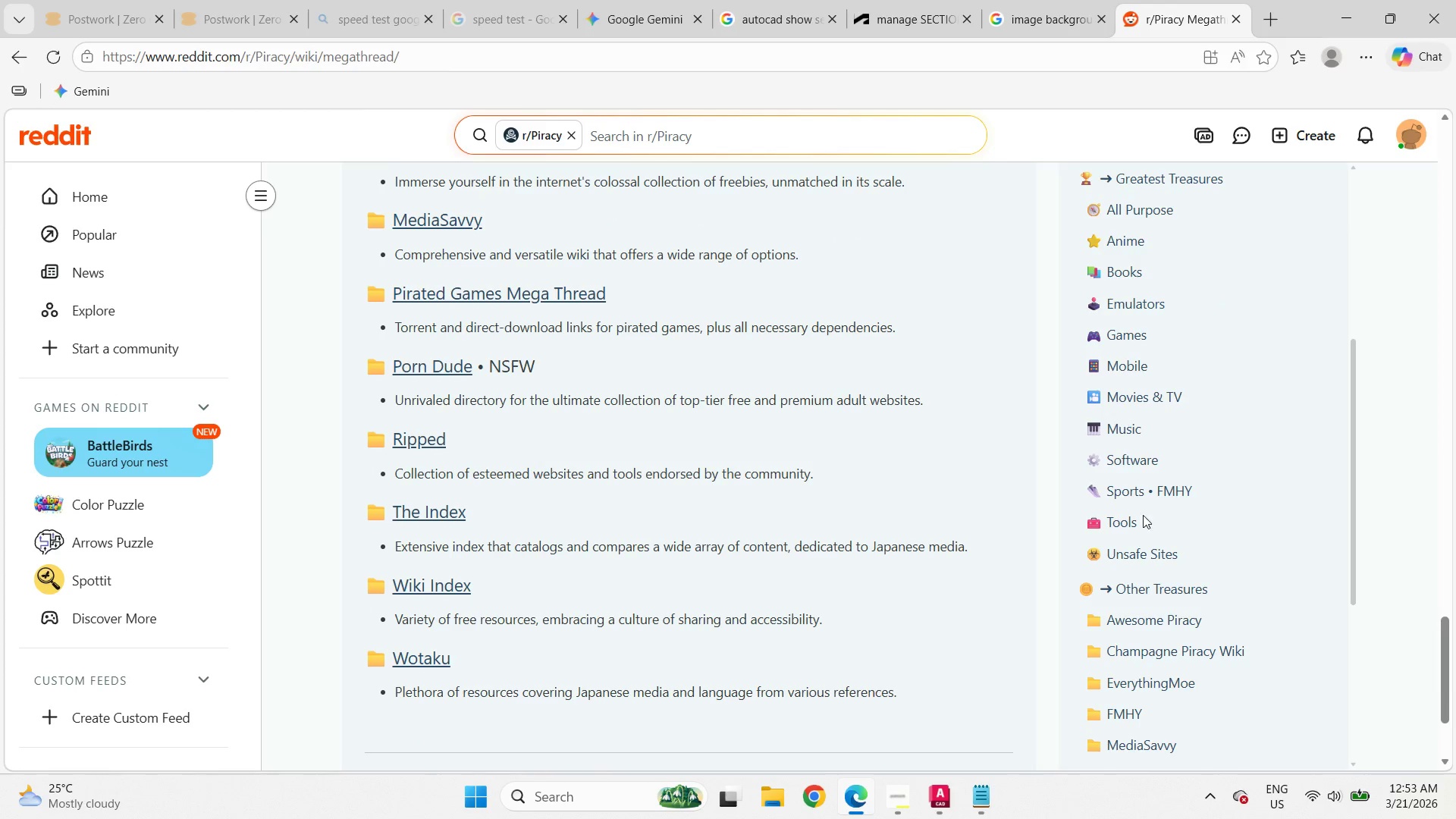 
scroll: coordinate [805, 334], scroll_direction: up, amount: 14.0
 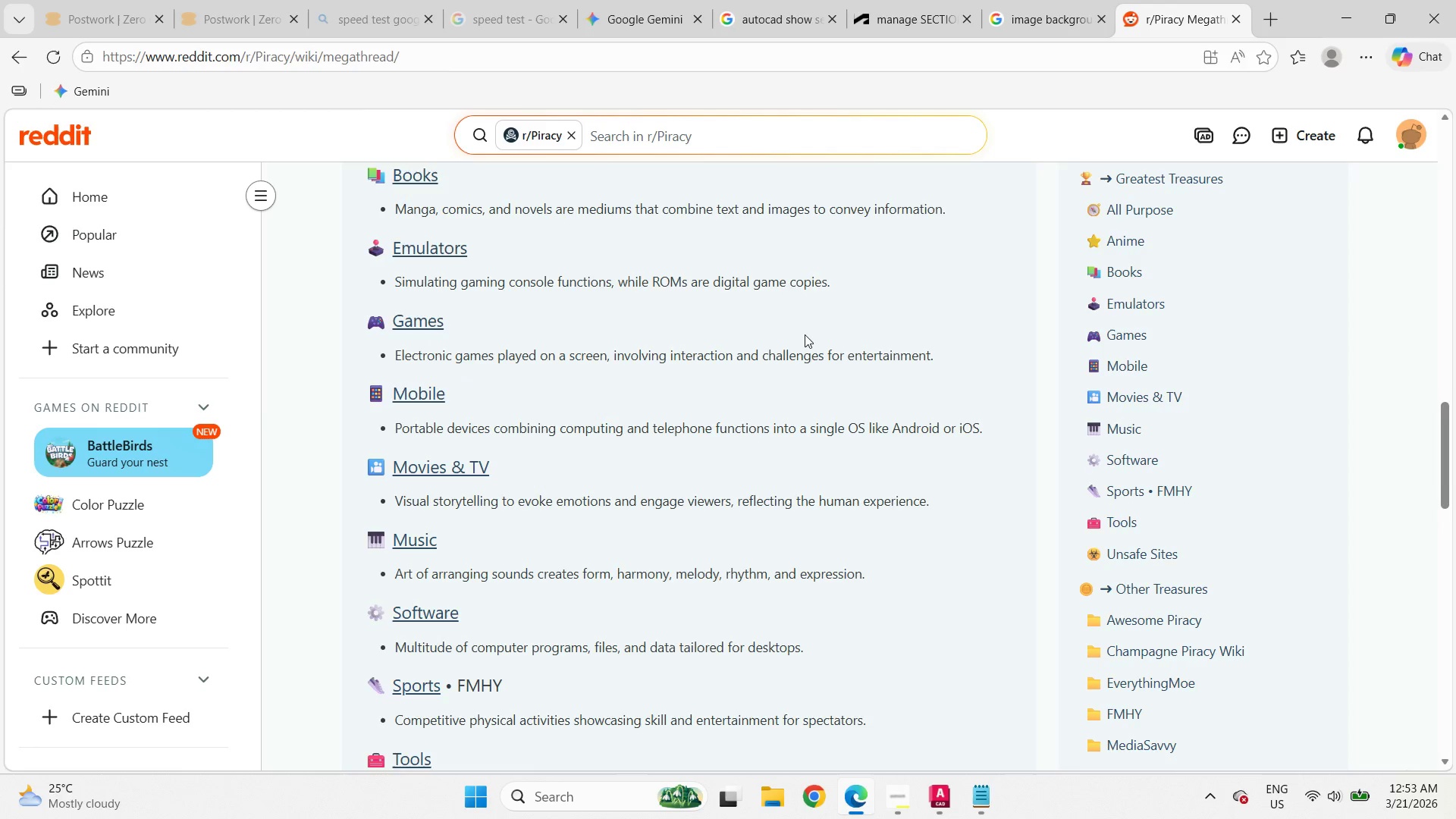 
scroll: coordinate [718, 438], scroll_direction: down, amount: 11.0
 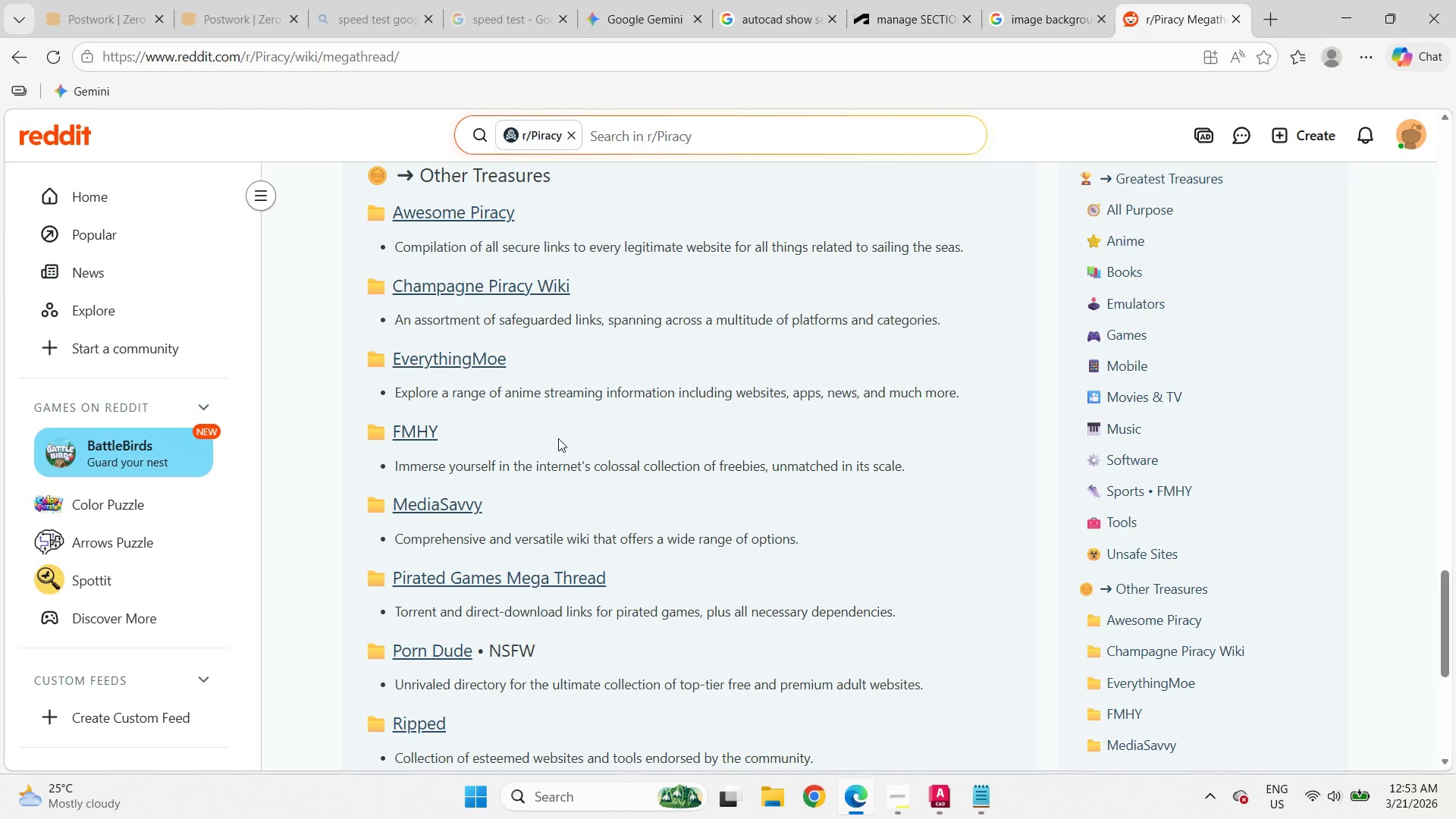 
wait(9.24)
 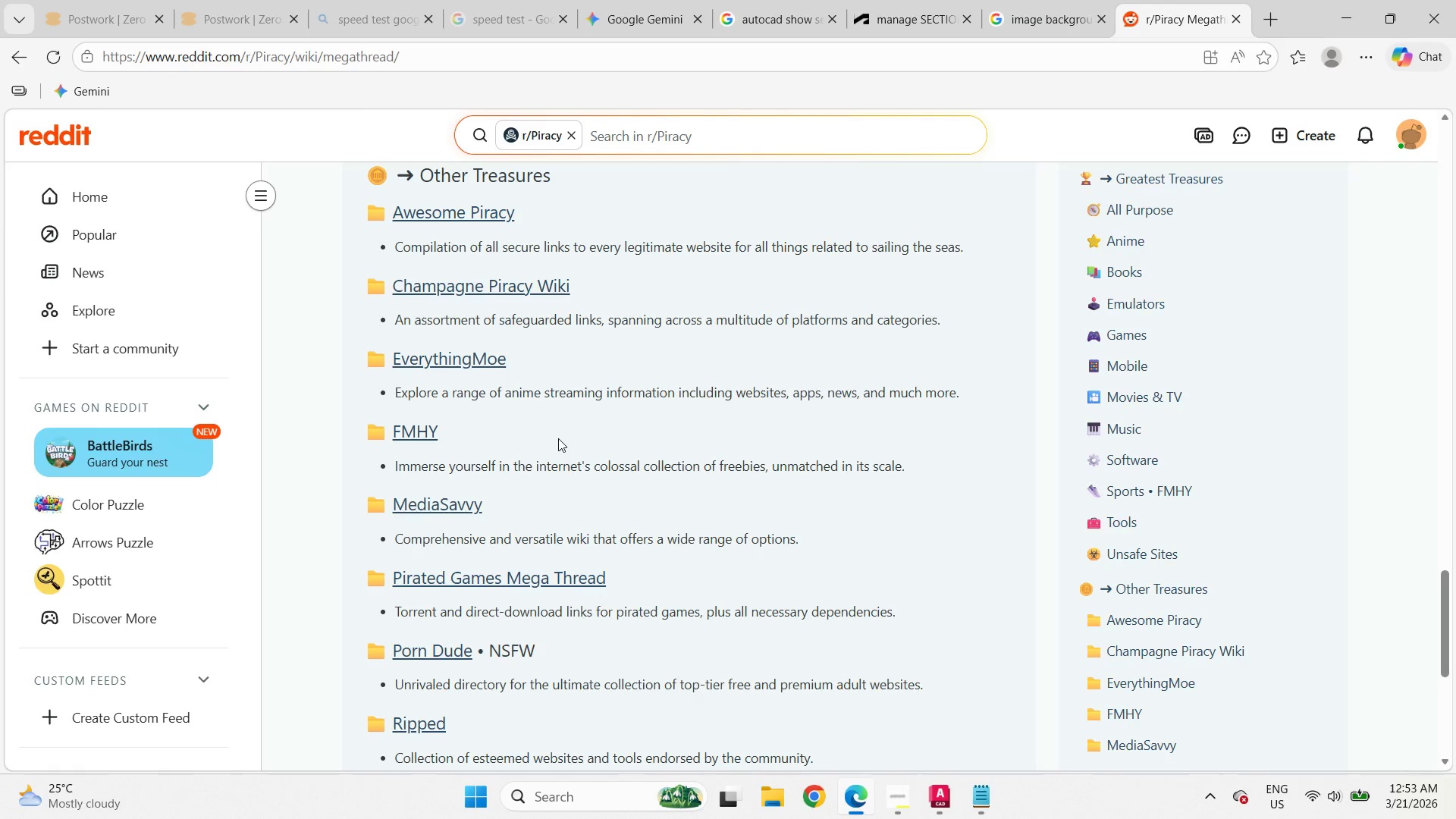 
scroll: coordinate [558, 438], scroll_direction: up, amount: 2.0
 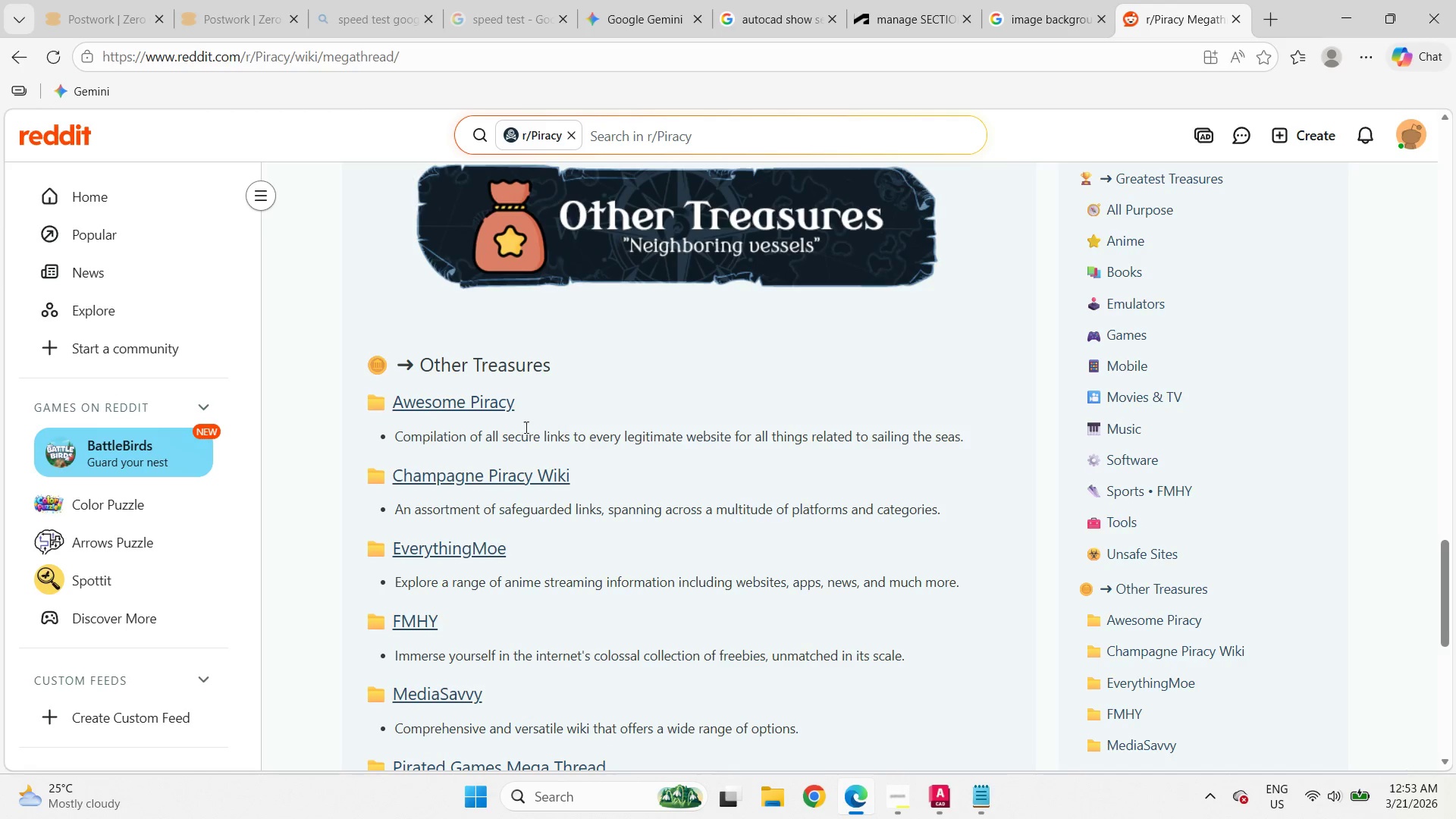 
hold_key(key=ShiftLeft, duration=0.34)
 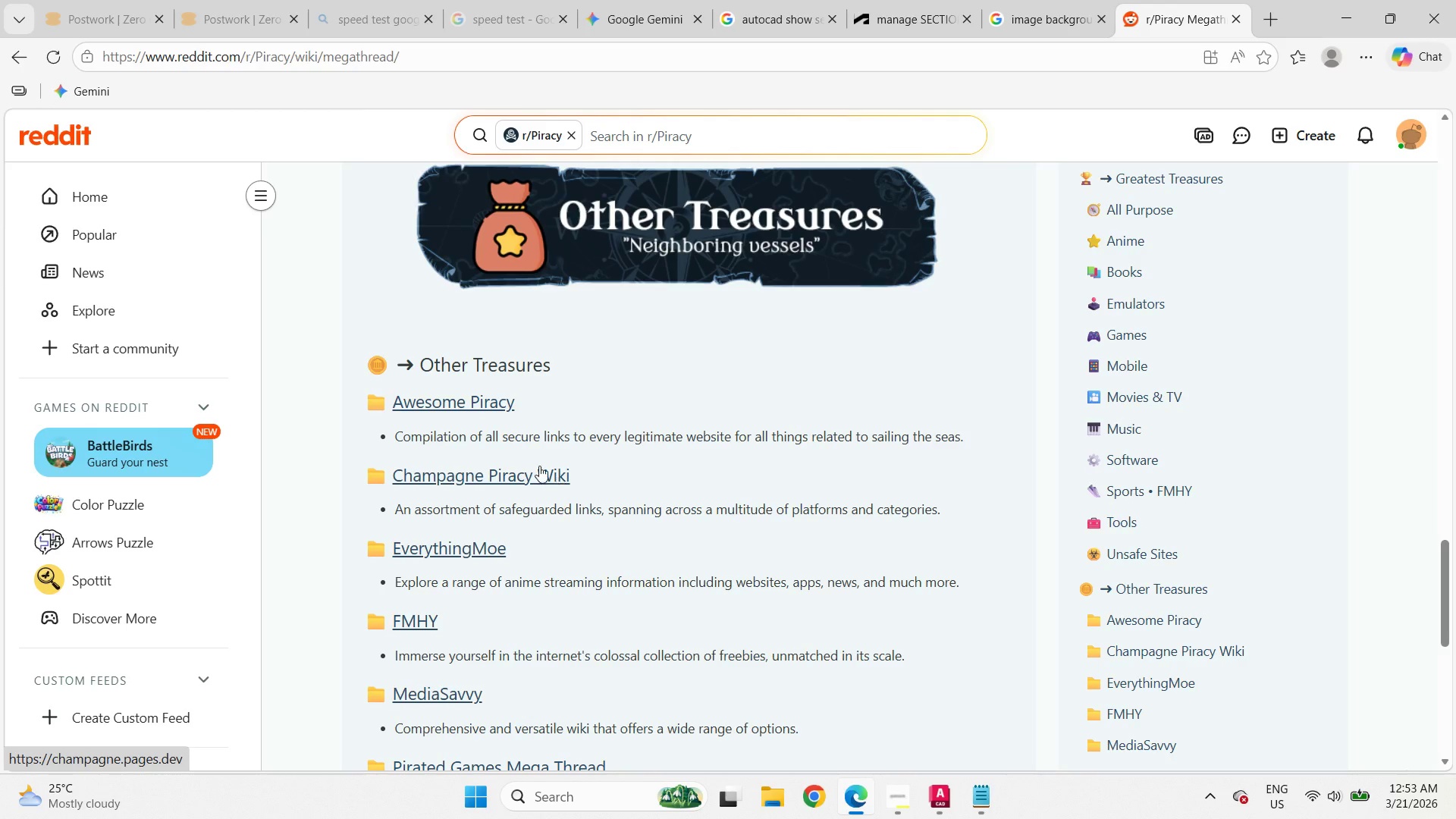 
type(Fimage)
 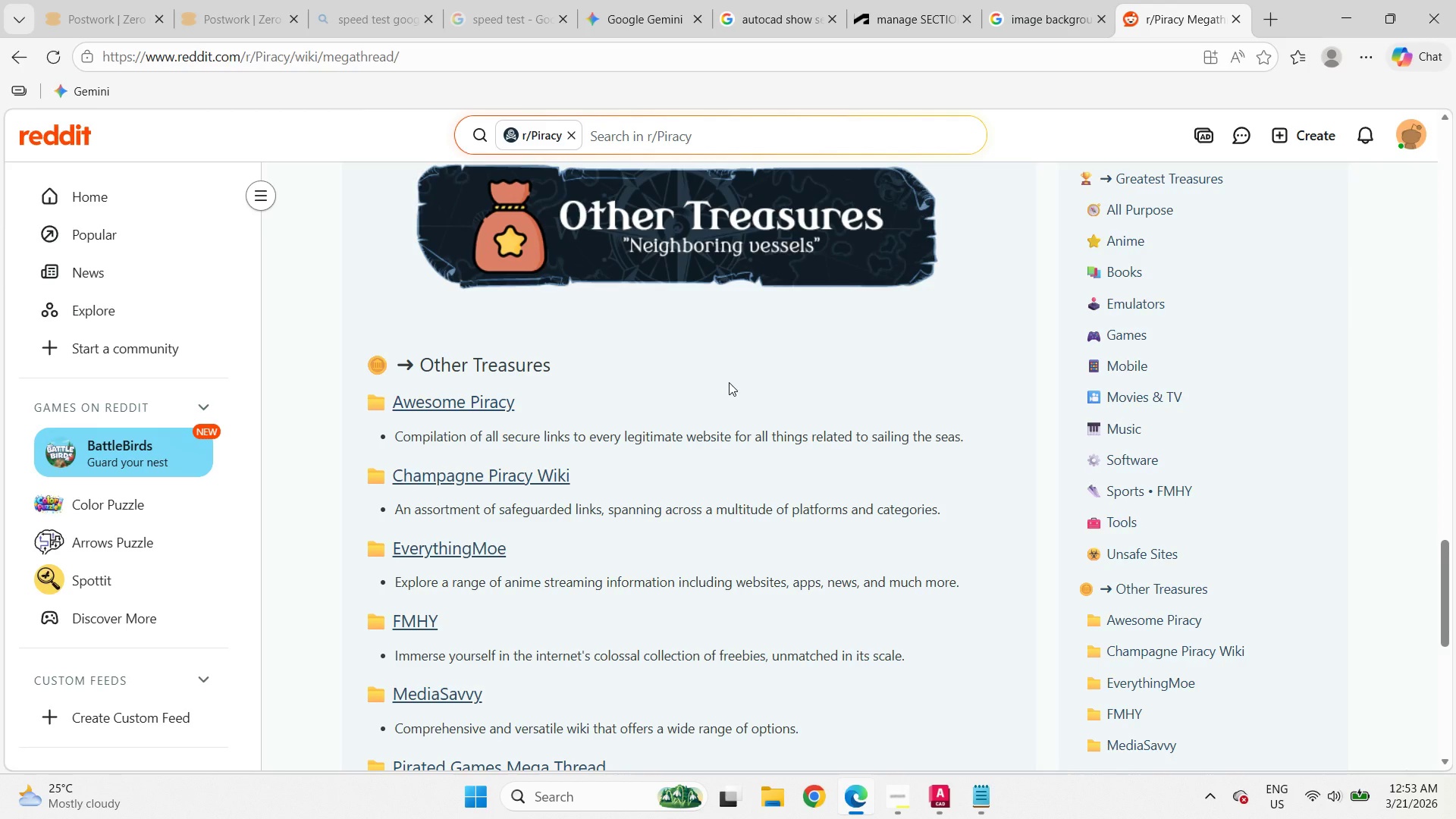 
left_click([728, 388])
 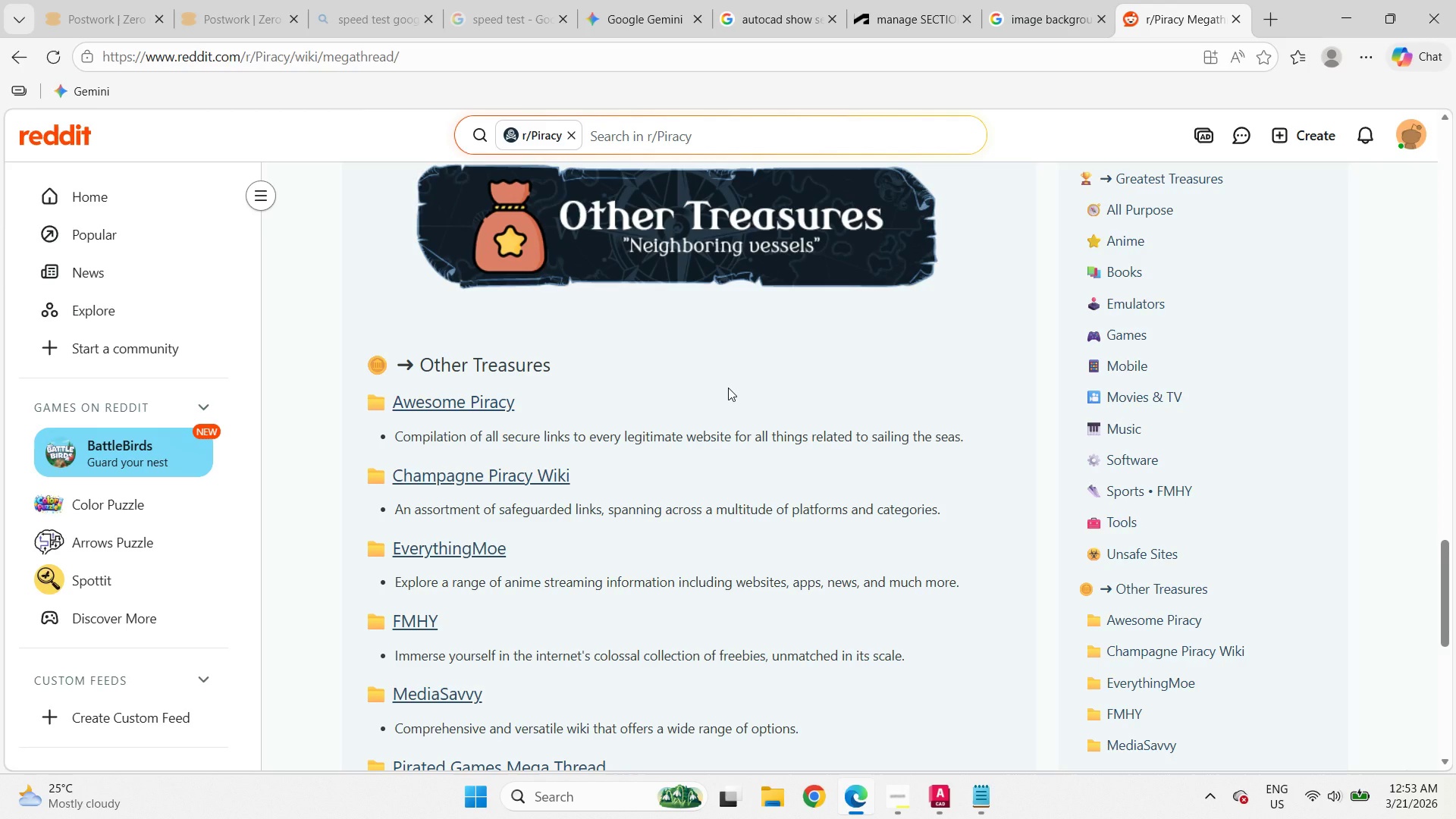 
key(Control+F)
 